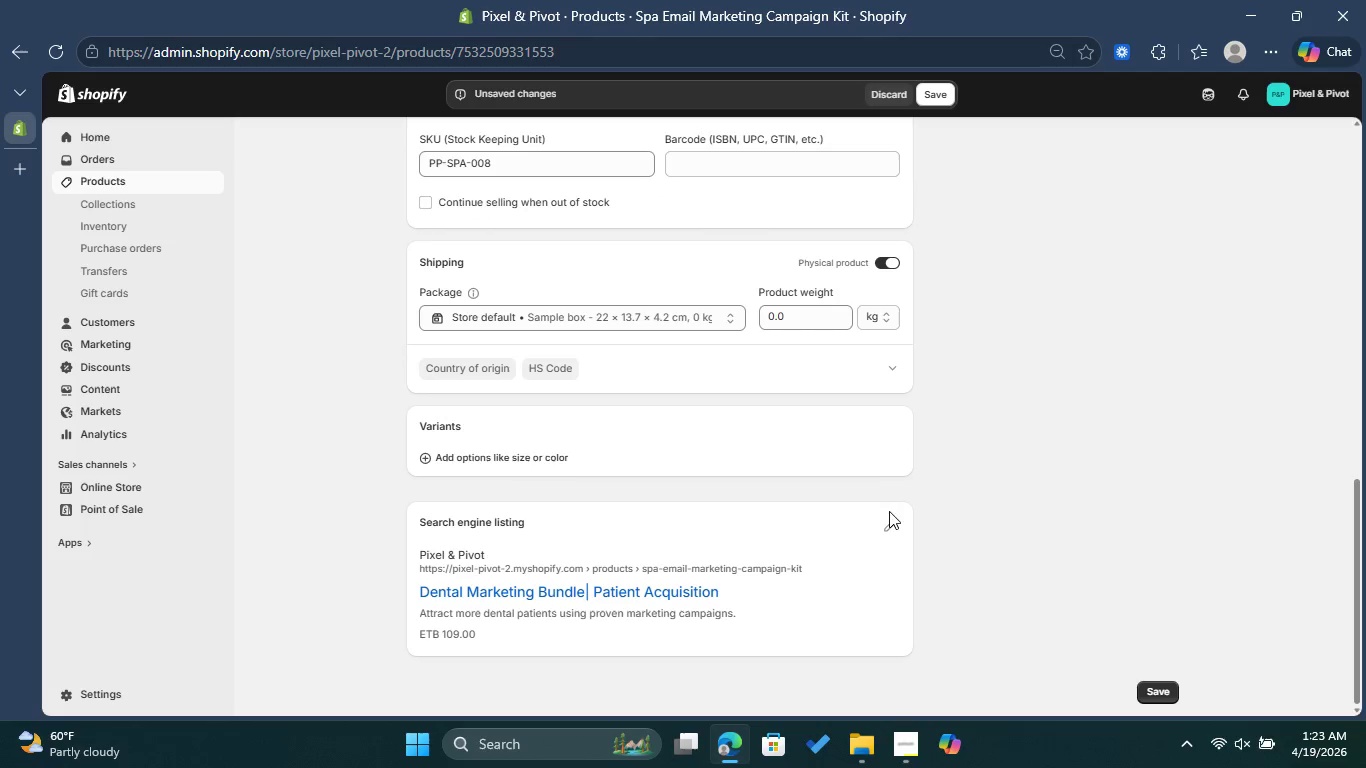 
left_click([891, 522])
 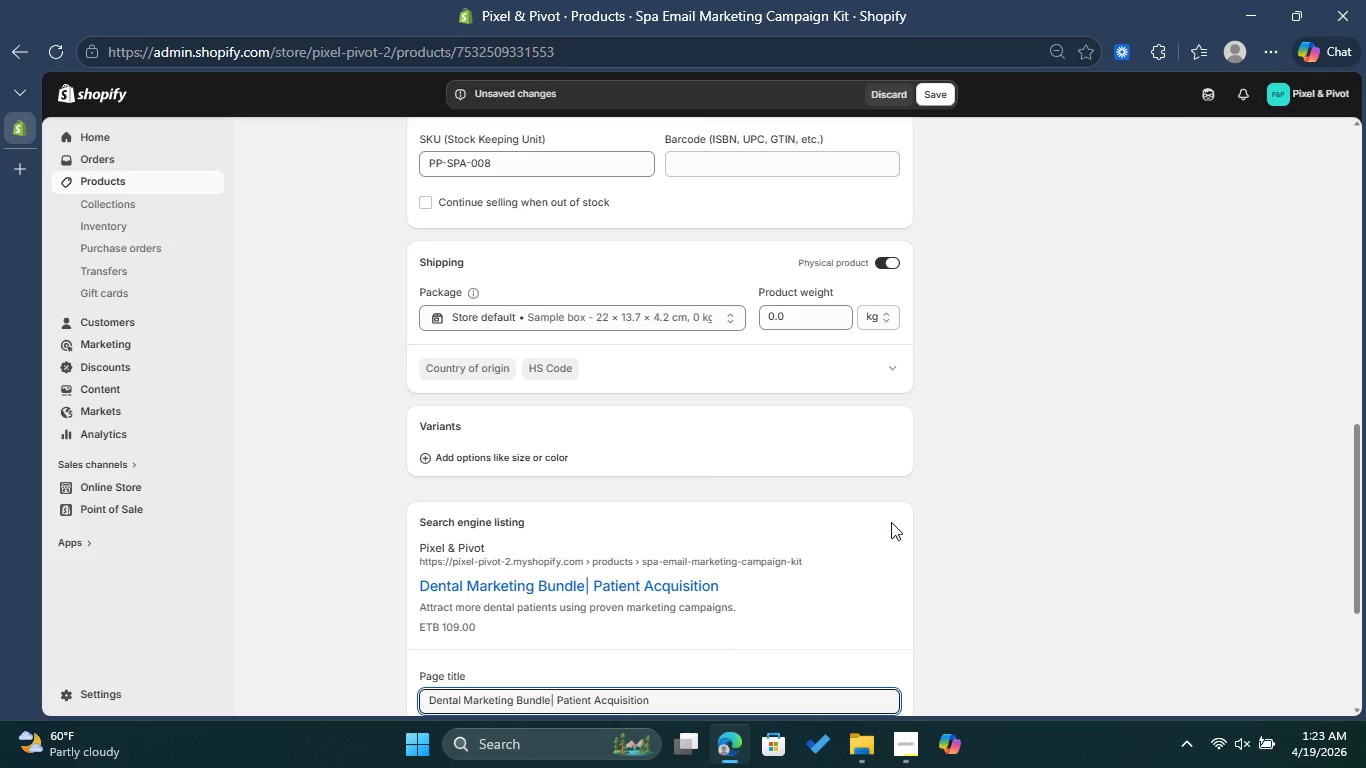 
scroll: coordinate [843, 549], scroll_direction: down, amount: 1.0
 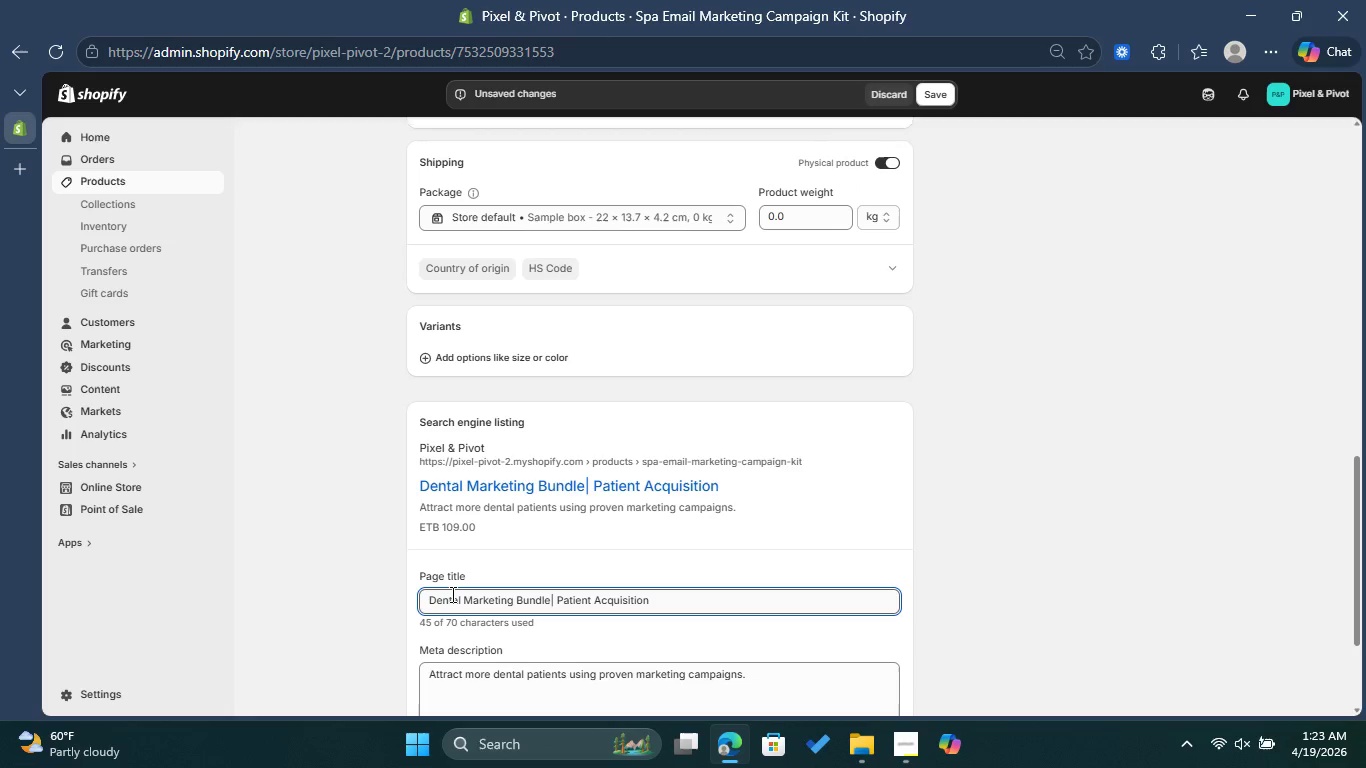 
left_click_drag(start_coordinate=[457, 594], to_coordinate=[417, 598])
 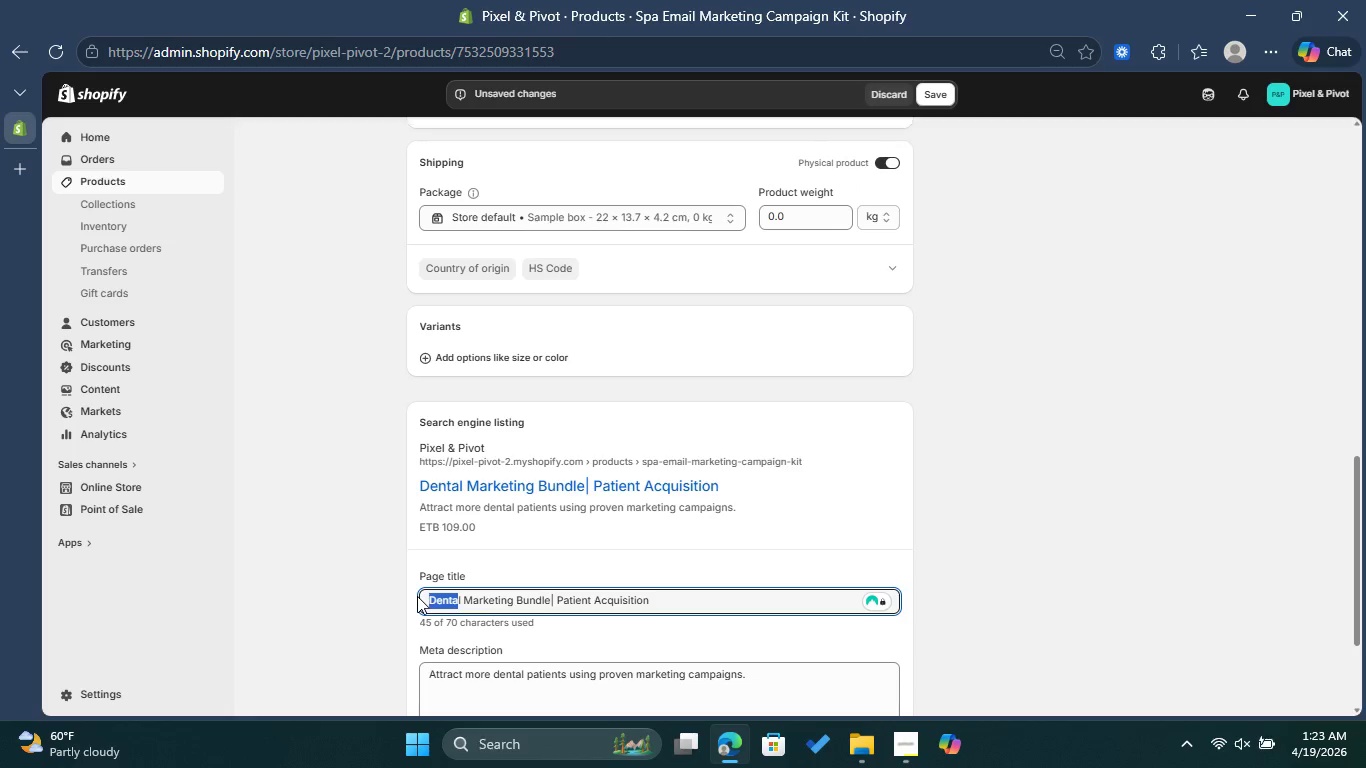 
key(Backspace)
 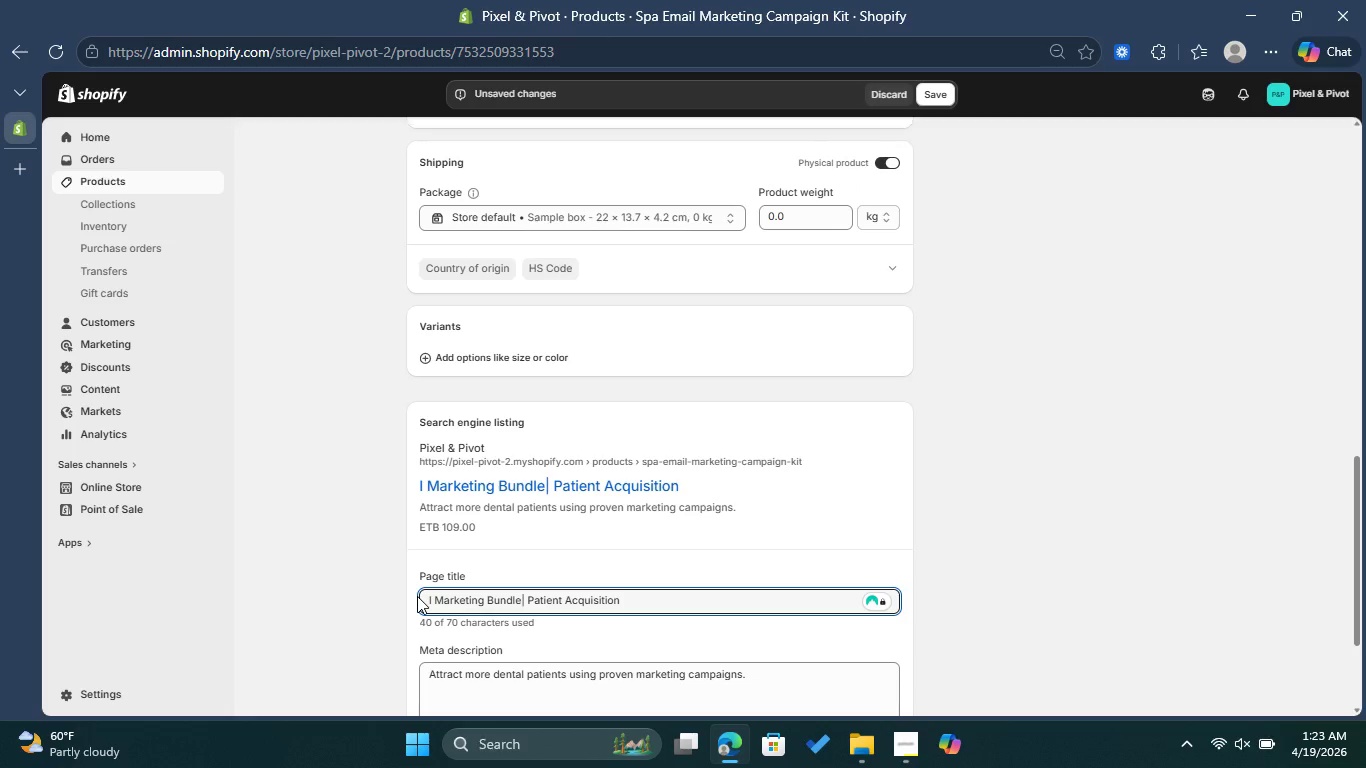 
key(Control+ControlRight)
 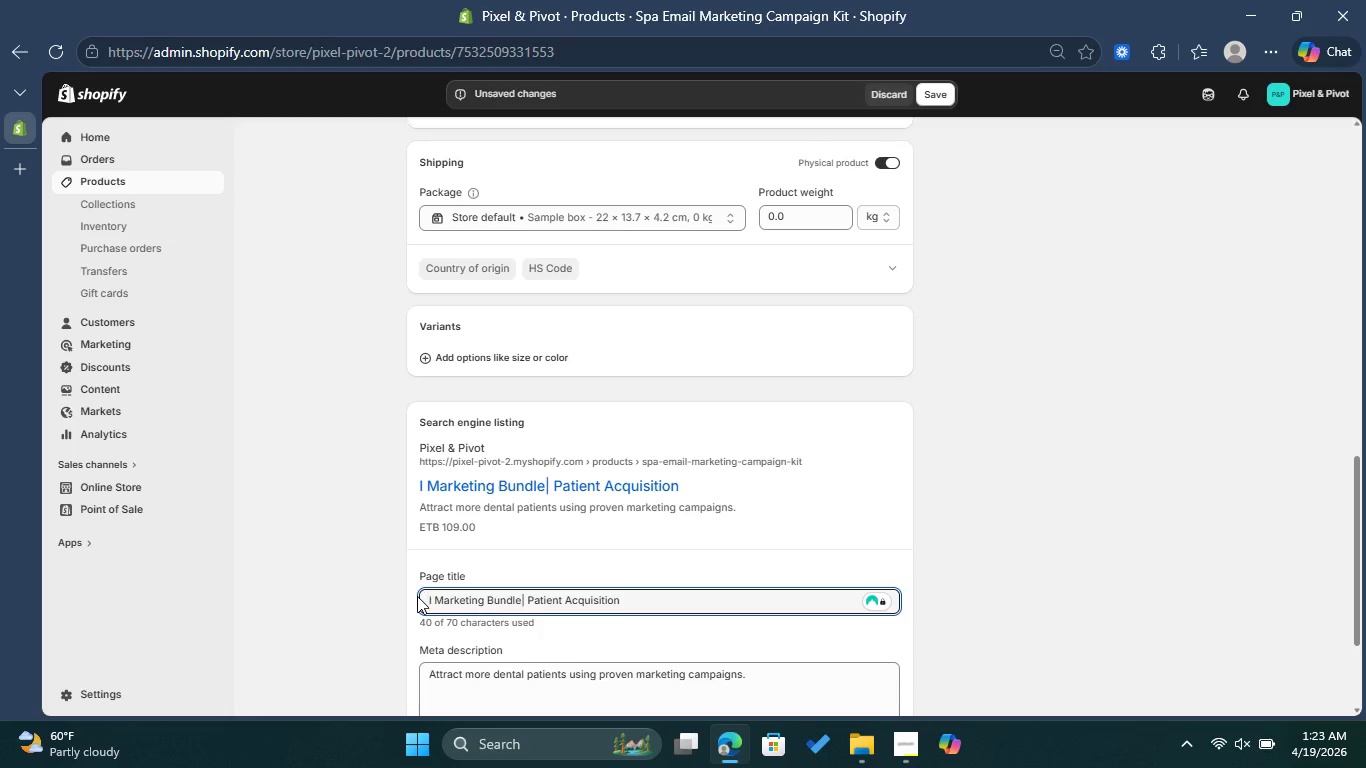 
key(Backspace)
 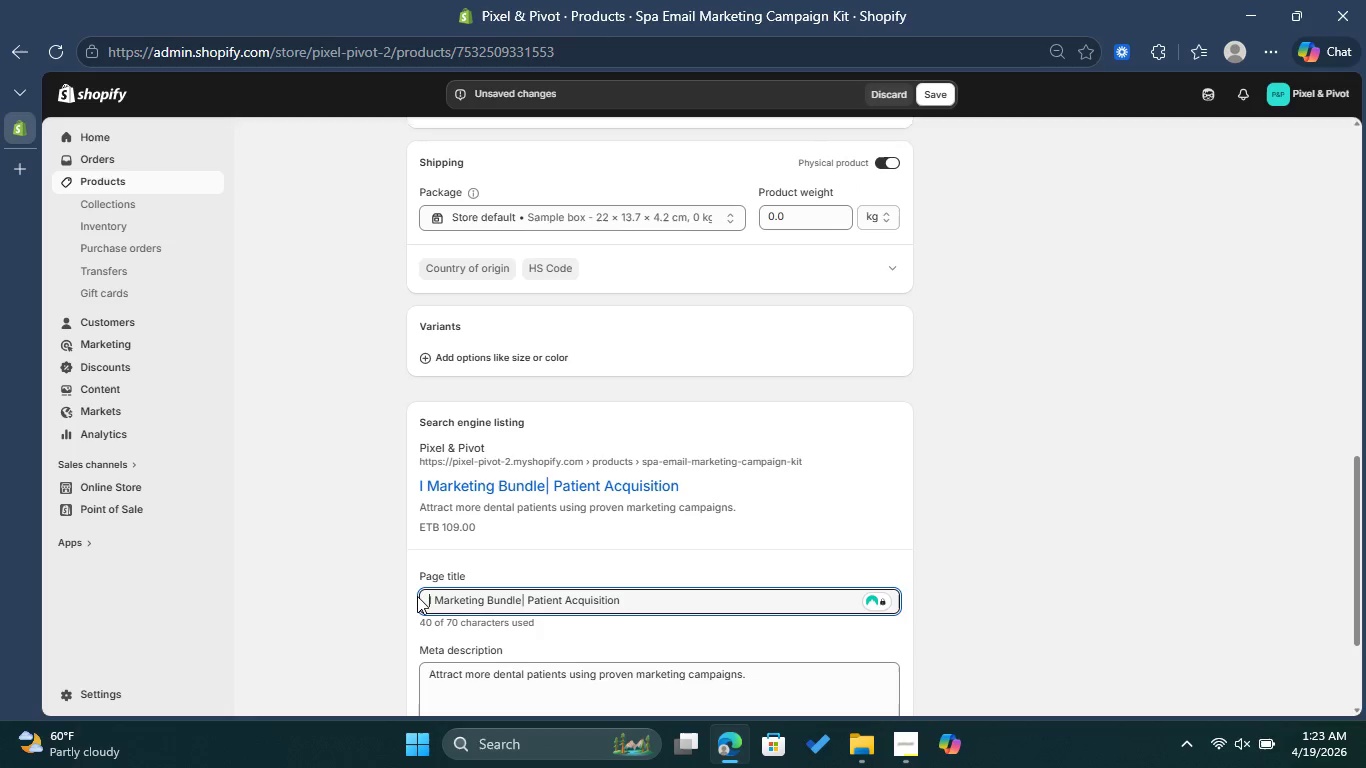 
key(ArrowRight)
 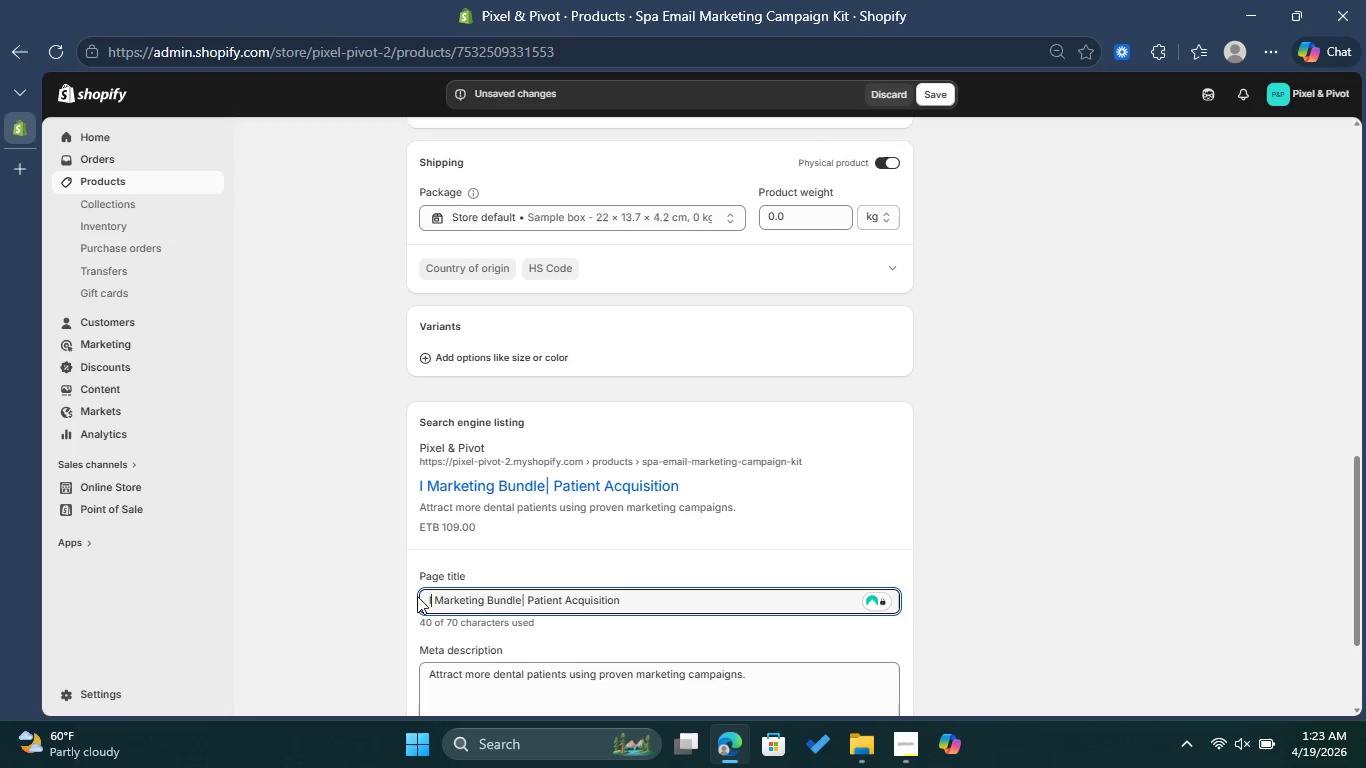 
key(Backspace)
type(Spa)
 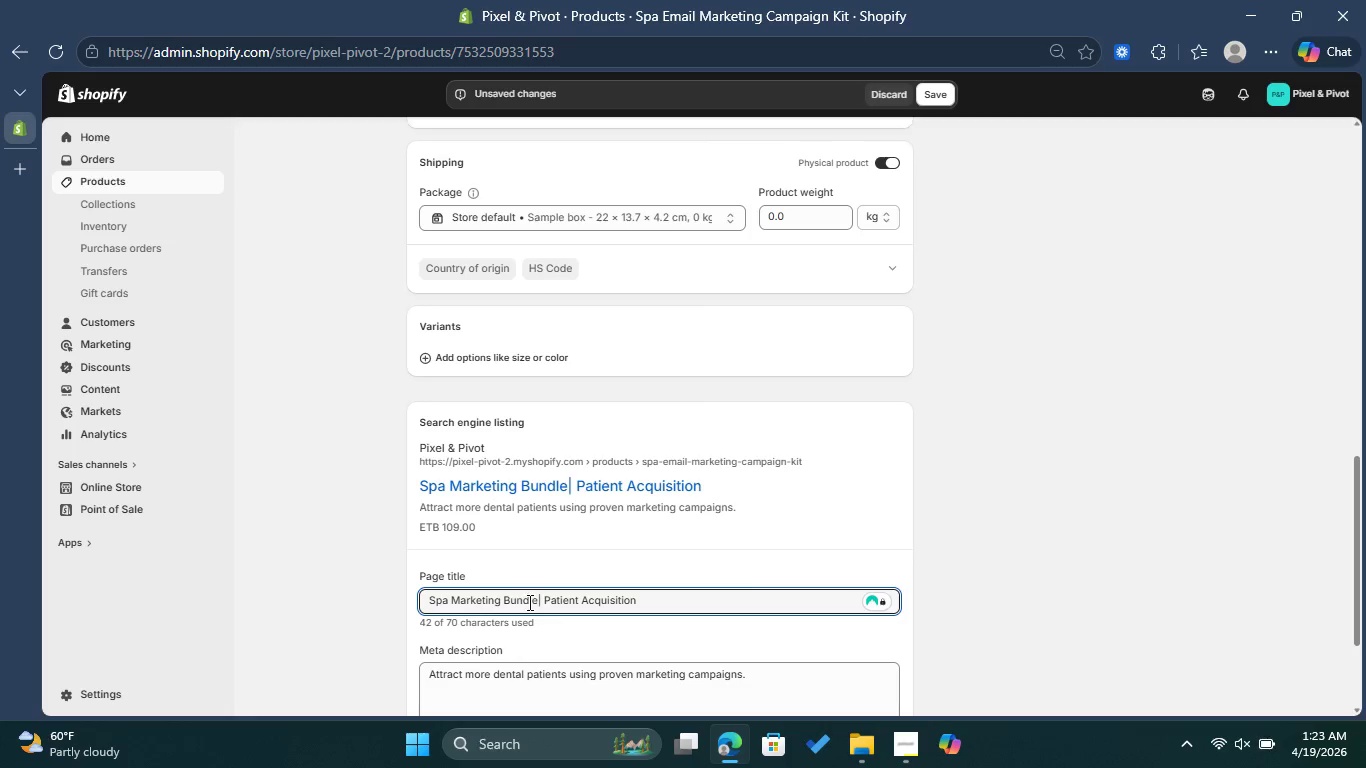 
wait(5.23)
 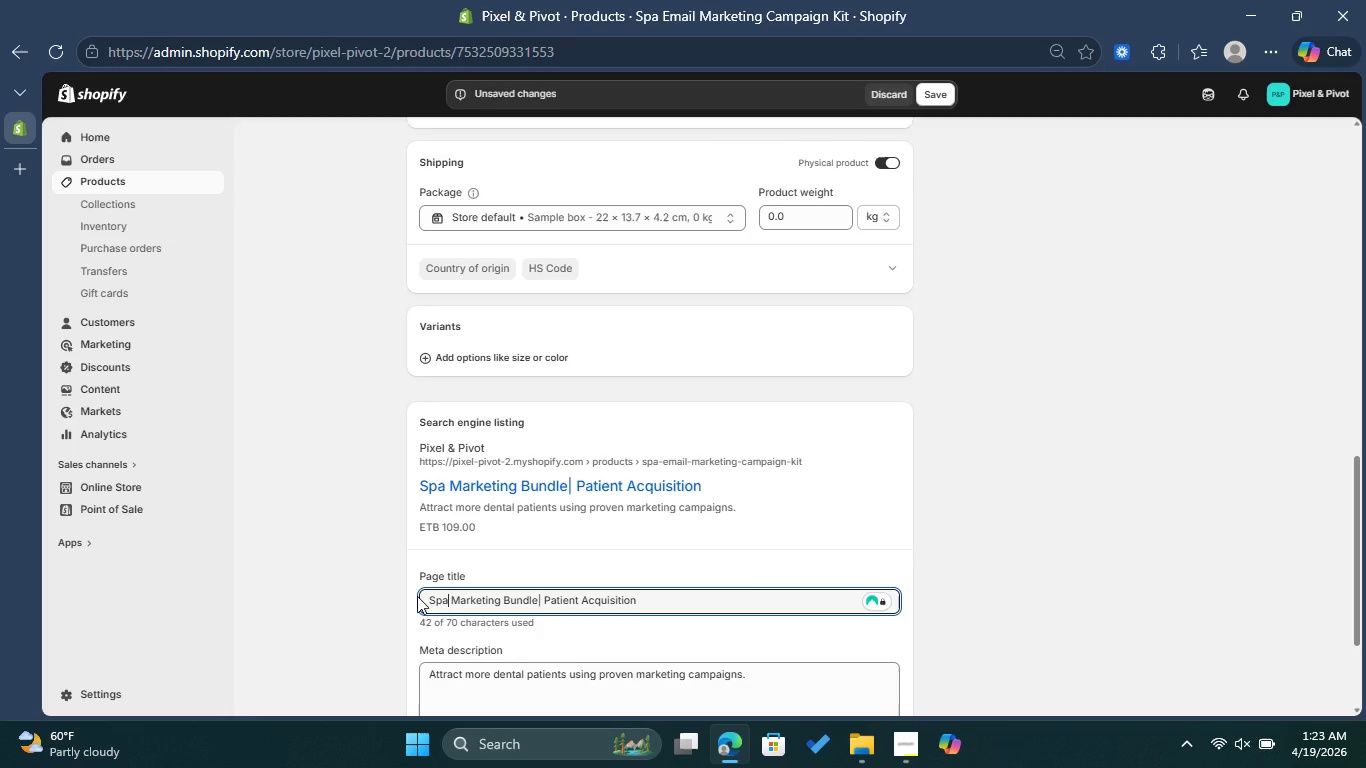 
left_click_drag(start_coordinate=[507, 601], to_coordinate=[541, 601])
 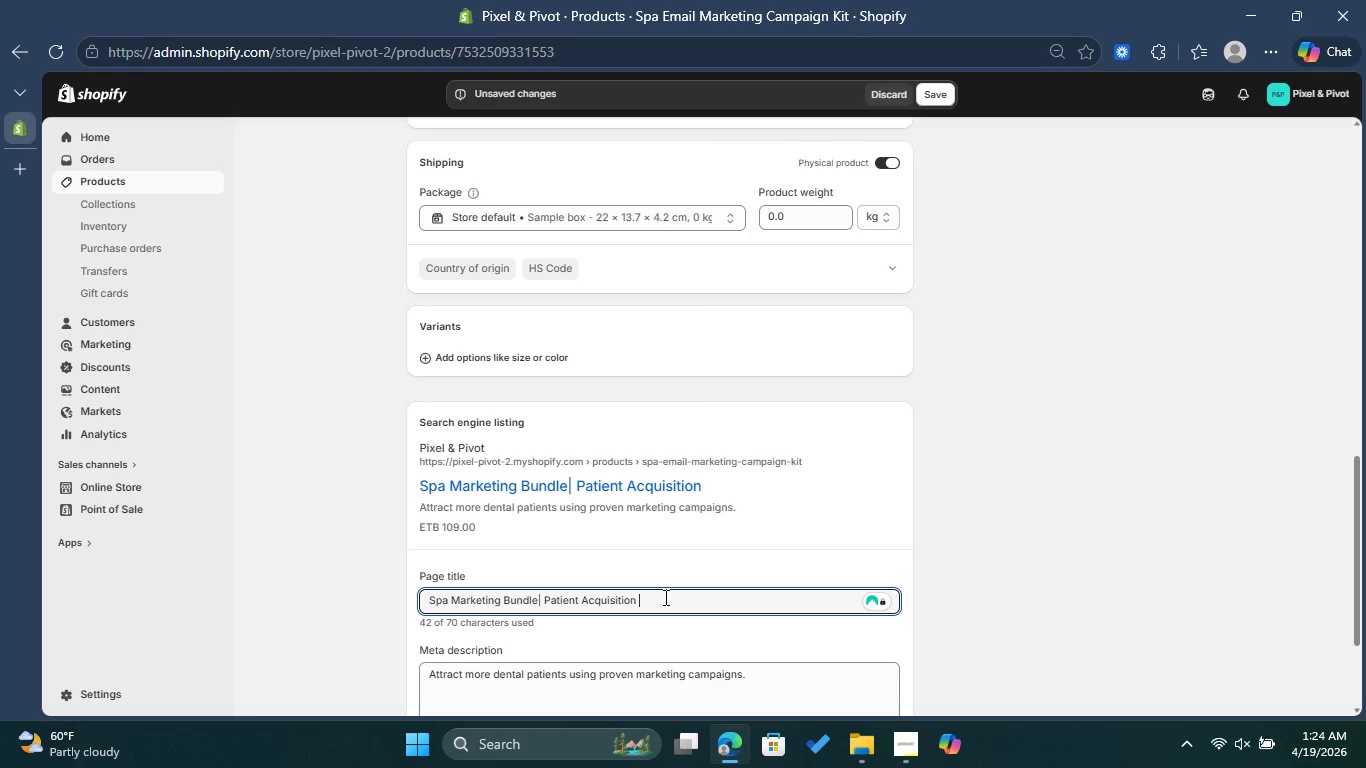 
left_click_drag(start_coordinate=[666, 596], to_coordinate=[501, 596])
 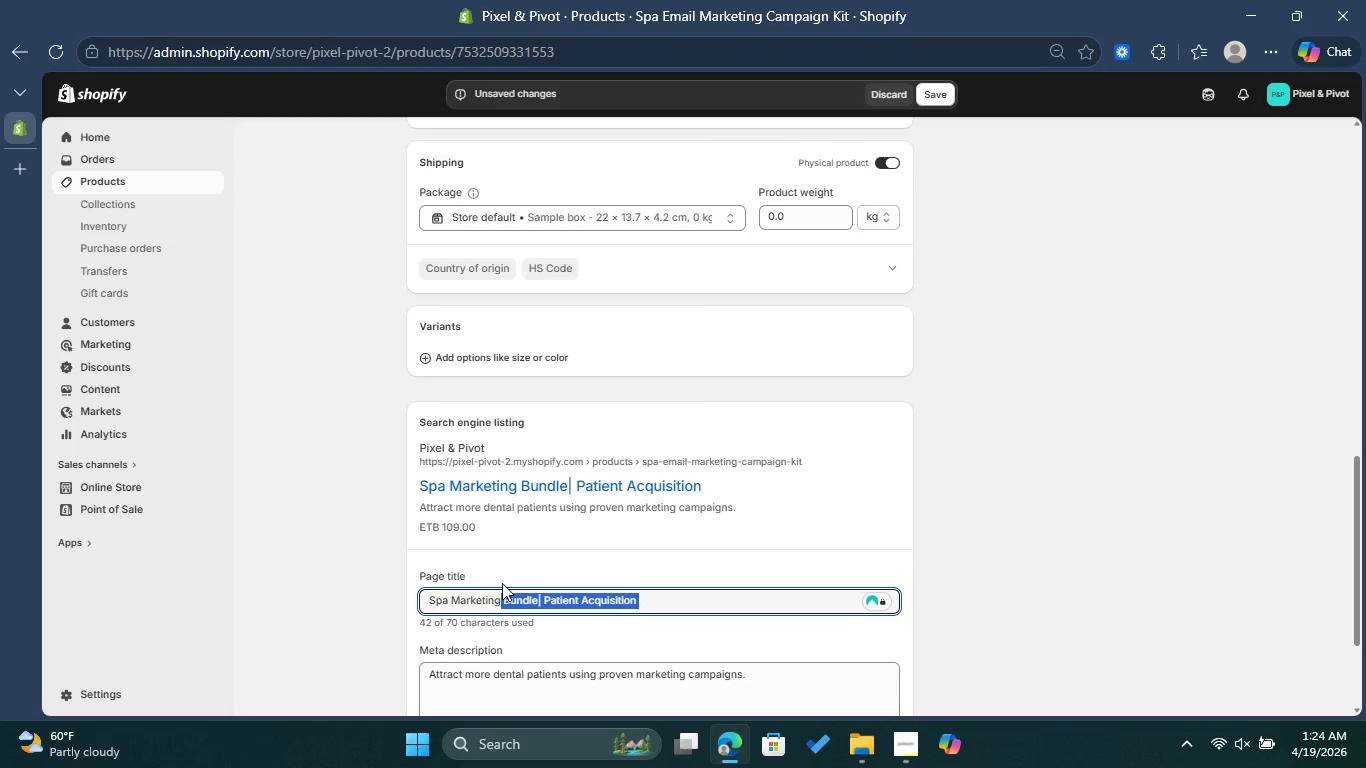 
key(Backspace)
type( Kit )
 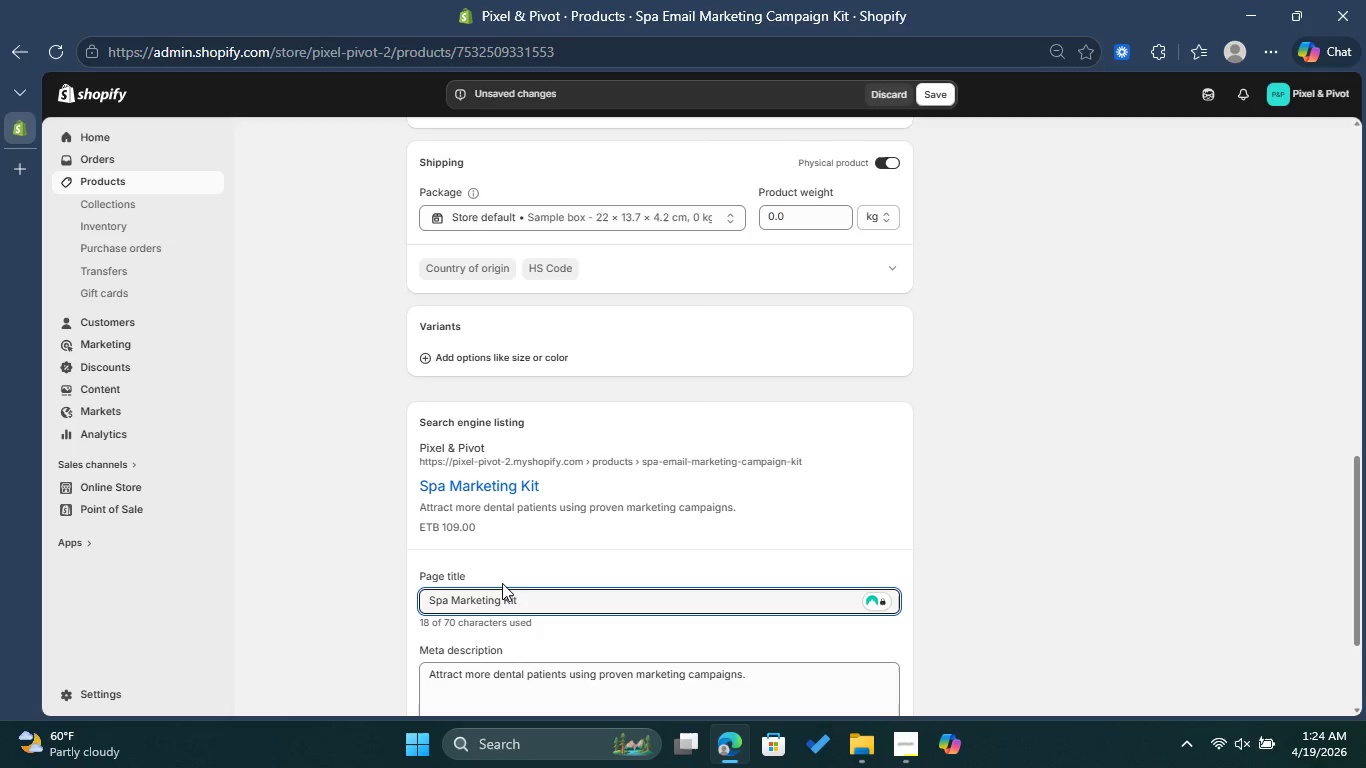 
type(| Email Campaigns)
 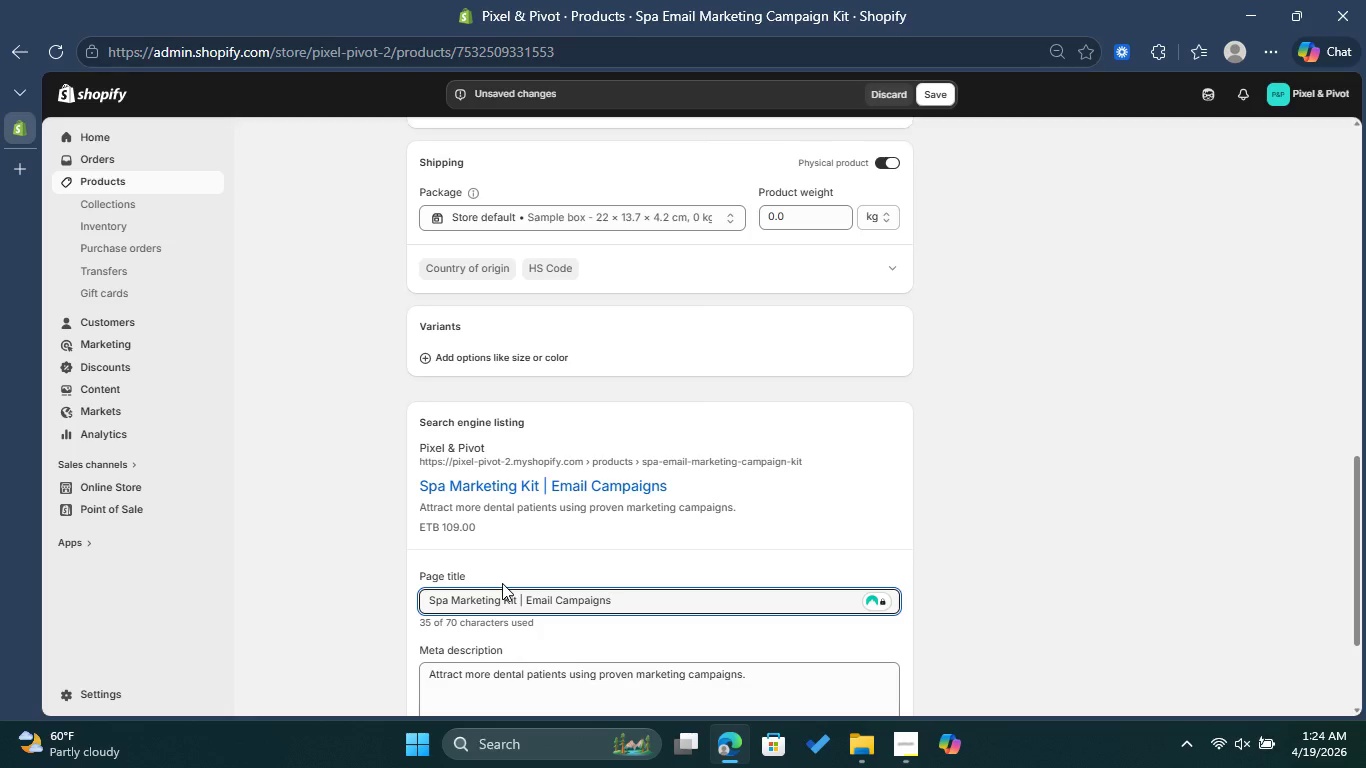 
scroll: coordinate [595, 553], scroll_direction: down, amount: 2.0
 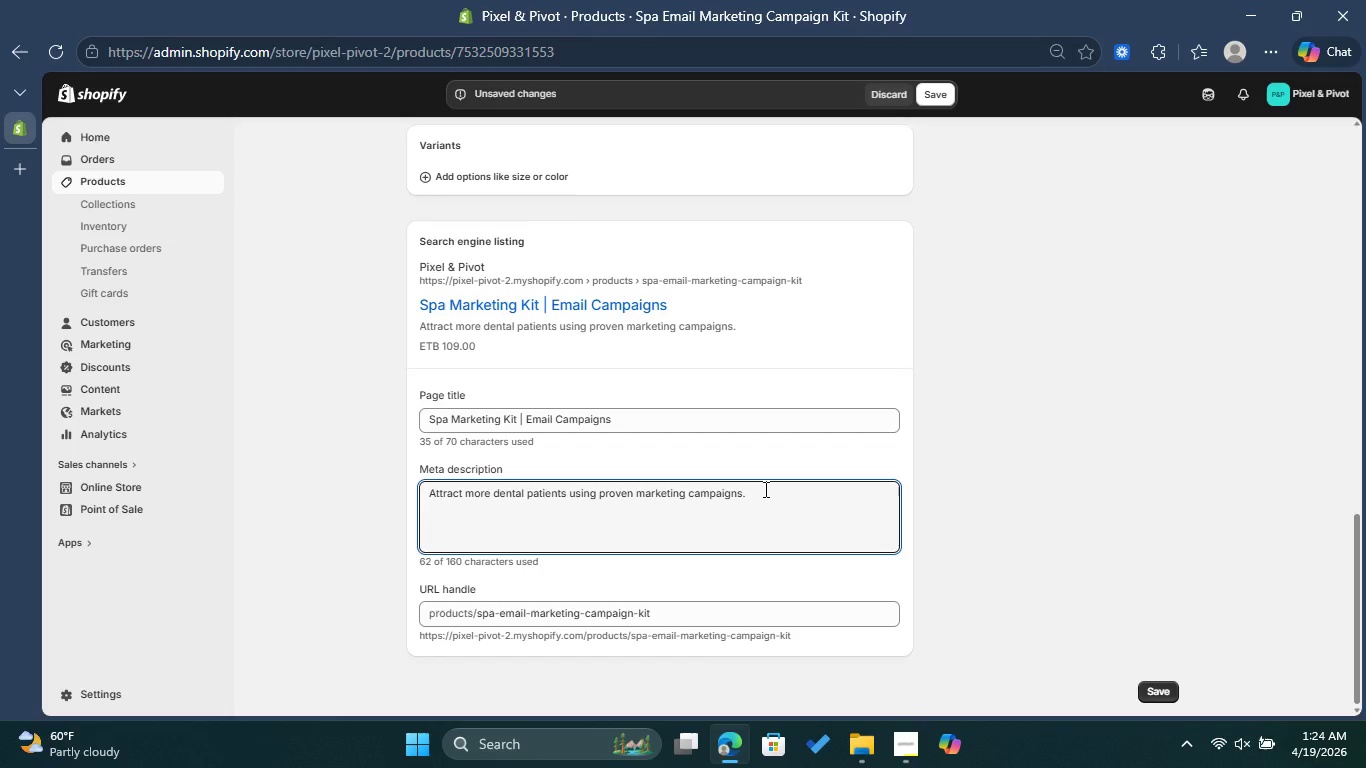 
left_click_drag(start_coordinate=[764, 489], to_coordinate=[421, 499])
 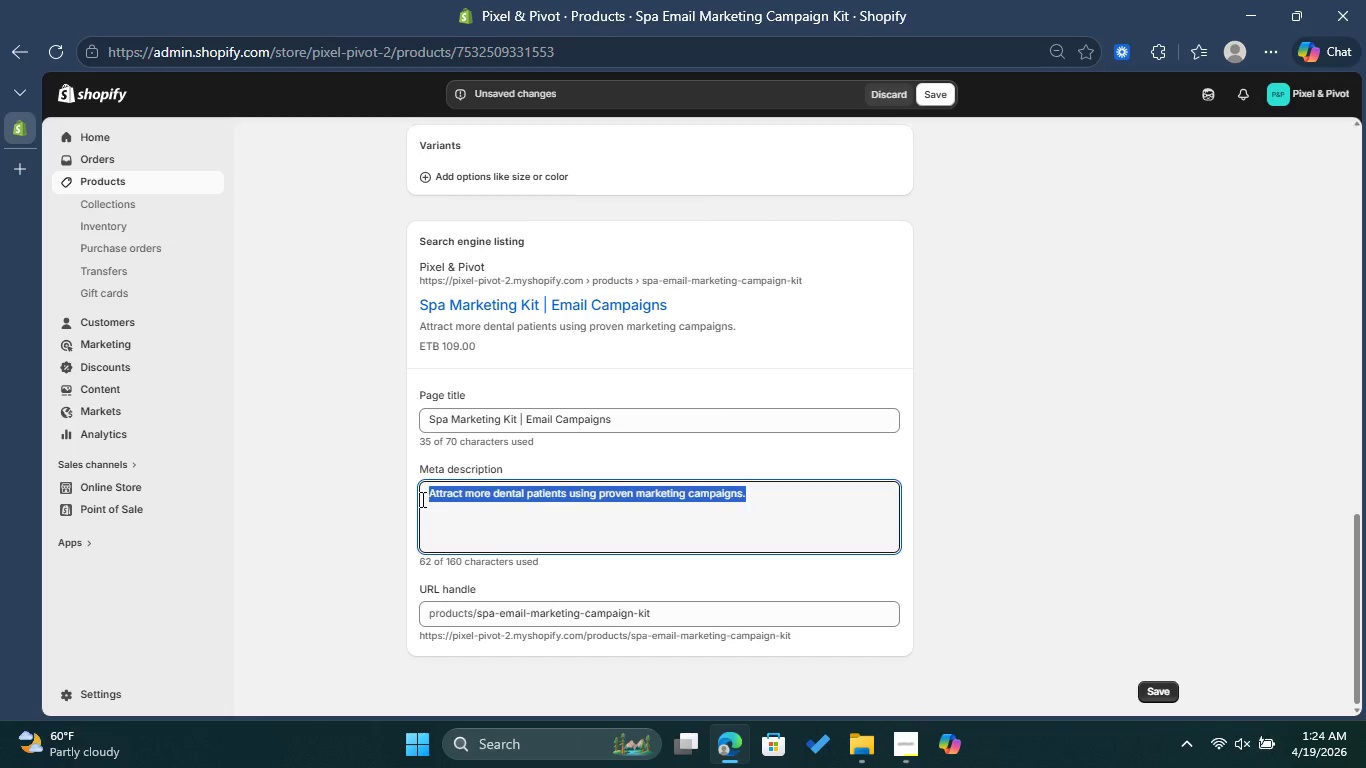 
key(Backspace)
type(Increase spa bookings with targeted email campai)
key(Backspace)
type(gns.)
 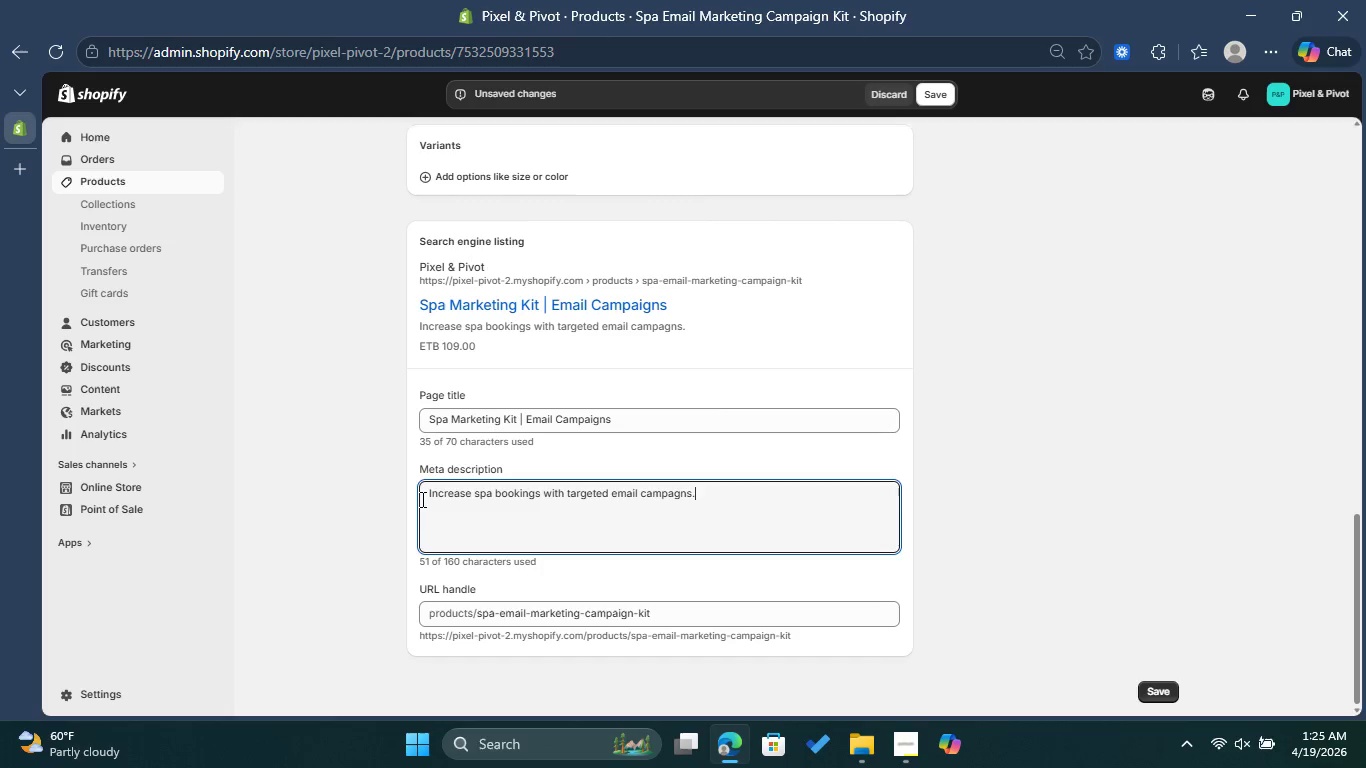 
scroll: coordinate [605, 489], scroll_direction: down, amount: 1.0
 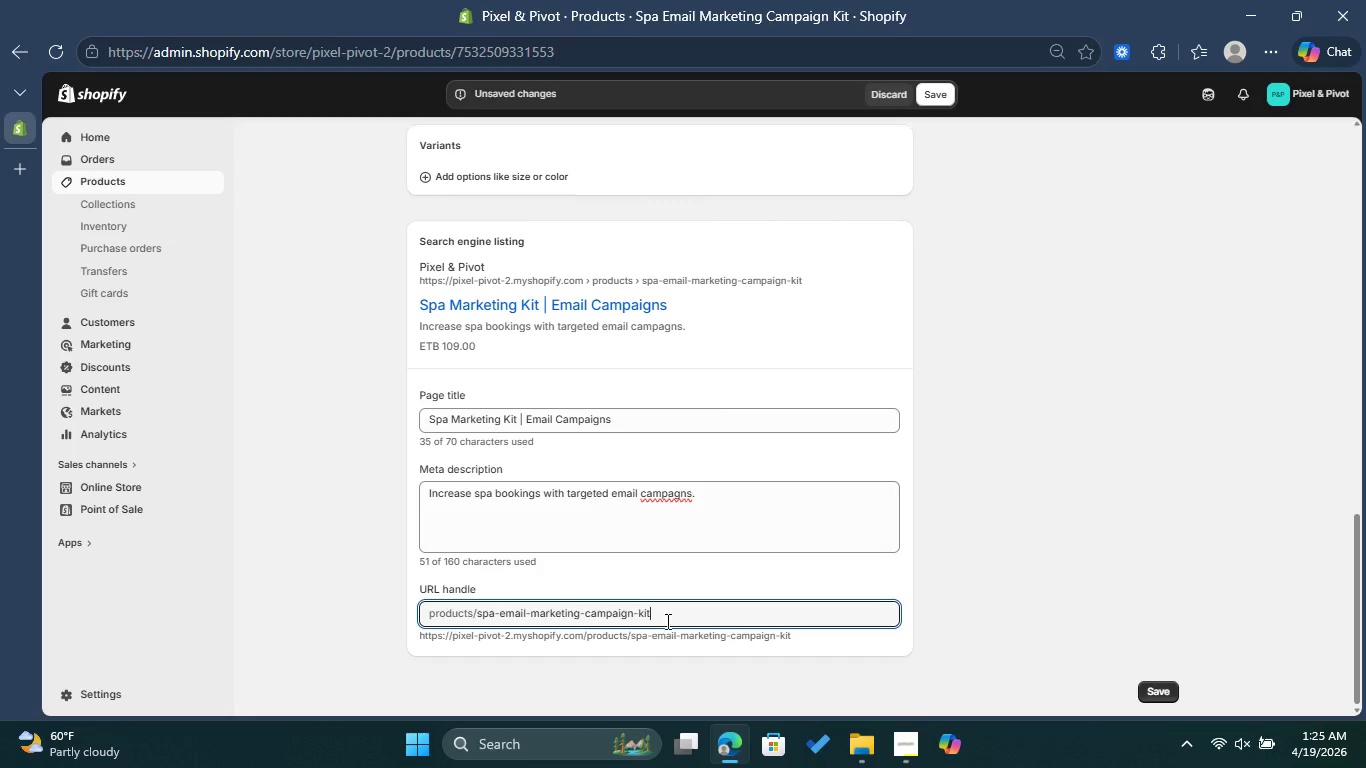 
left_click_drag(start_coordinate=[639, 612], to_coordinate=[528, 616])
 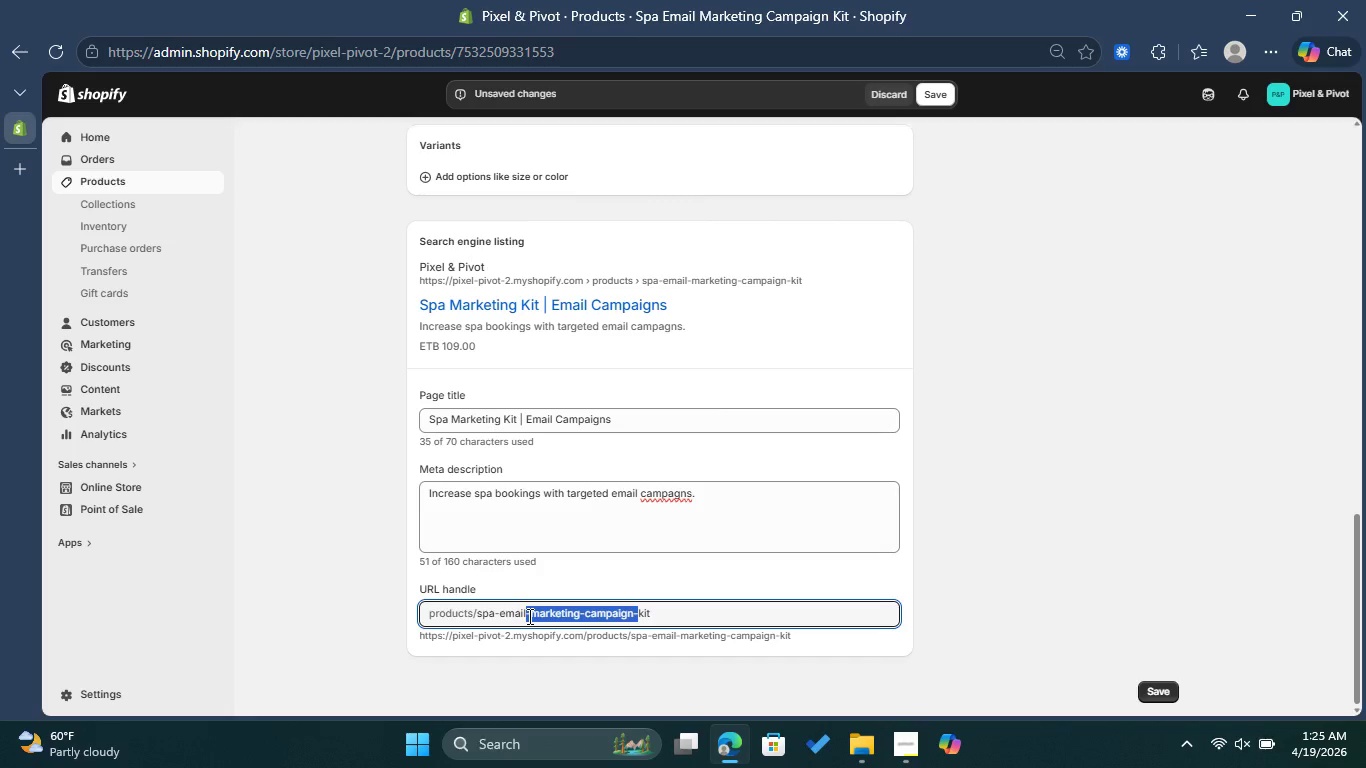 
key(Backspace)
 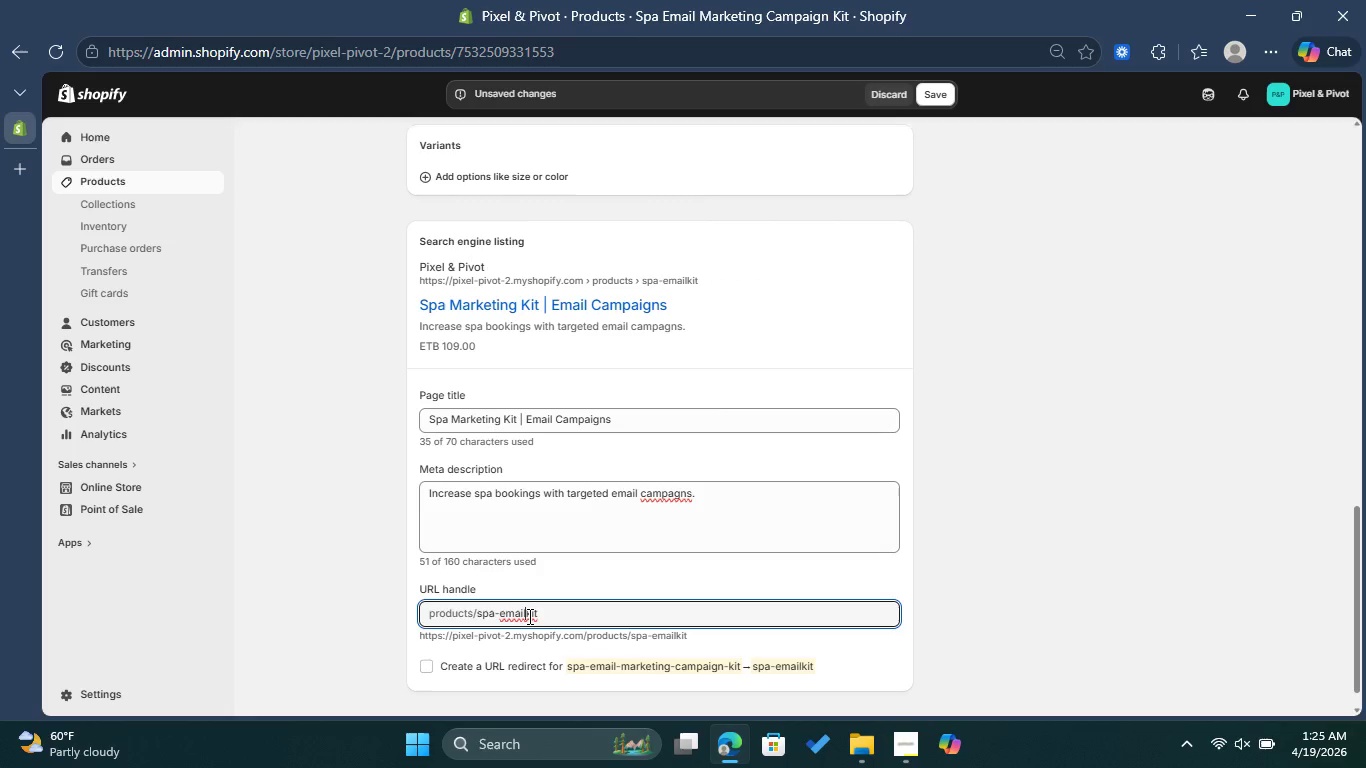 
key(Minus)
 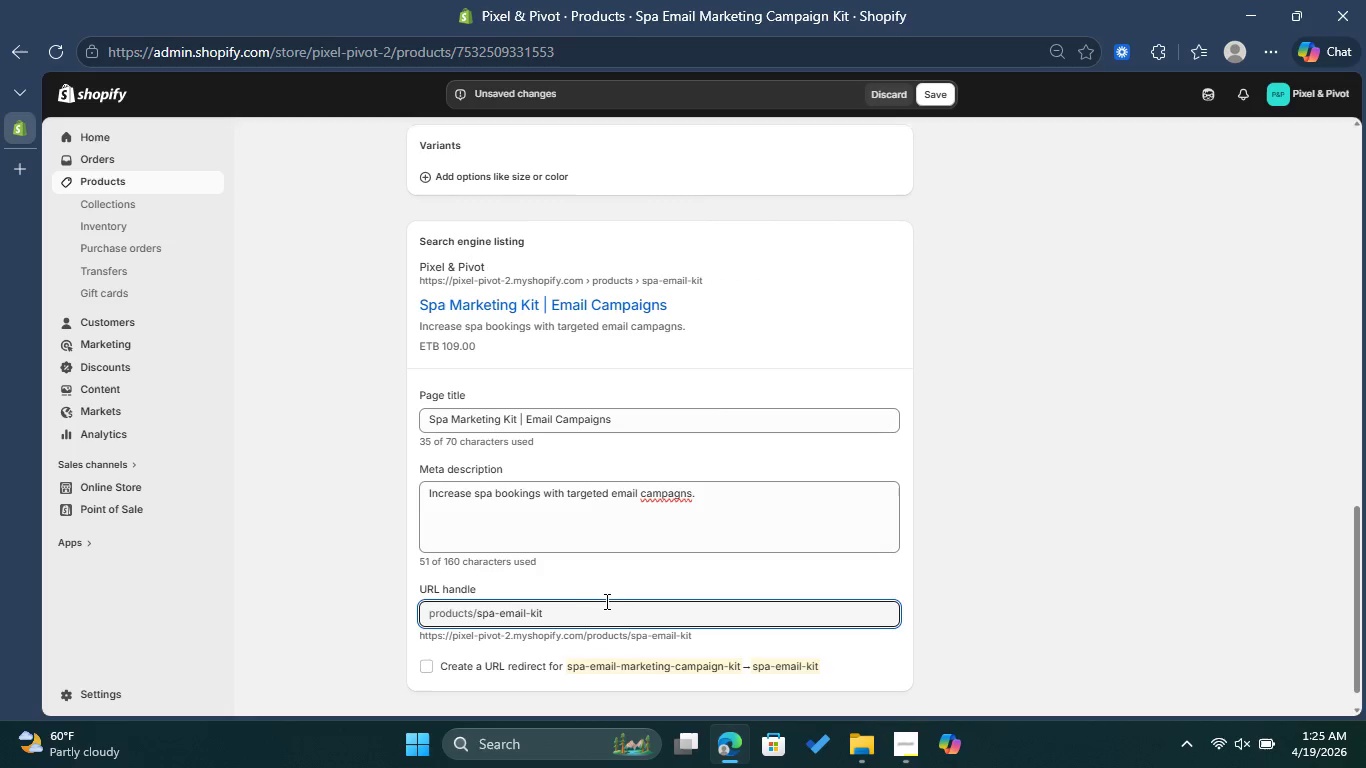 
left_click([589, 601])
 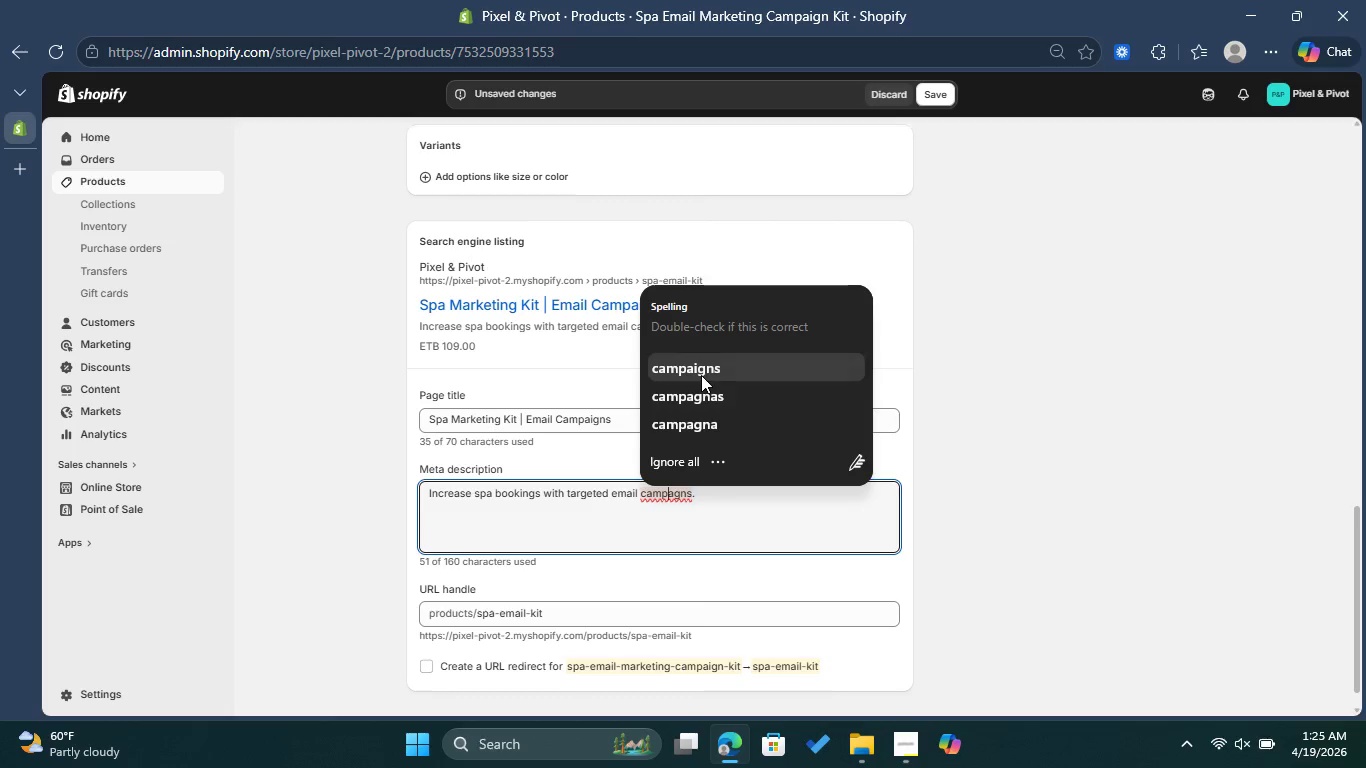 
wait(6.19)
 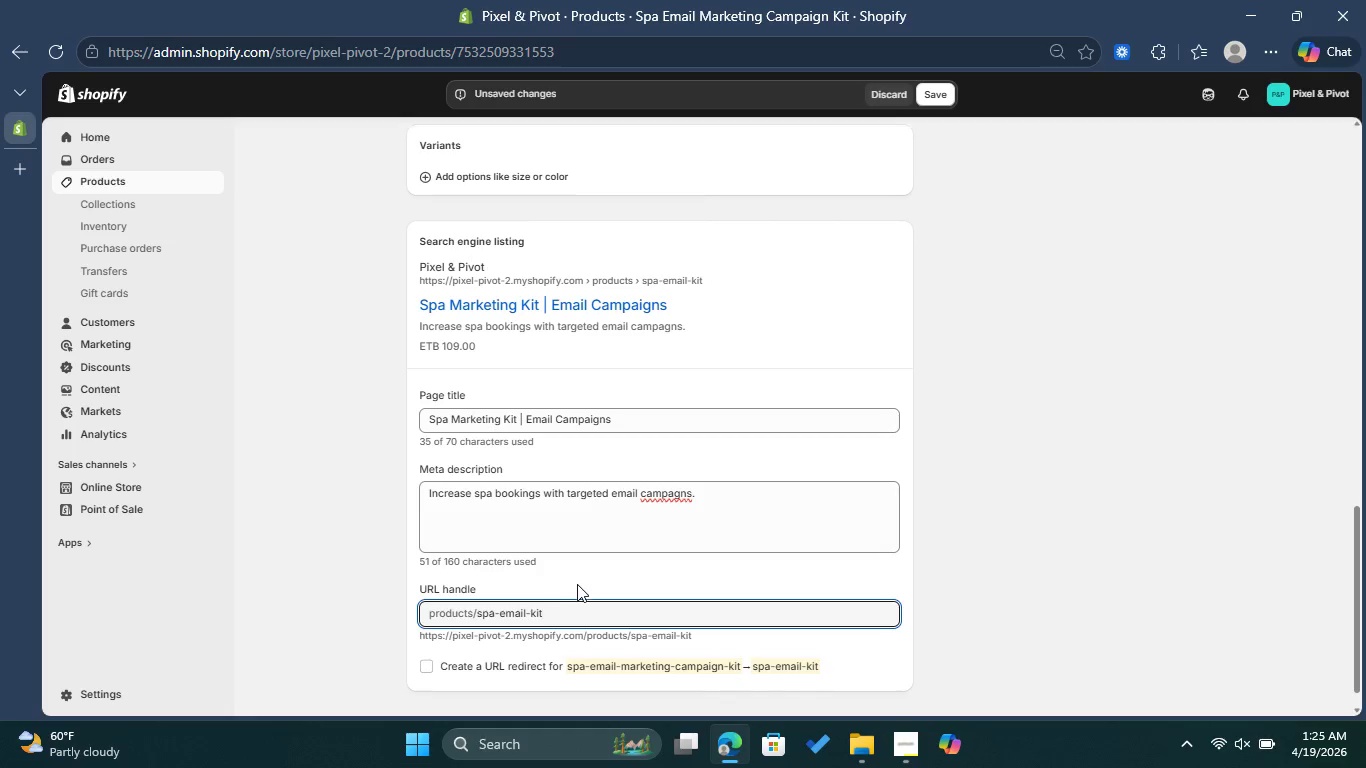 
scroll: coordinate [978, 388], scroll_direction: up, amount: 16.0
 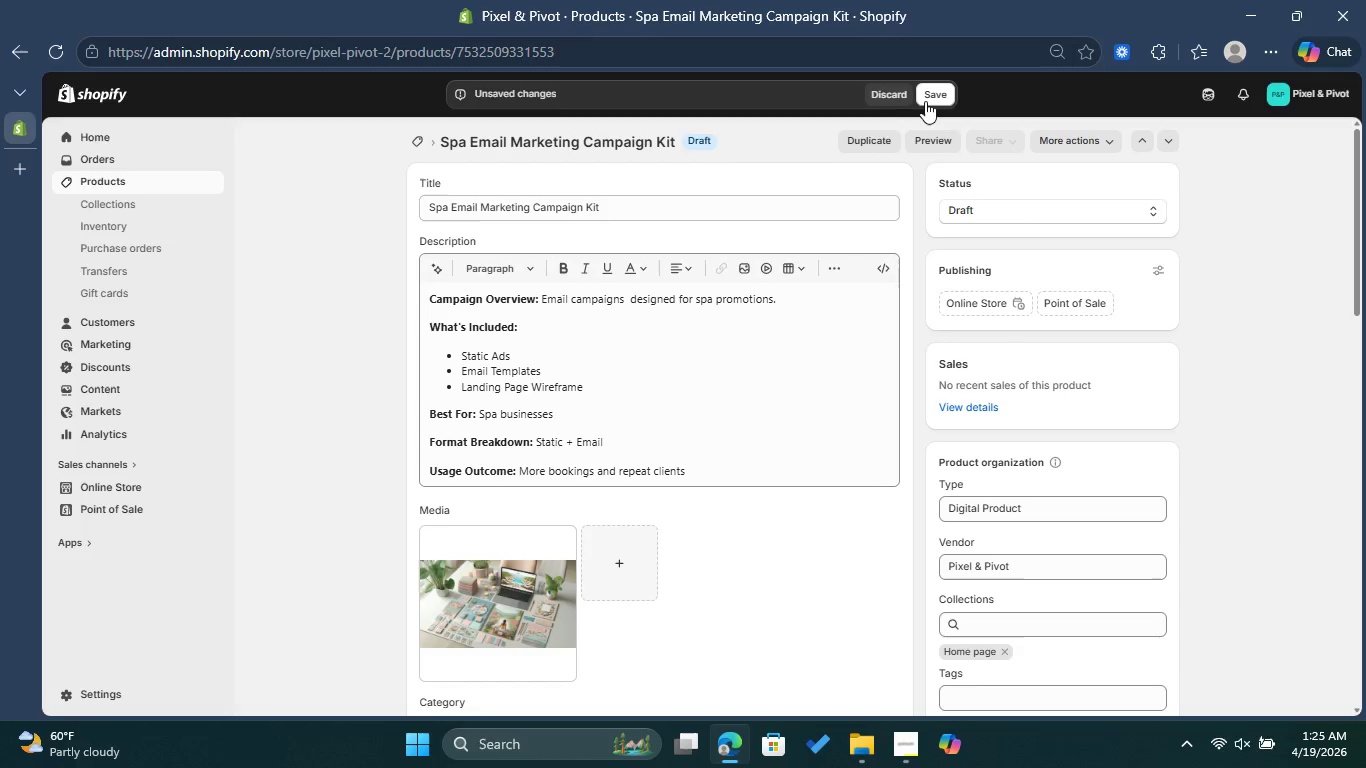 
left_click([929, 98])
 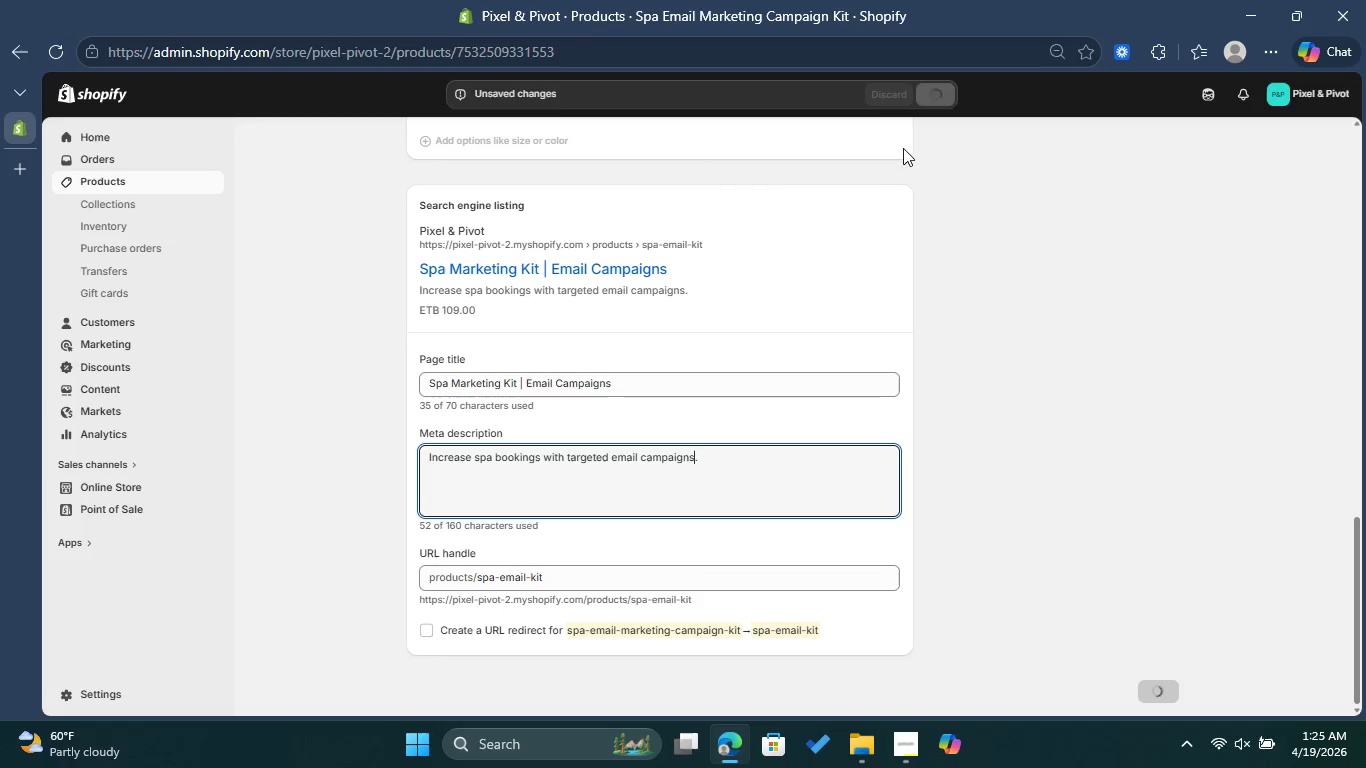 
scroll: coordinate [986, 180], scroll_direction: up, amount: 14.0
 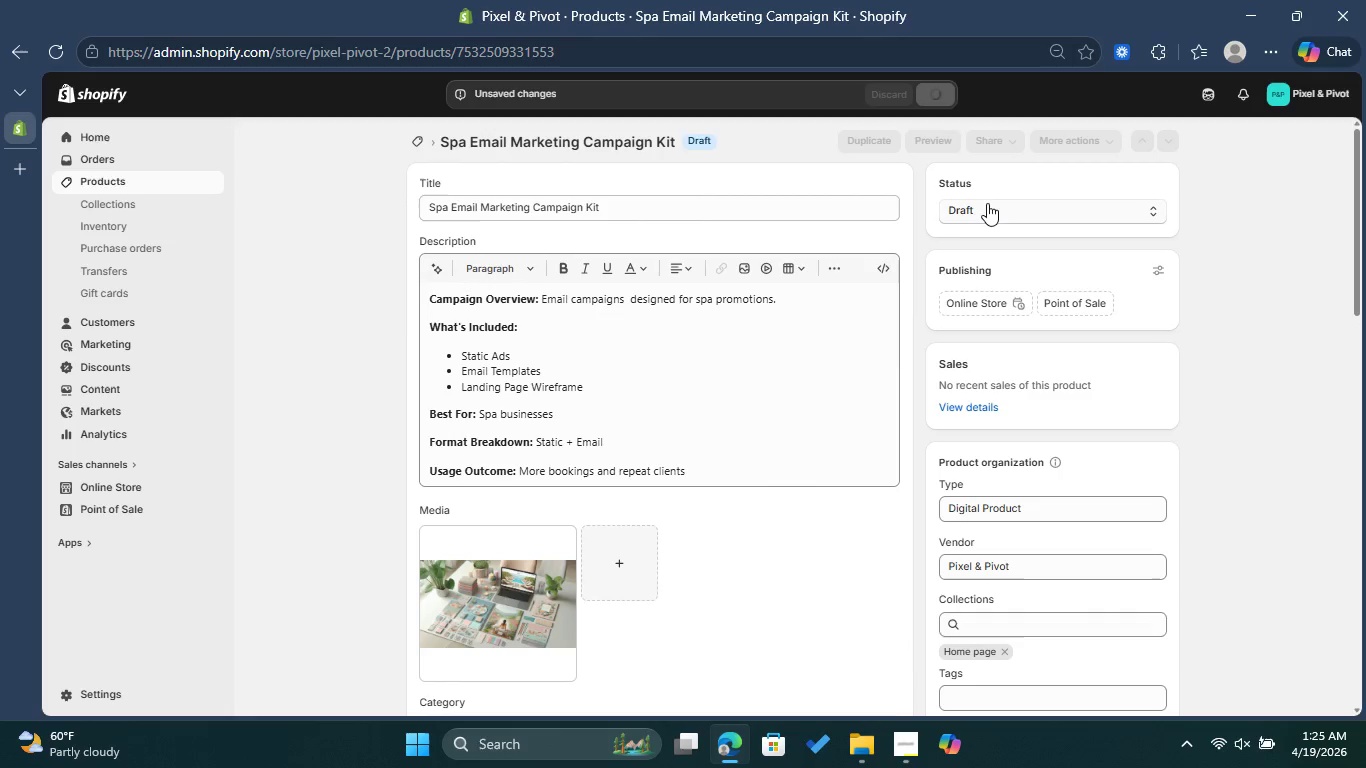 
left_click([988, 204])
 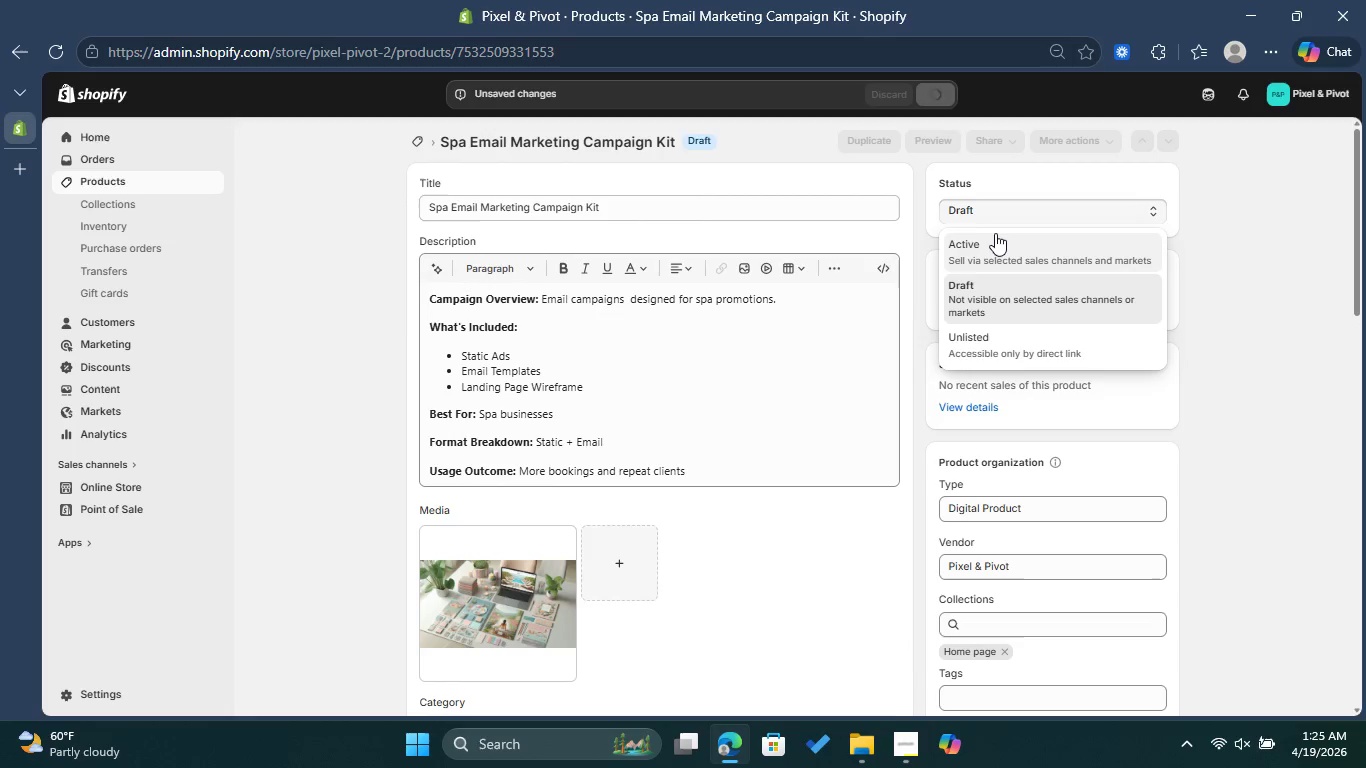 
left_click([1000, 239])
 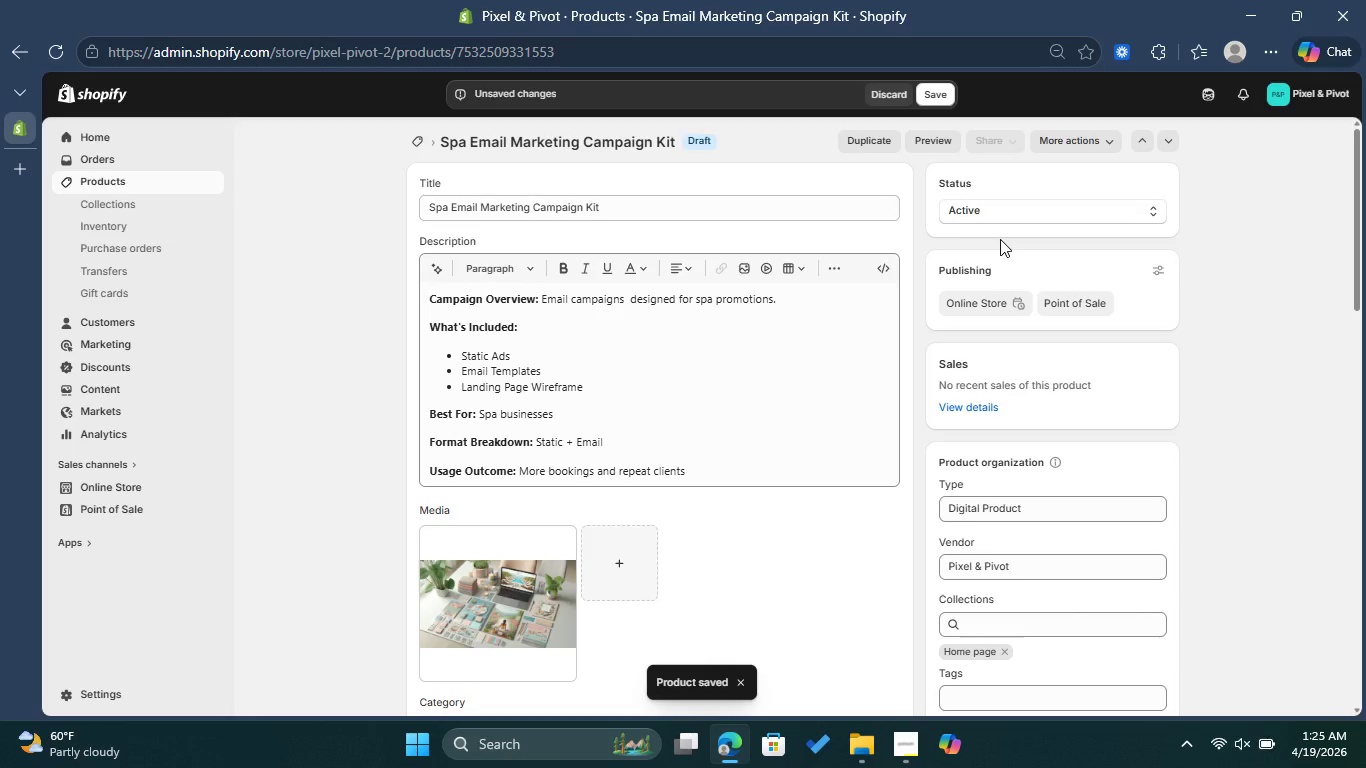 
wait(13.64)
 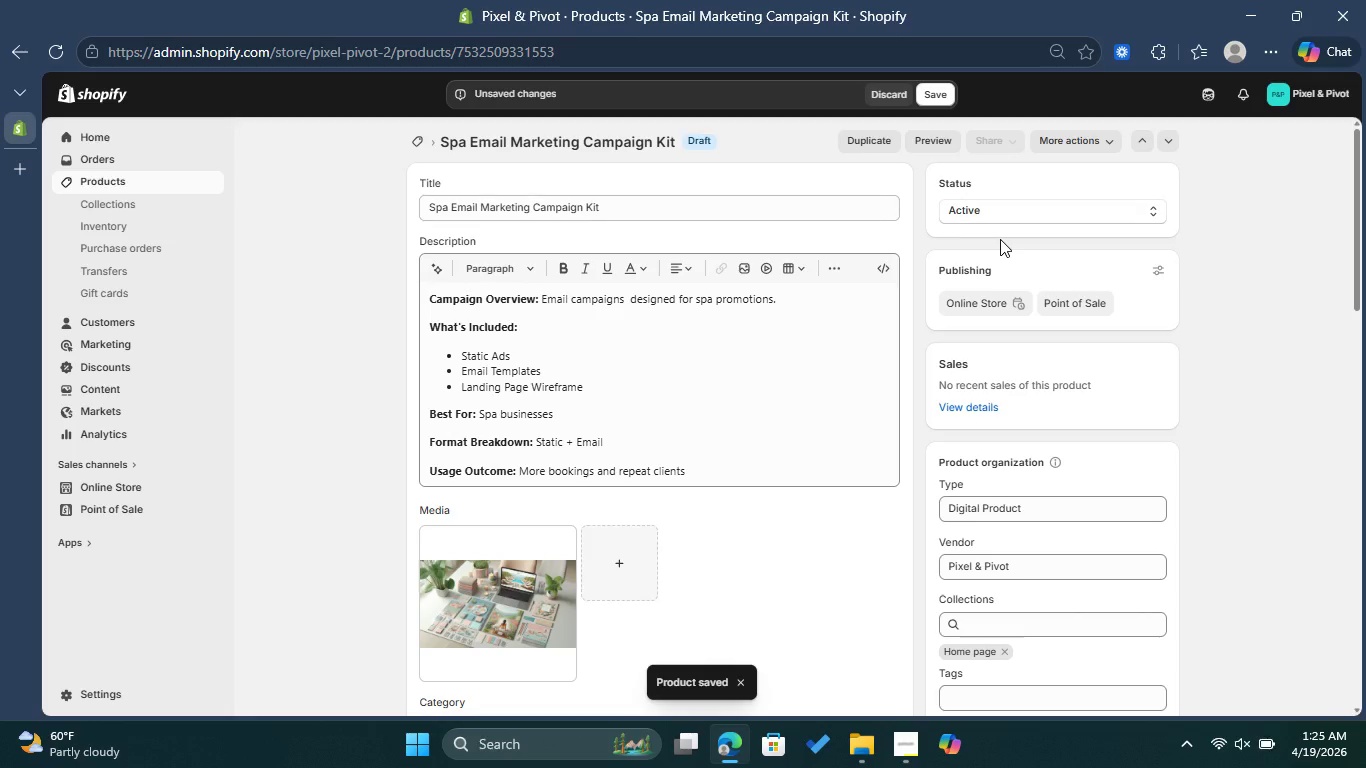 
left_click([932, 93])
 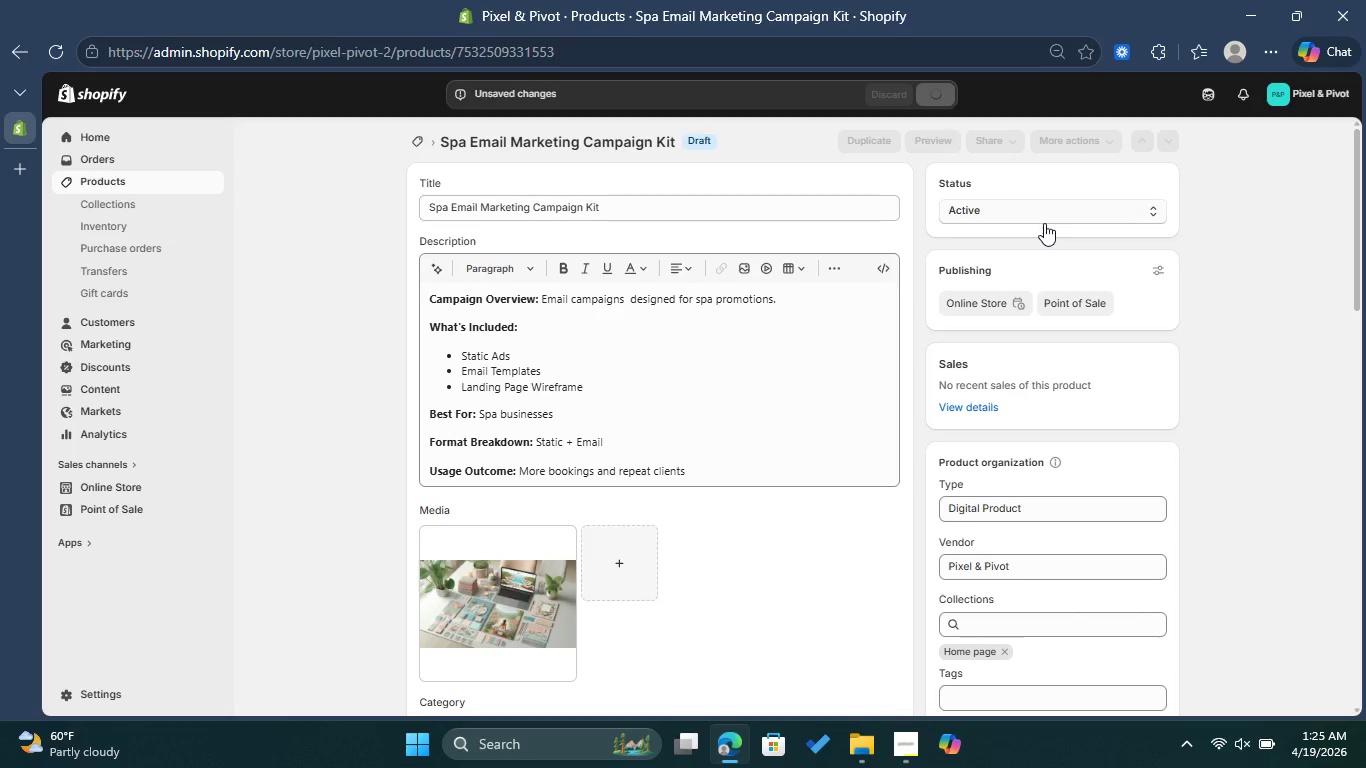 
scroll: coordinate [1055, 232], scroll_direction: down, amount: 2.0
 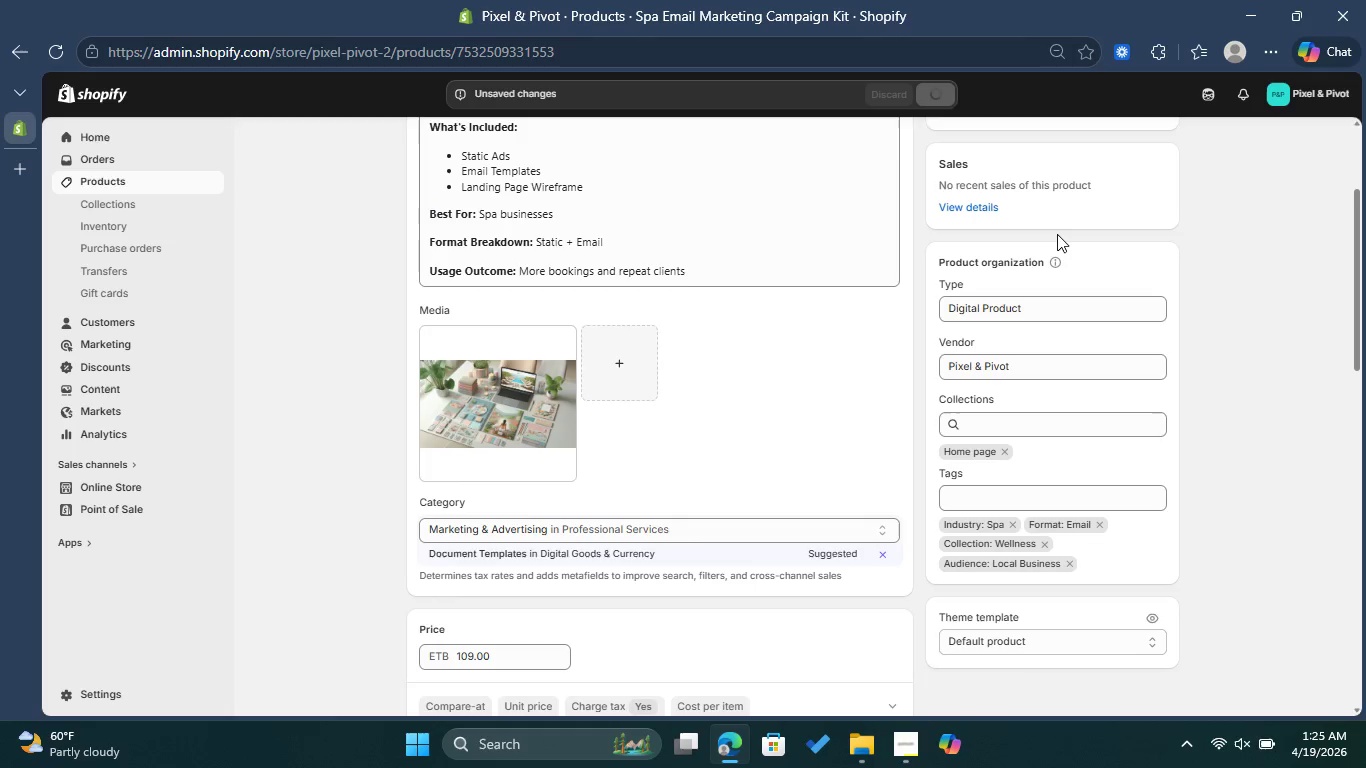 
scroll: coordinate [1057, 228], scroll_direction: up, amount: 6.0
 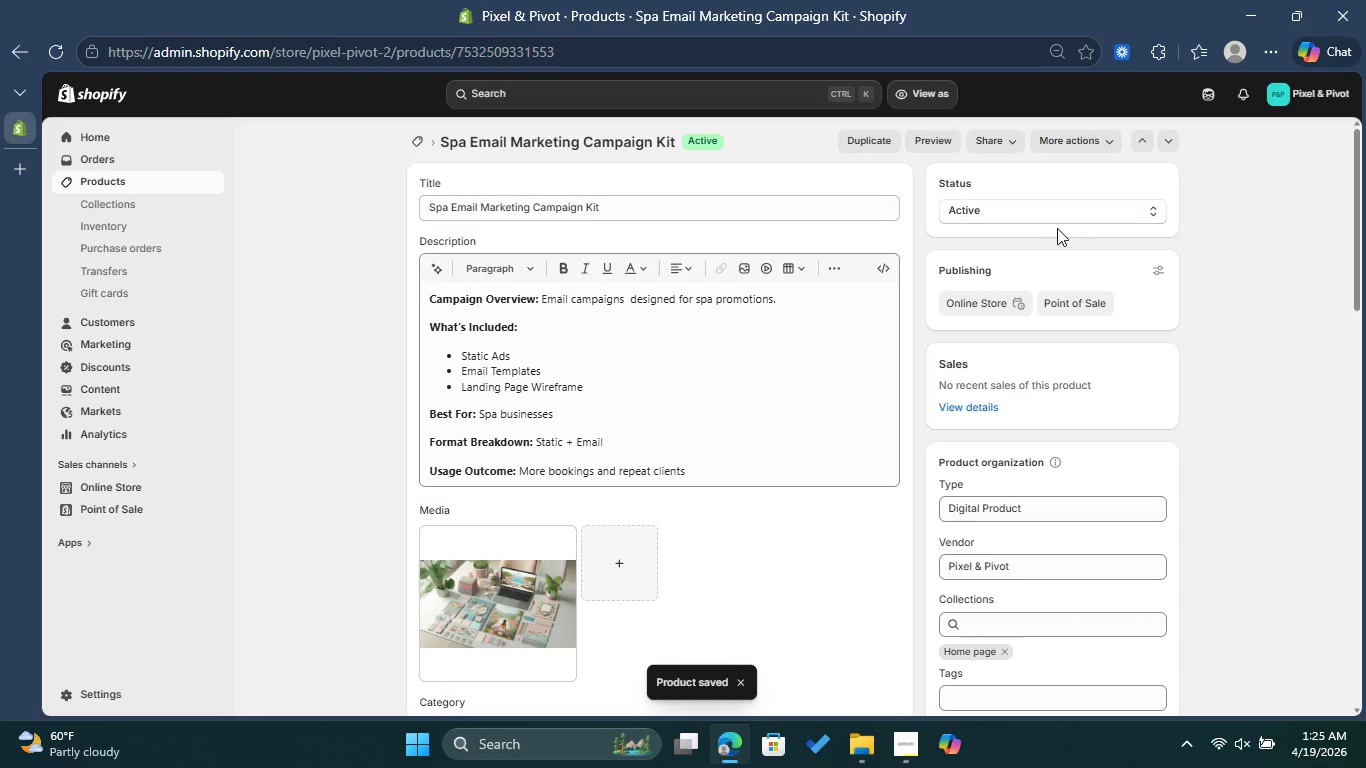 
left_click([624, 206])
 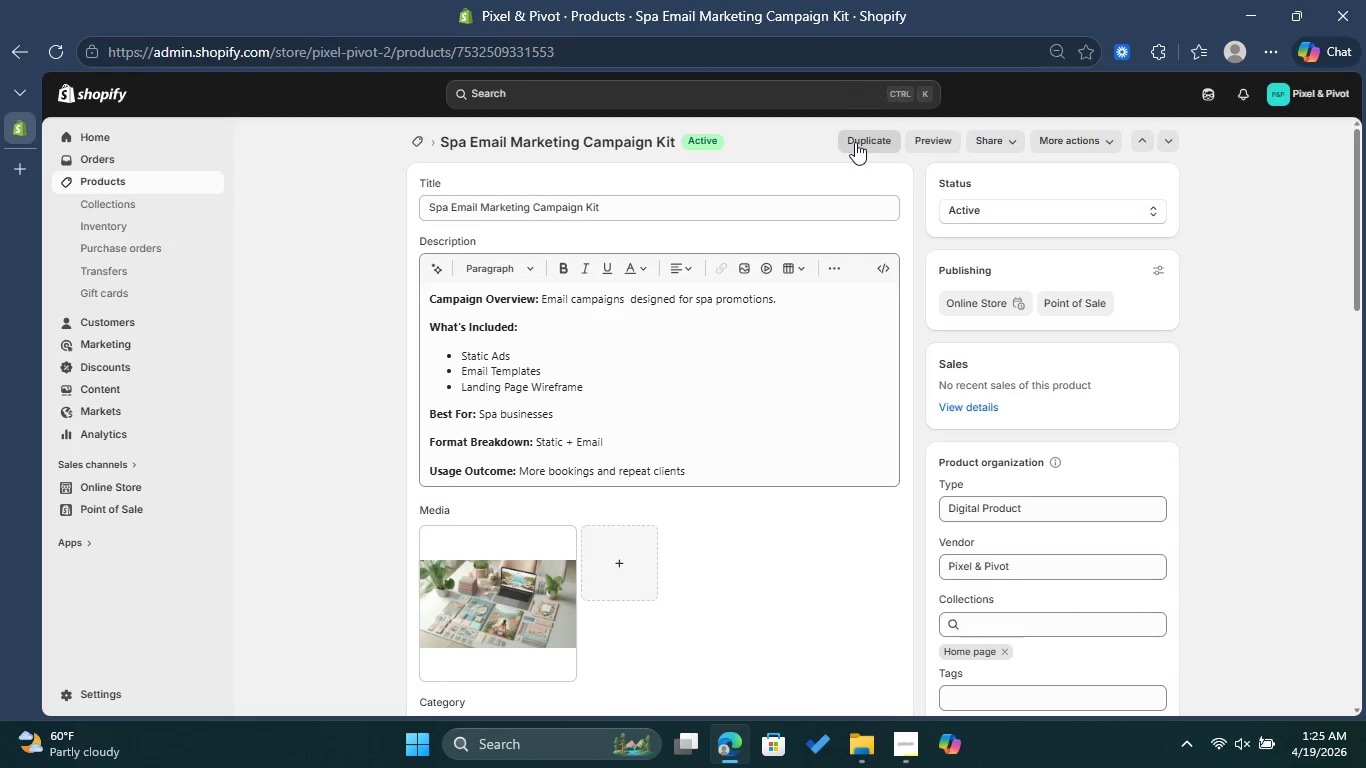 
wait(11.28)
 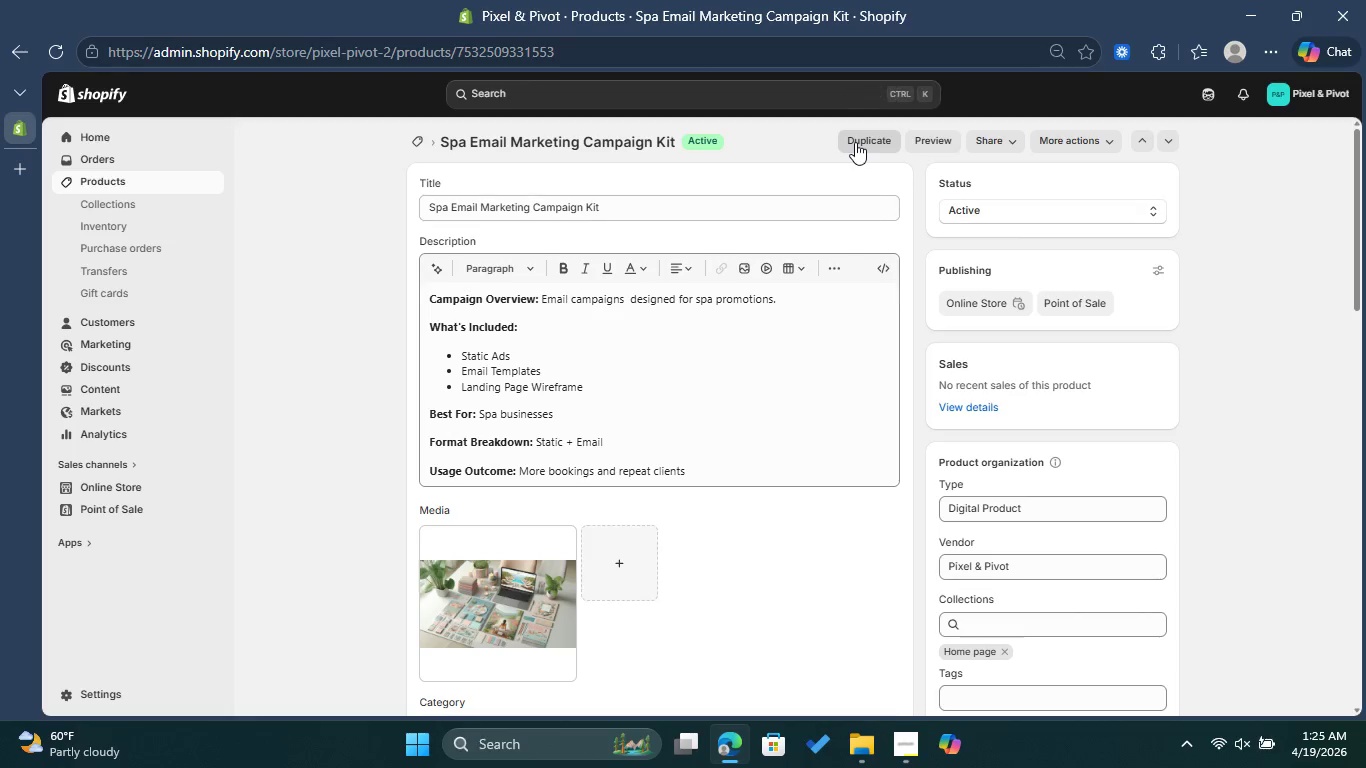 
left_click([476, 333])
 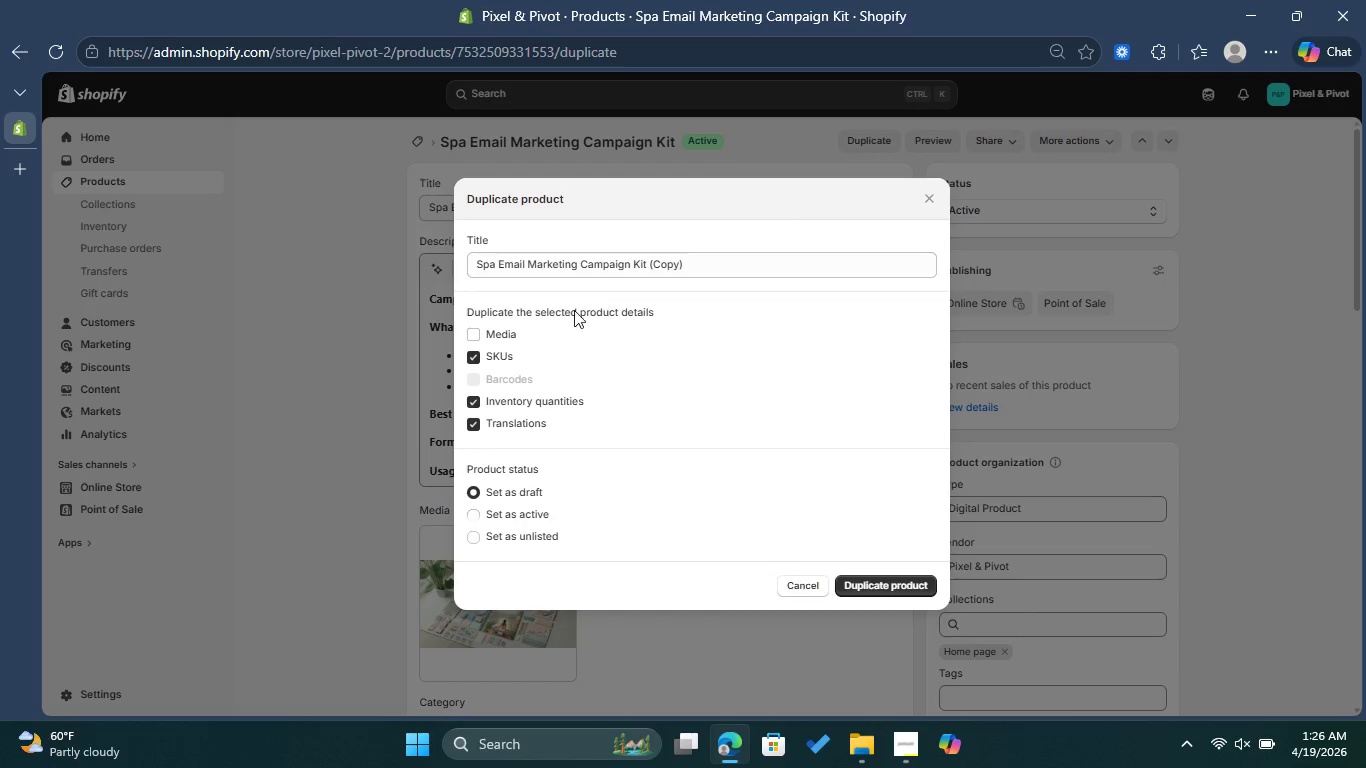 
left_click([477, 353])
 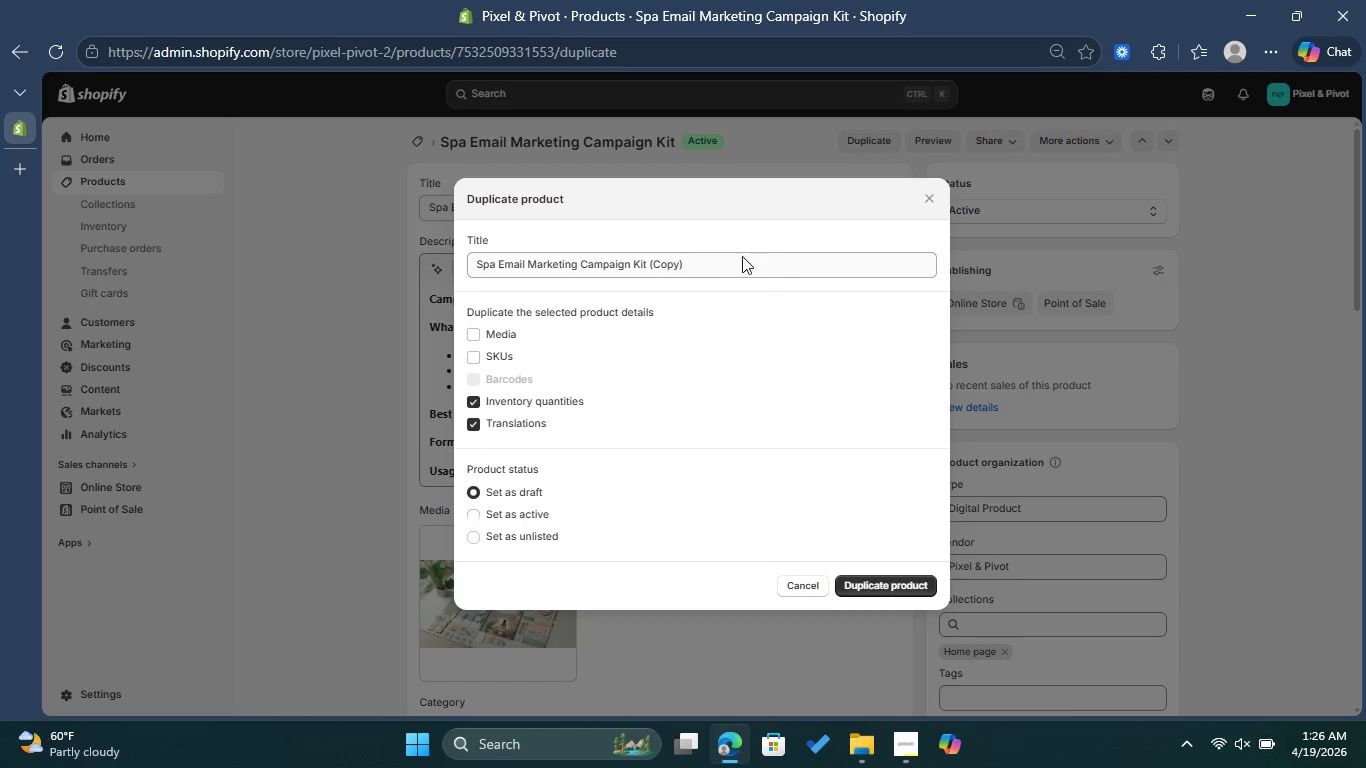 
left_click([692, 267])
 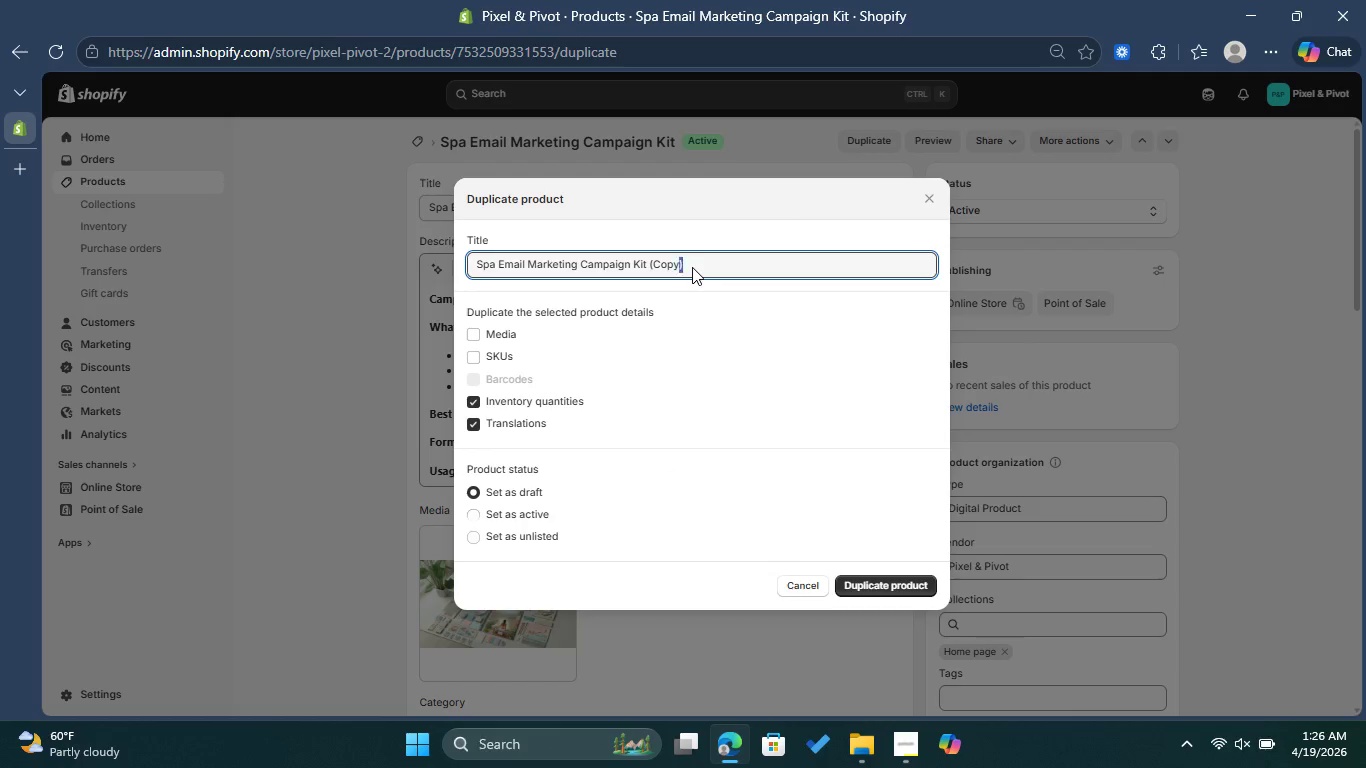 
left_click_drag(start_coordinate=[692, 267], to_coordinate=[468, 273])
 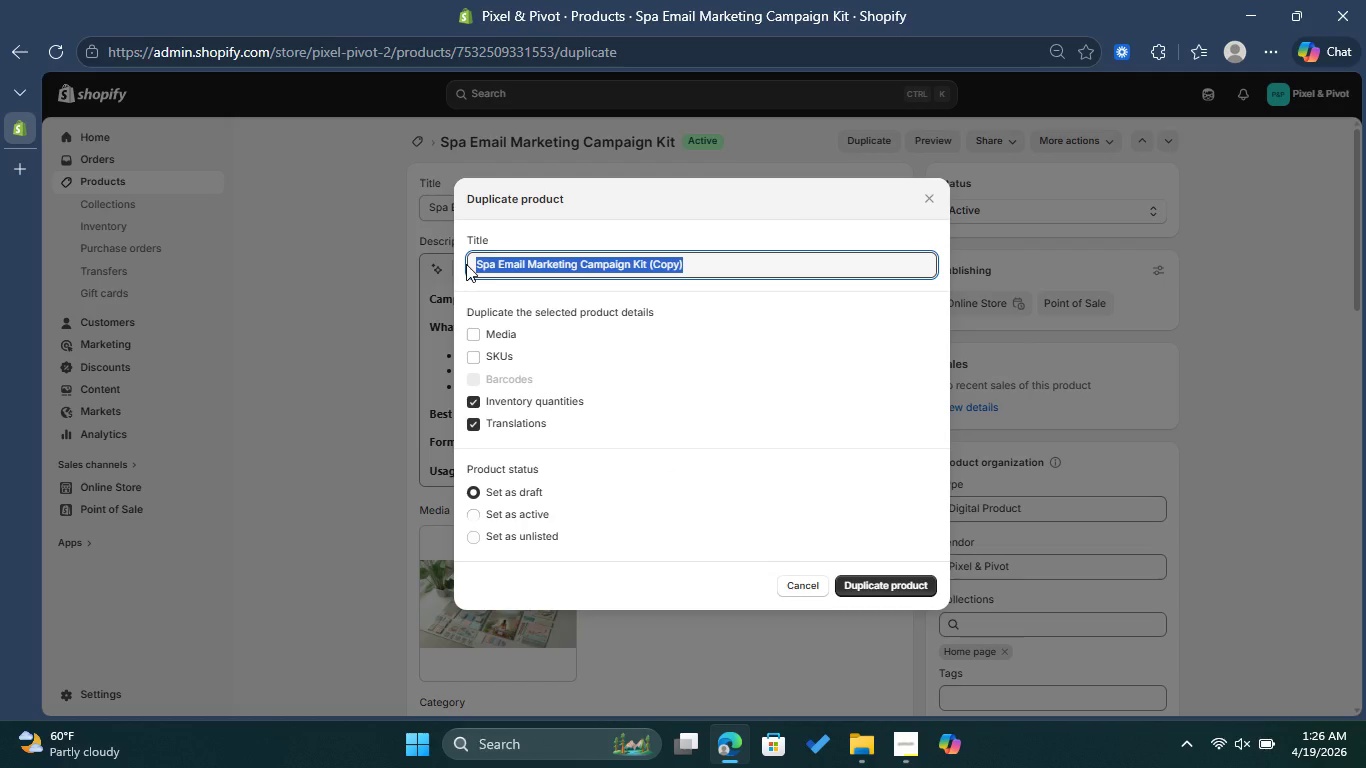 
type(Chiropractic Lead Generation Kit )
 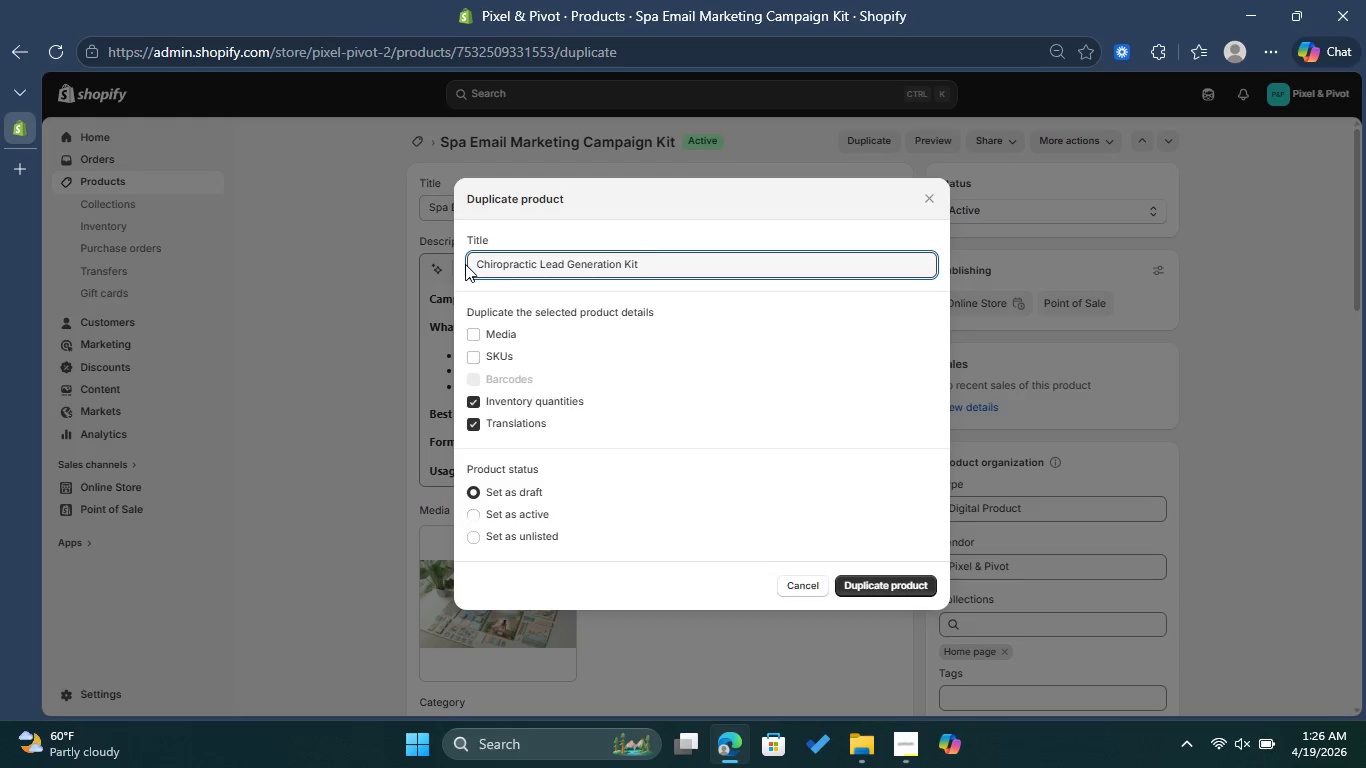 
left_click([895, 583])
 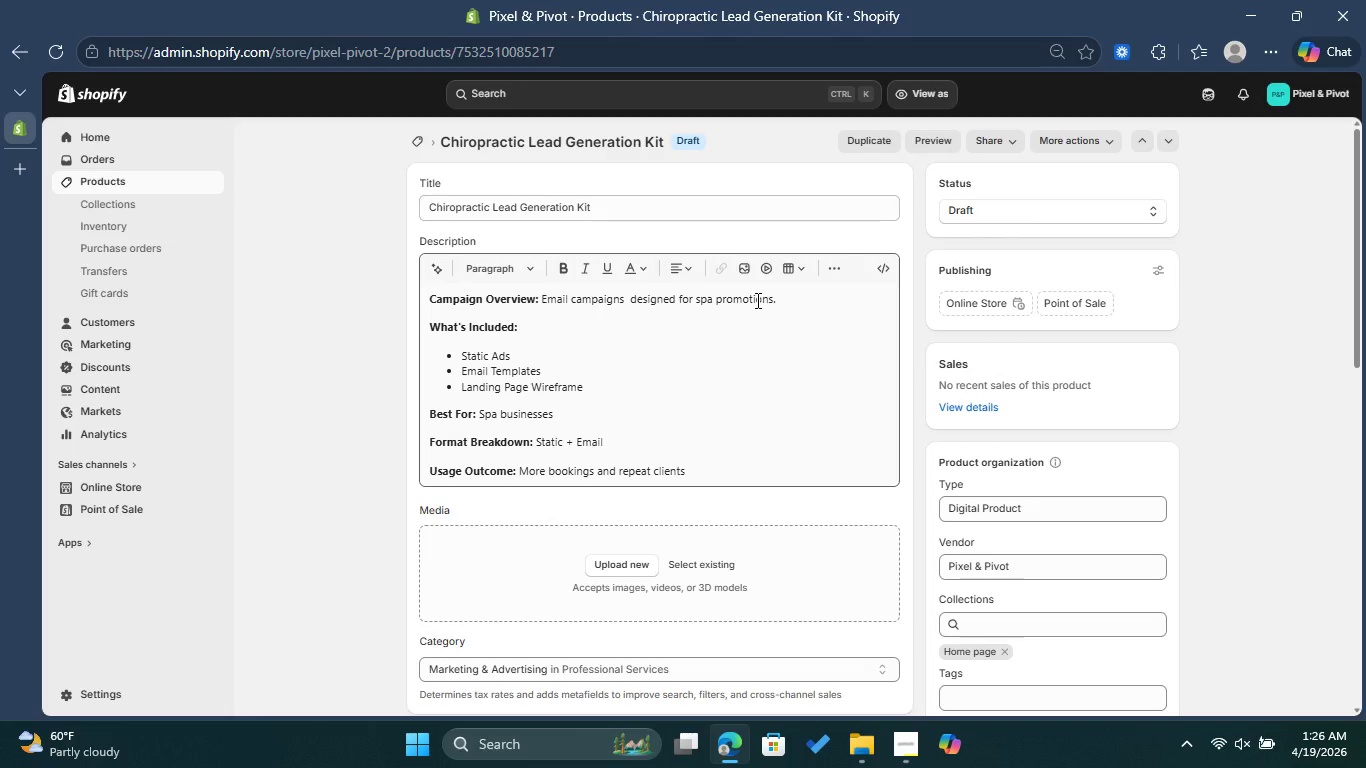 
wait(20.83)
 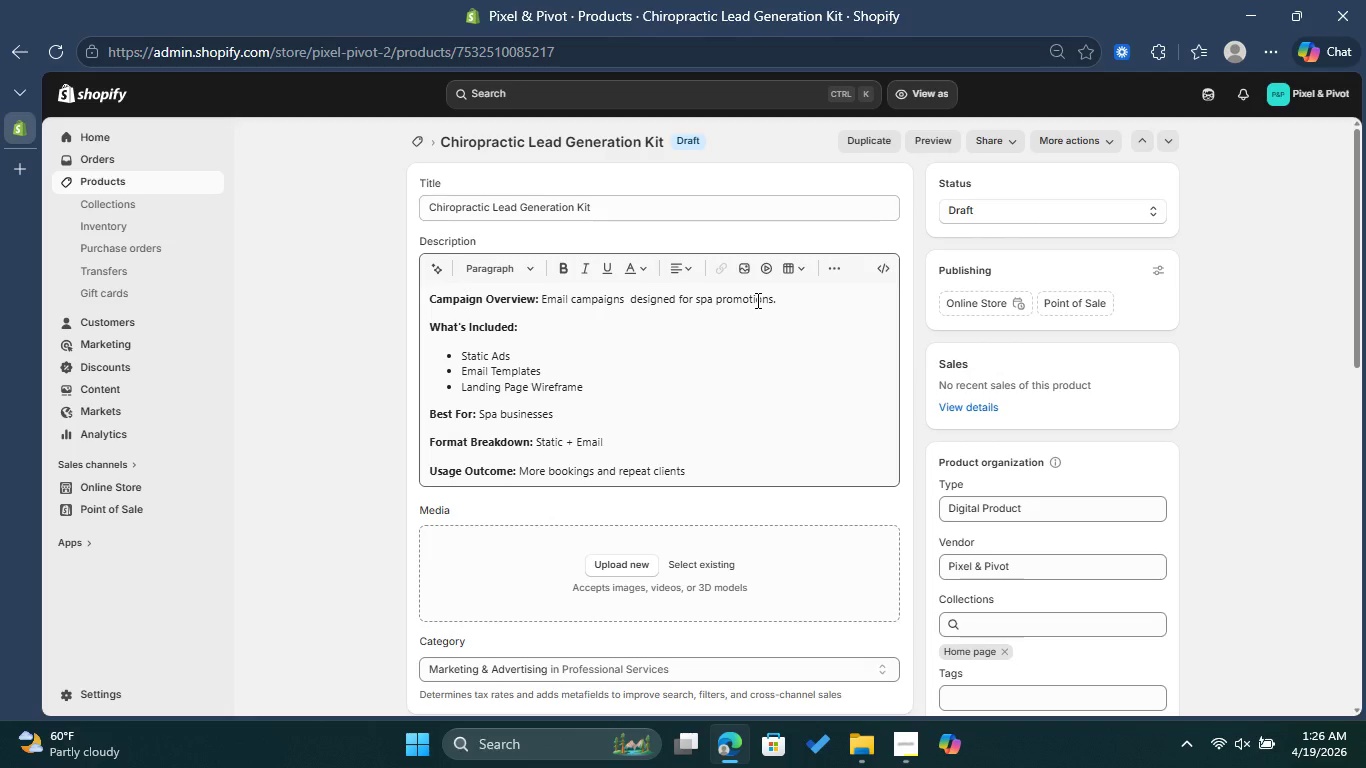 
left_click_drag(start_coordinate=[571, 298], to_coordinate=[542, 301])
 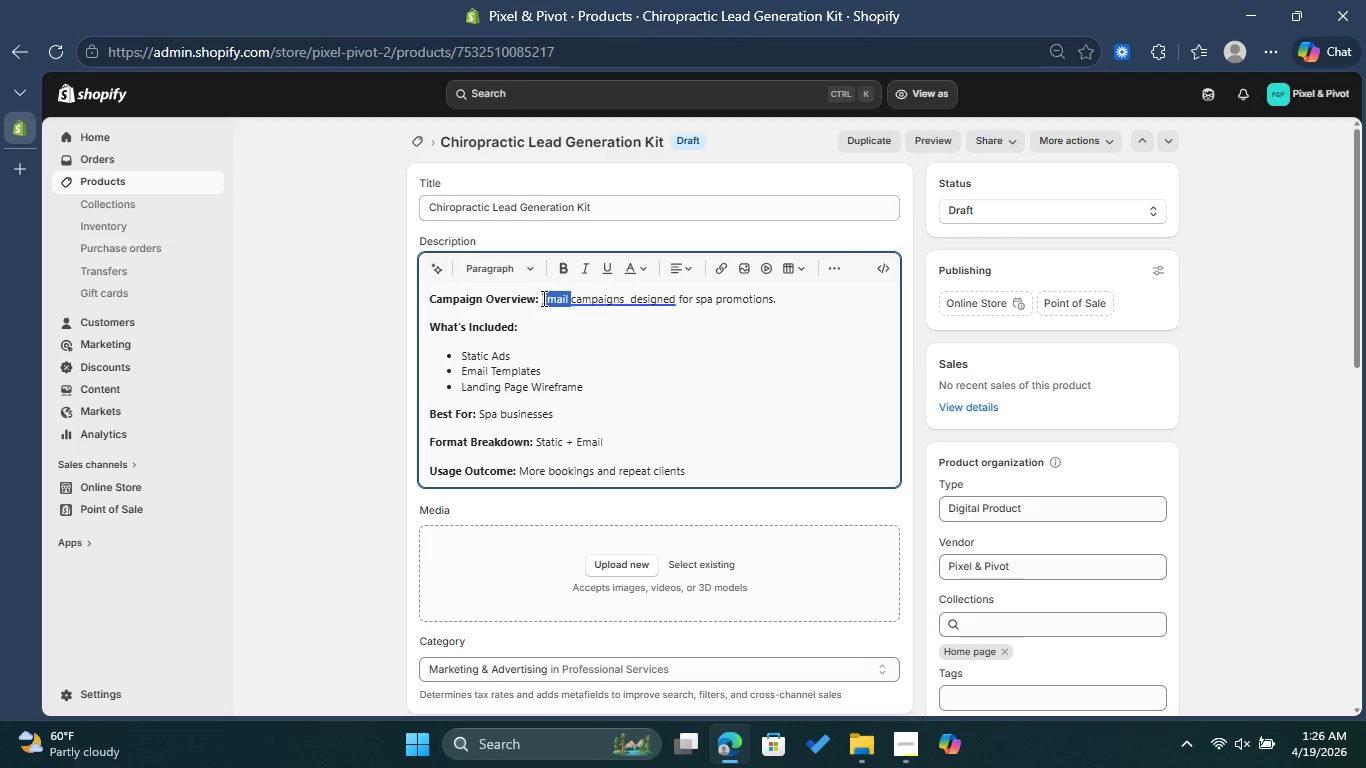 
type(Ad )
 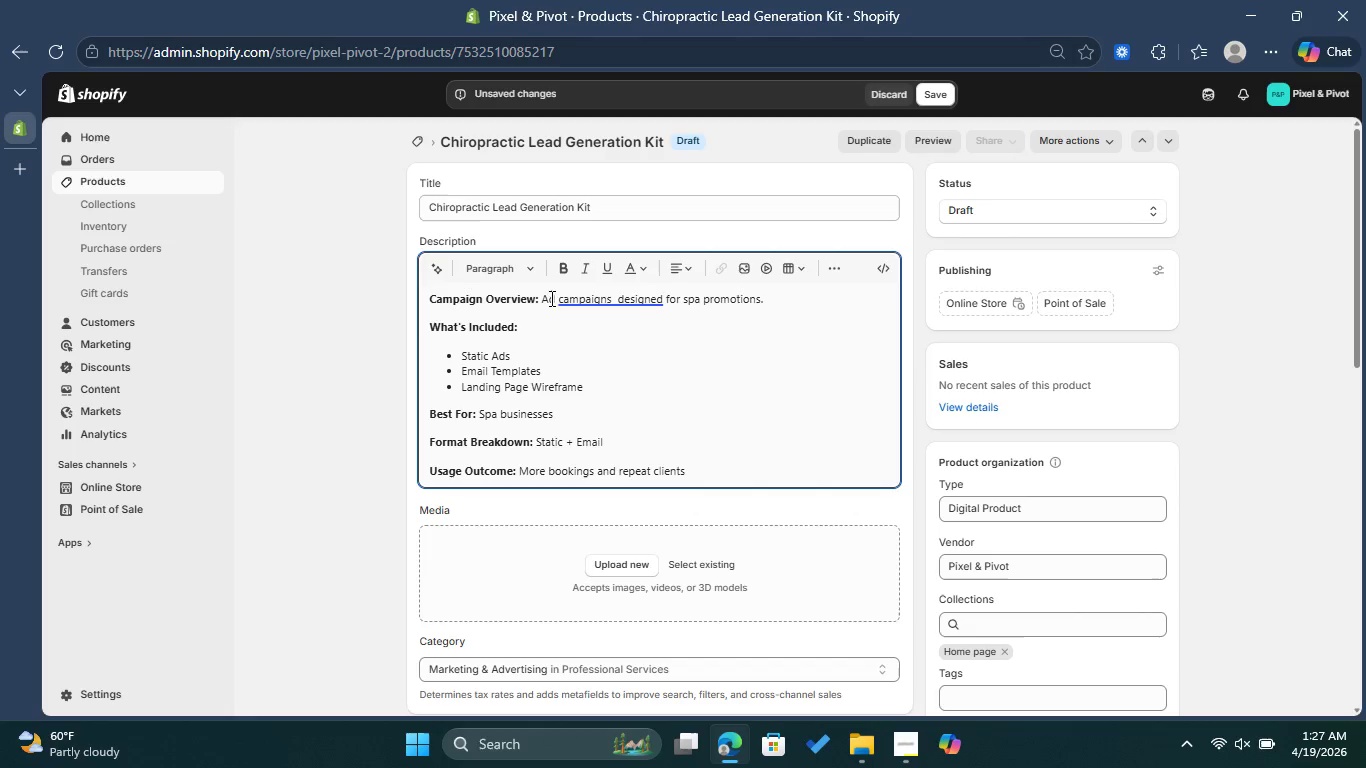 
left_click([621, 294])
 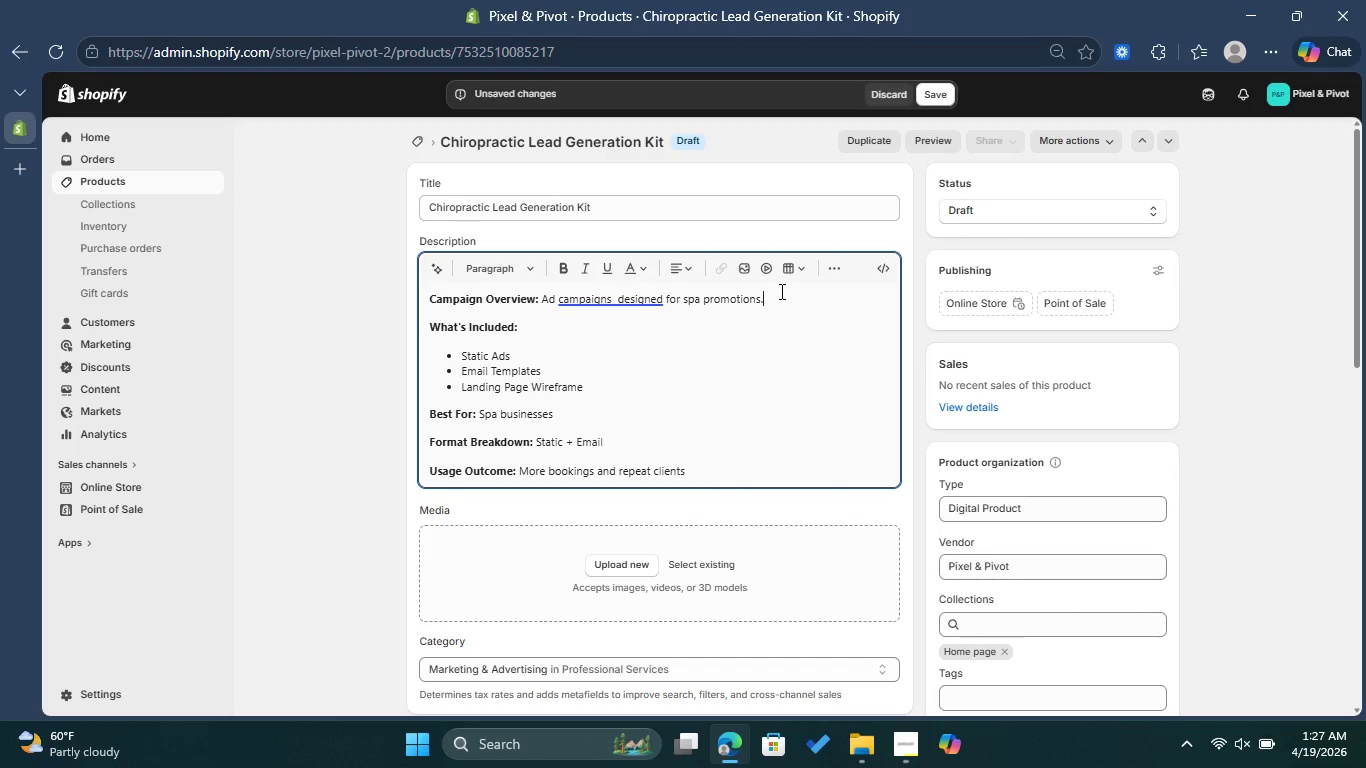 
wait(5.59)
 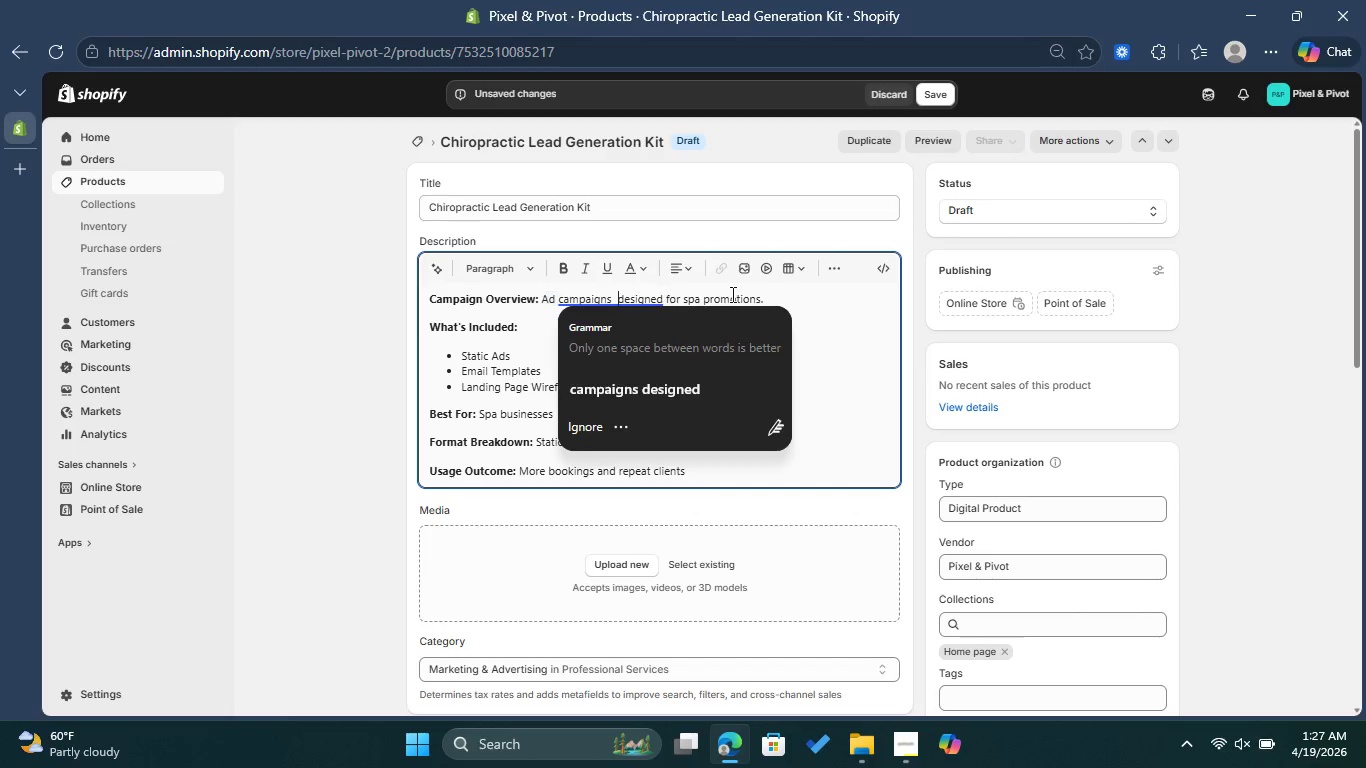 
left_click_drag(start_coordinate=[760, 294], to_coordinate=[617, 305])
 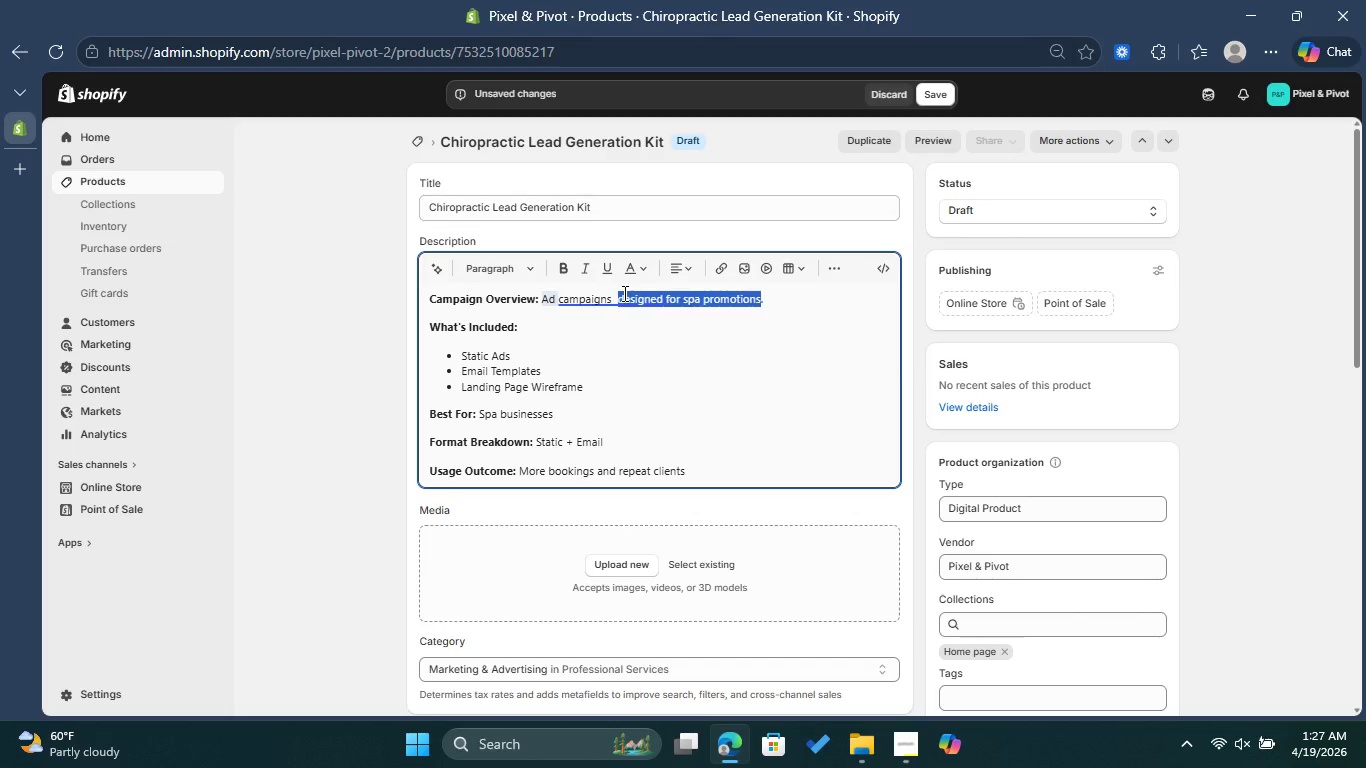 
key(Backspace)
 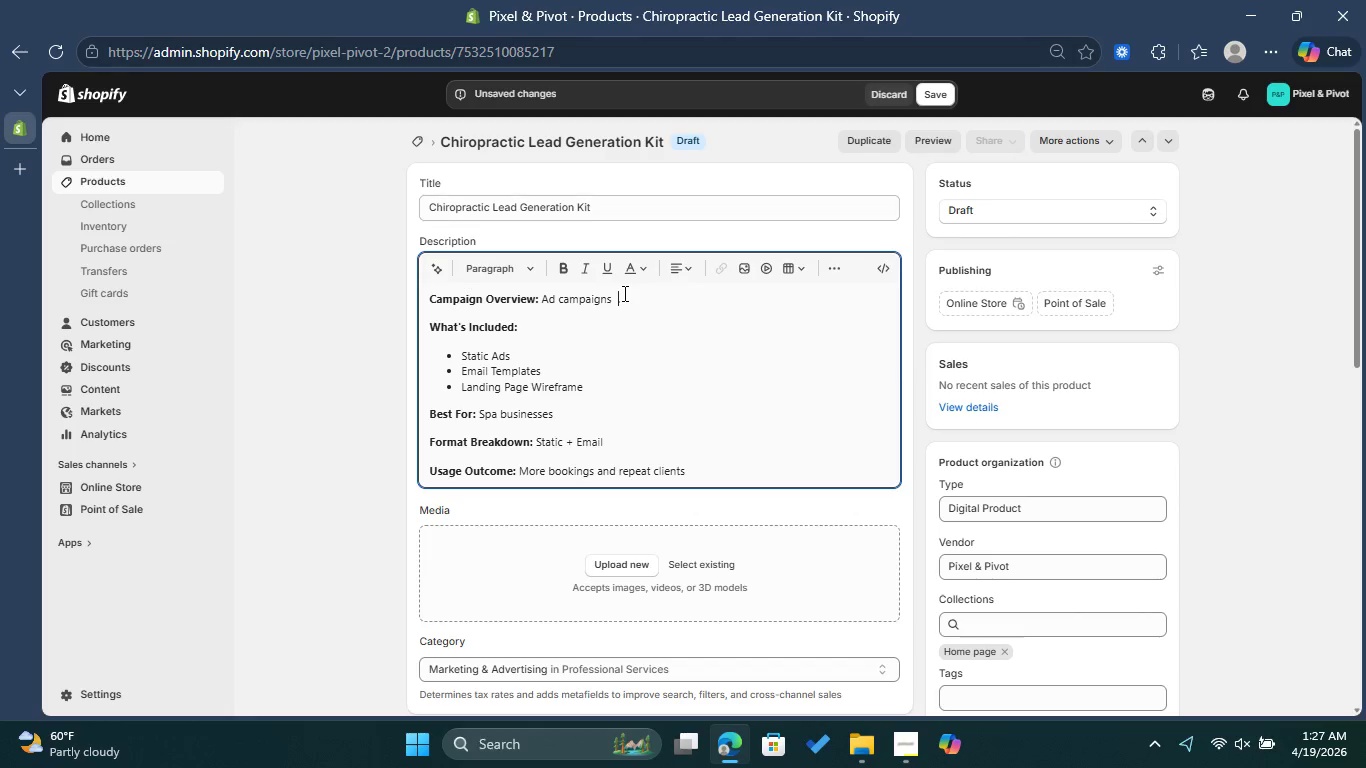 
type(tailered for )
 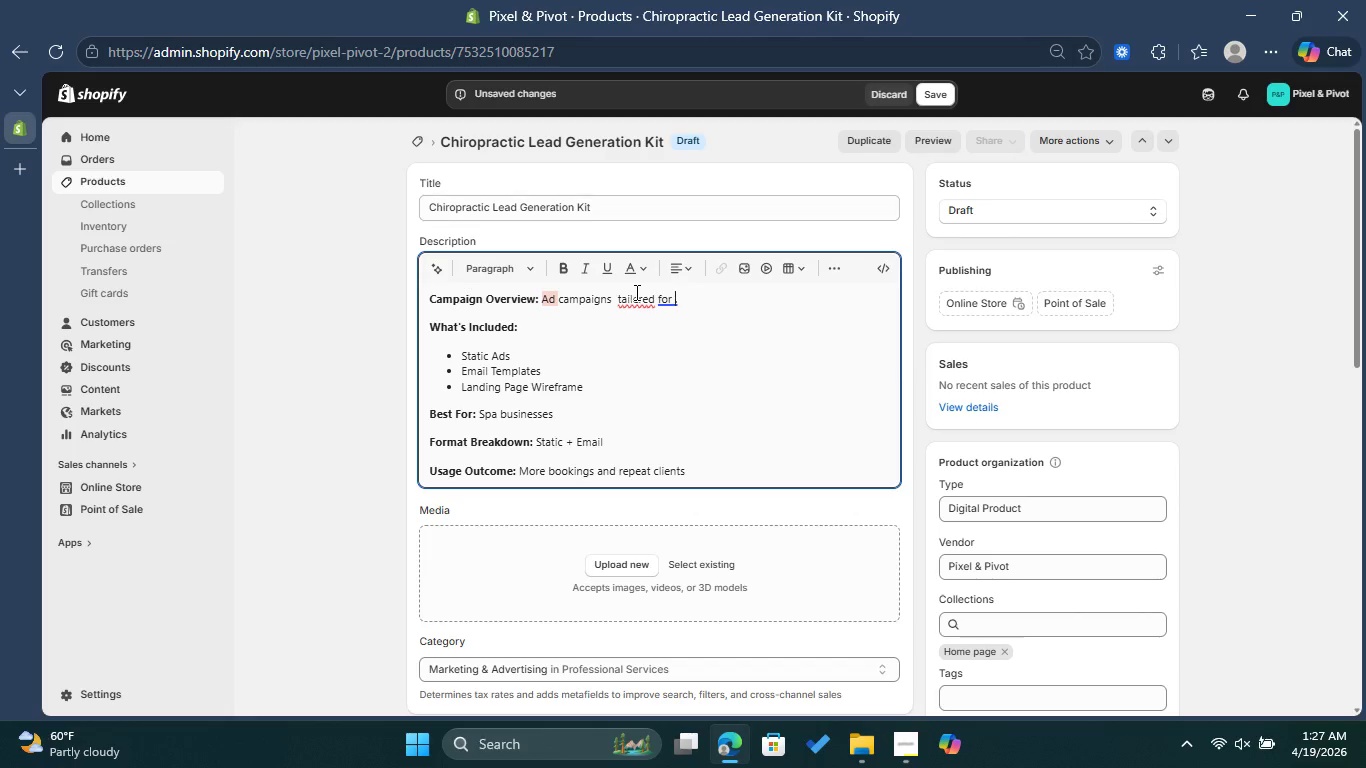 
left_click([639, 307])
 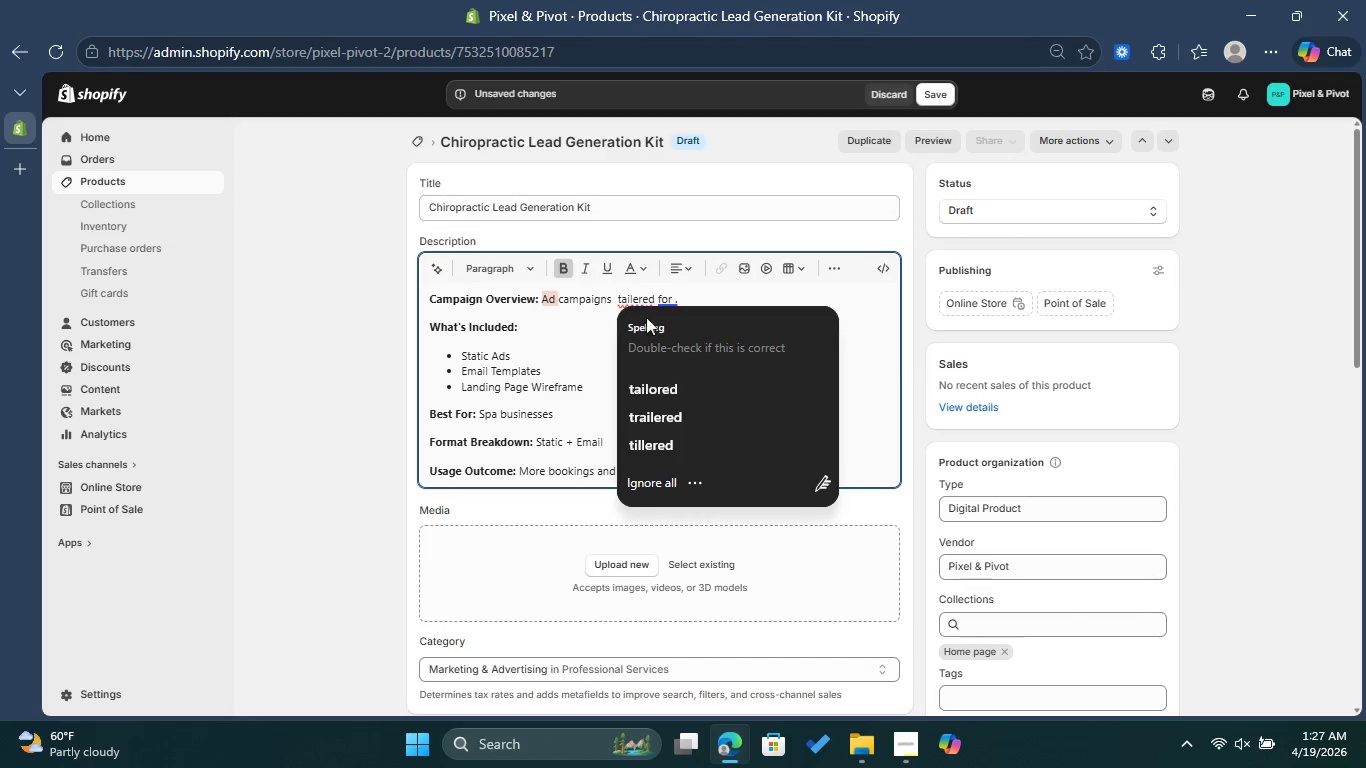 
left_click([662, 385])
 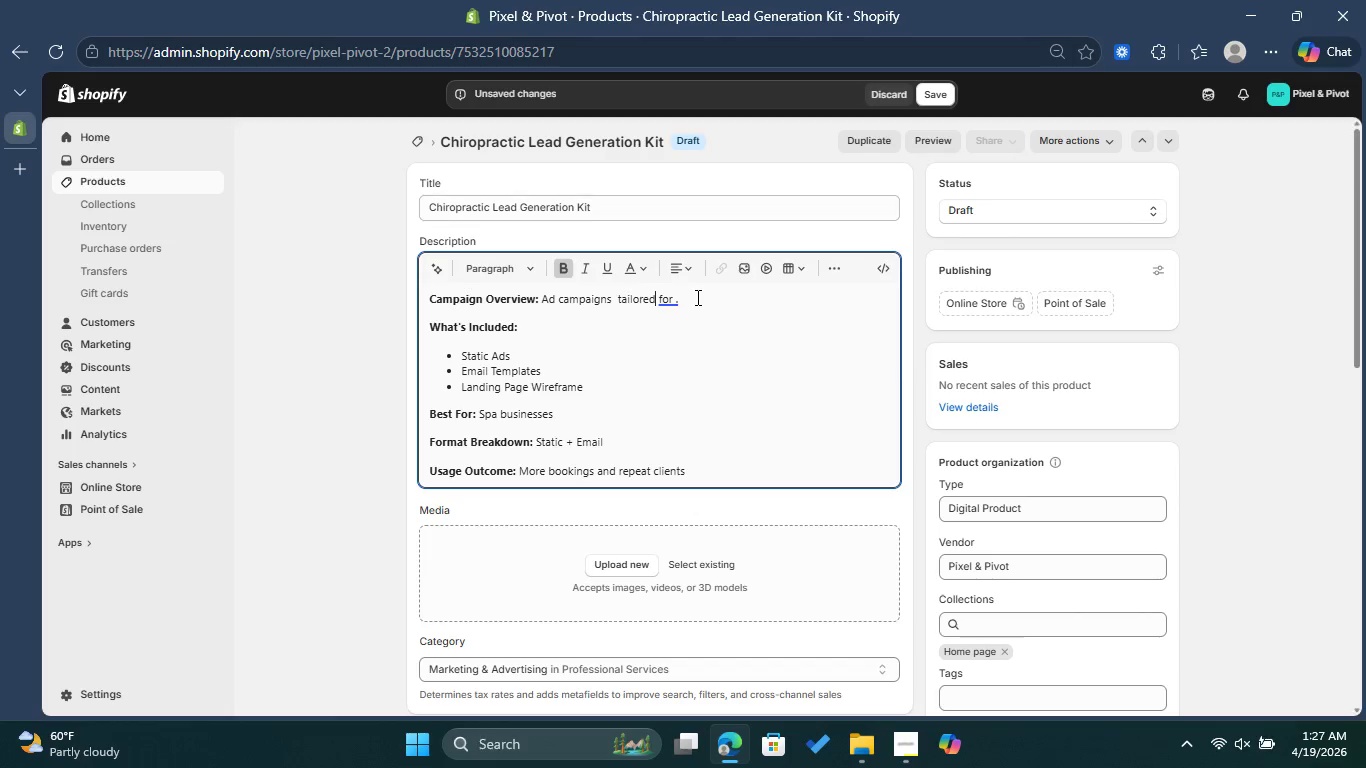 
left_click([696, 297])
 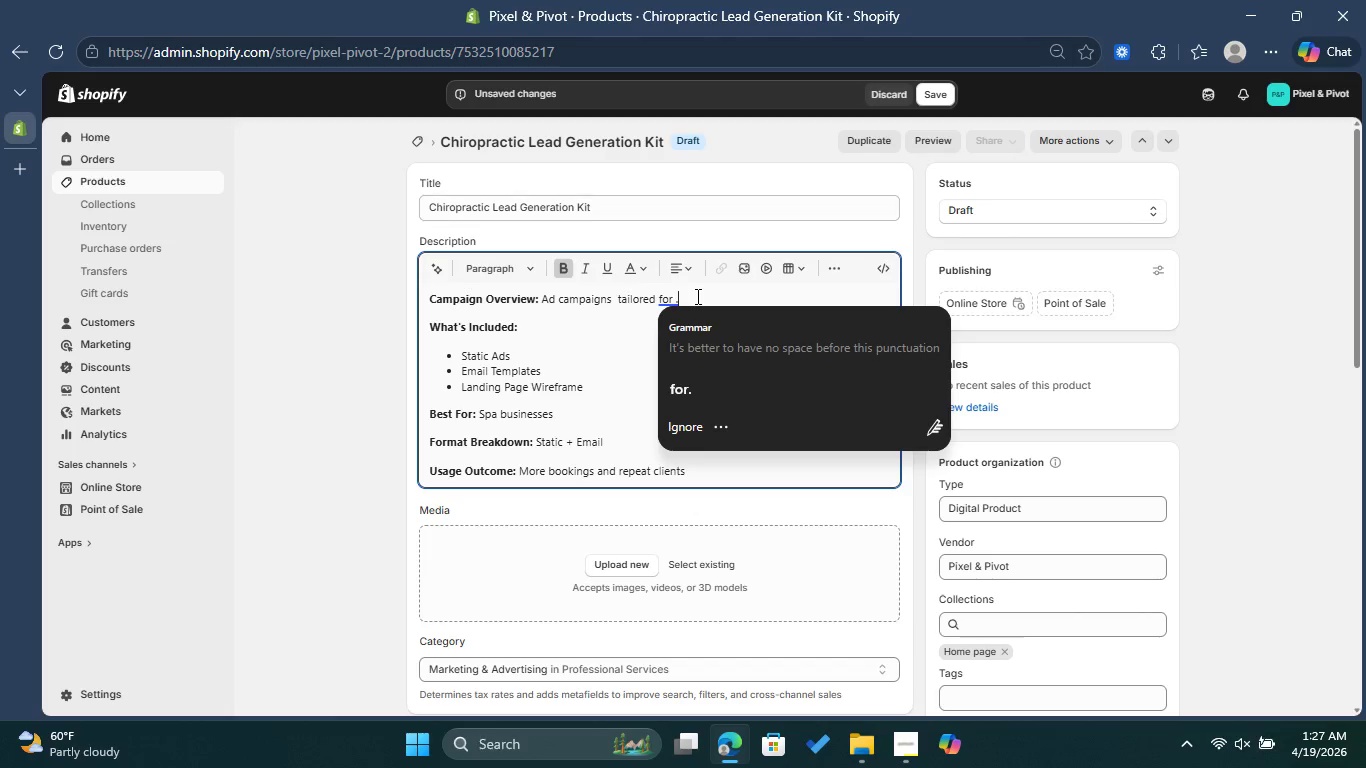 
key(Backspace)
type(chiropractic Ser)
key(Backspace)
key(Backspace)
type(services.)
 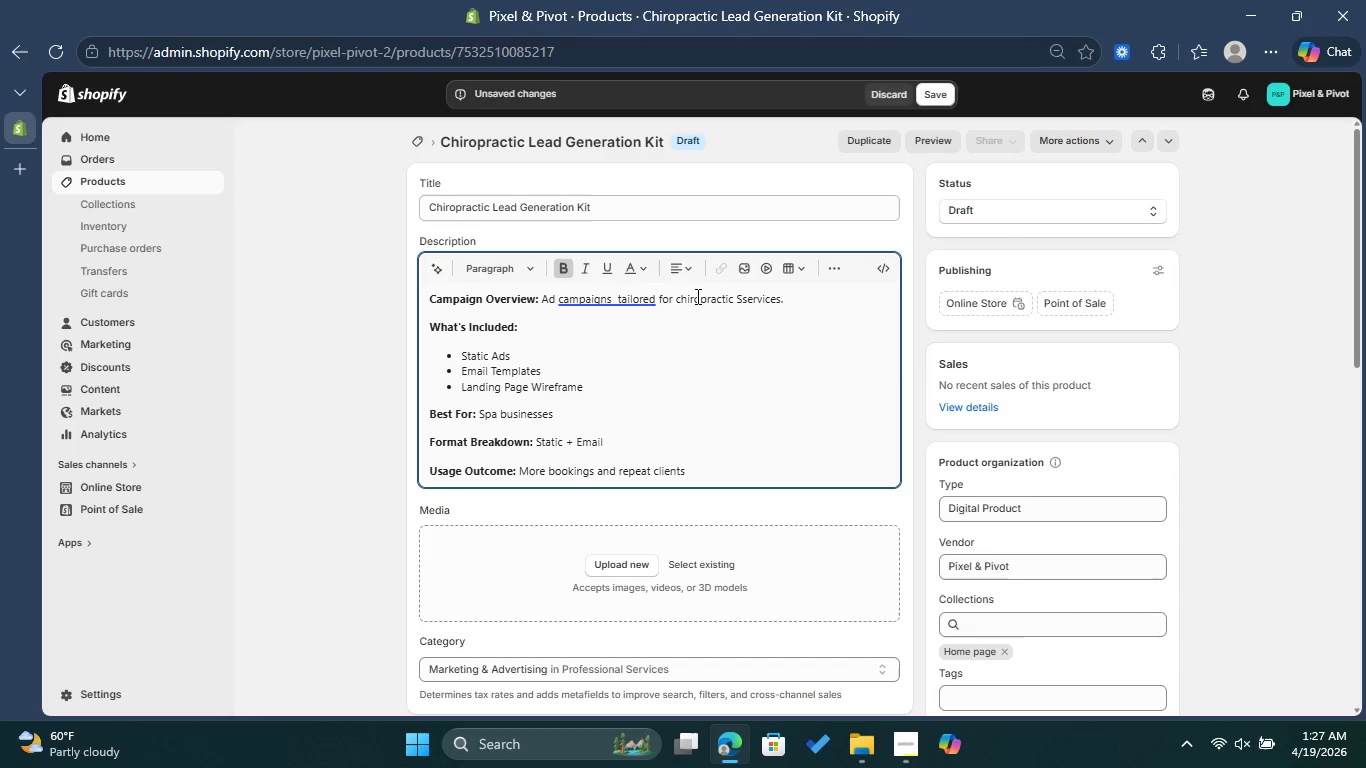 
left_click([621, 356])
 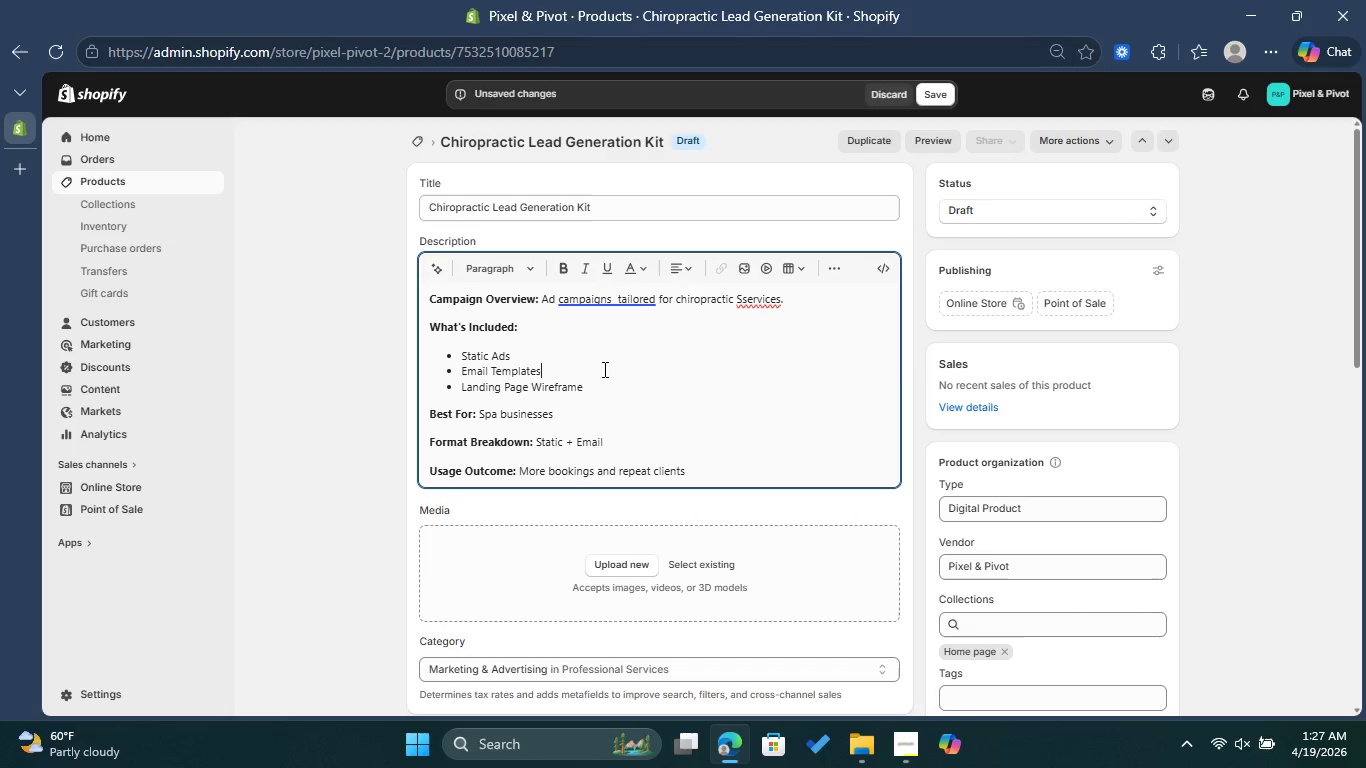 
wait(6.88)
 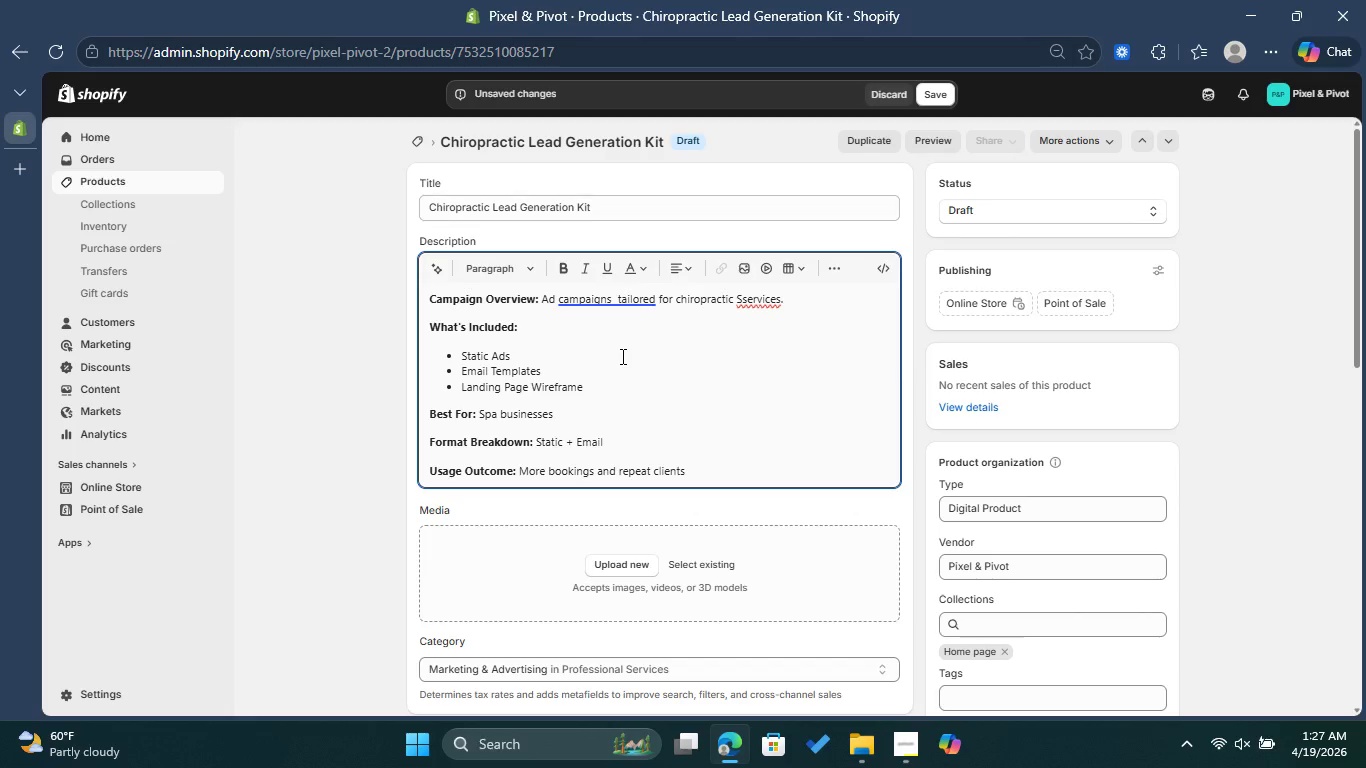 
left_click([621, 419])
 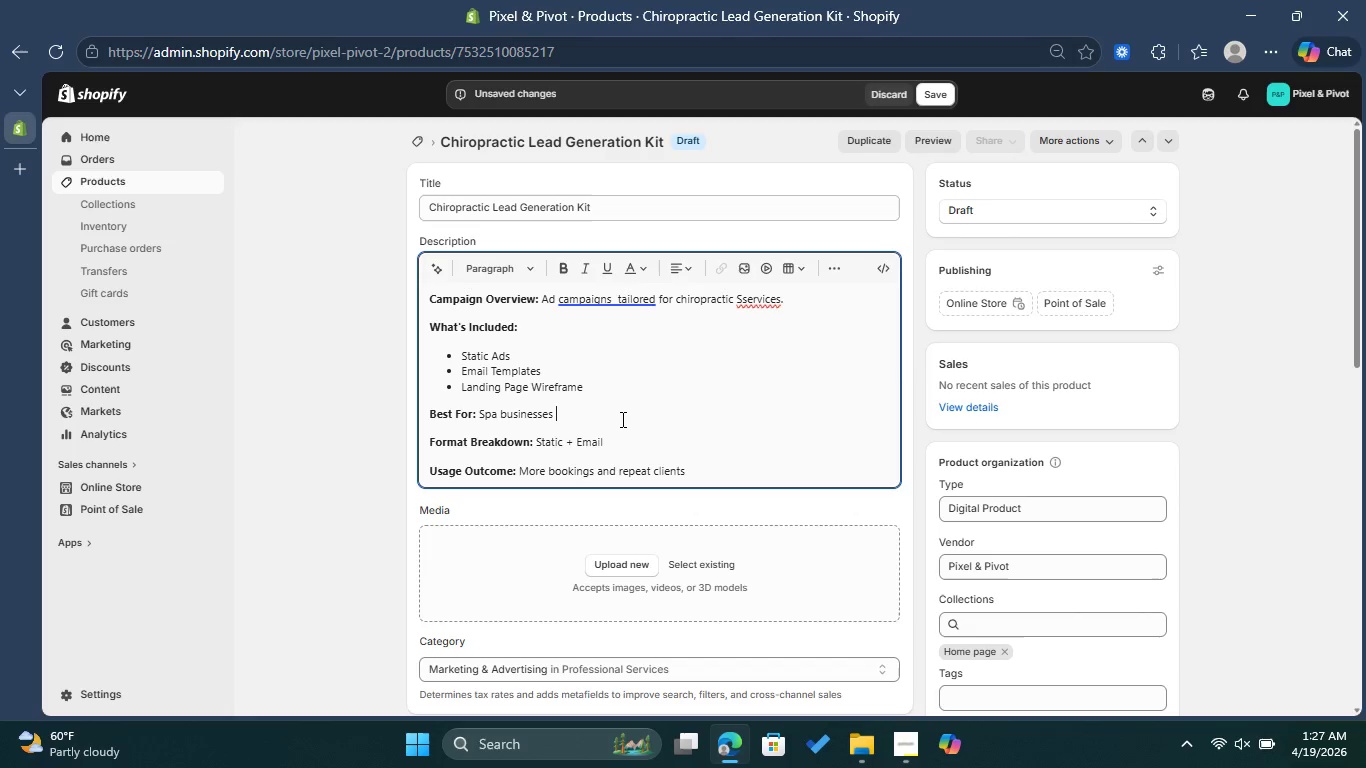 
left_click_drag(start_coordinate=[621, 419], to_coordinate=[482, 420])
 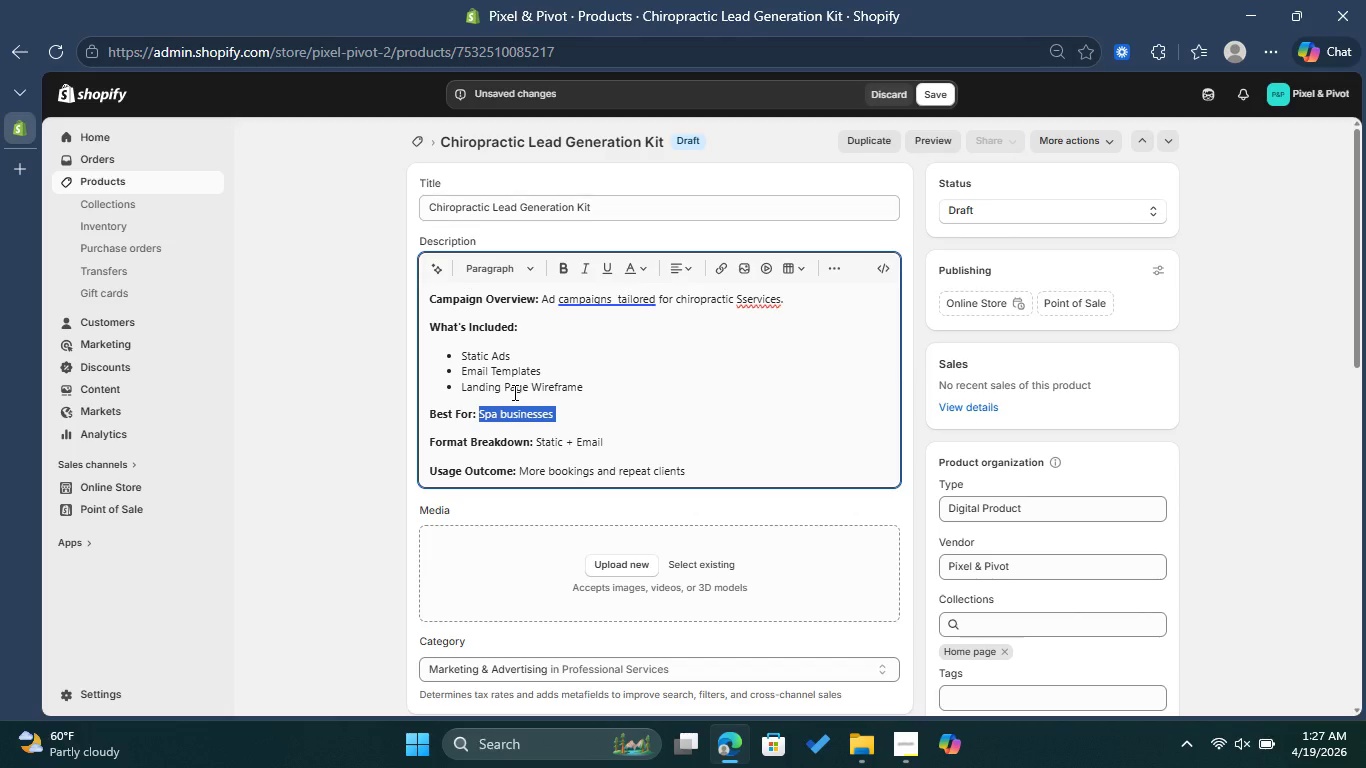 
type(Ciro)
key(Backspace)
key(Backspace)
key(Backspace)
type(hiropracctors)
 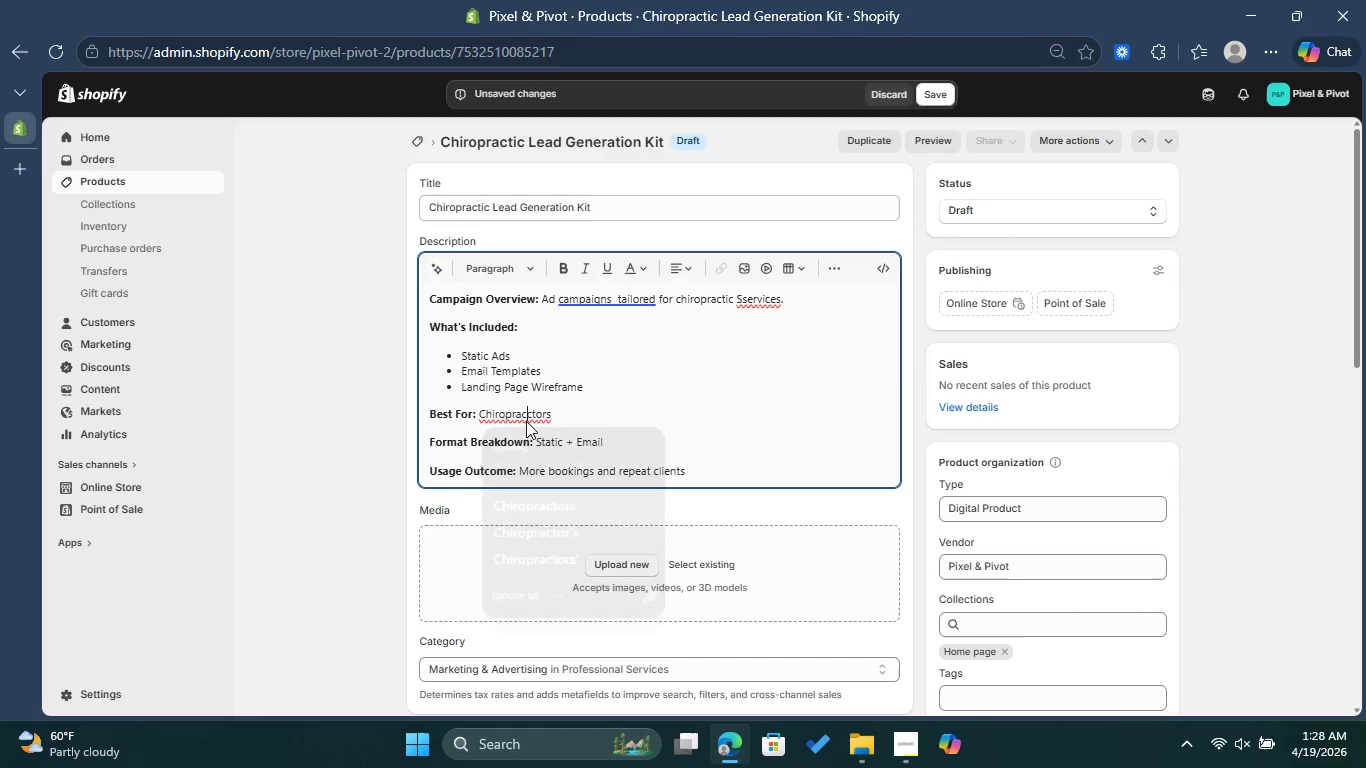 
left_click([530, 505])
 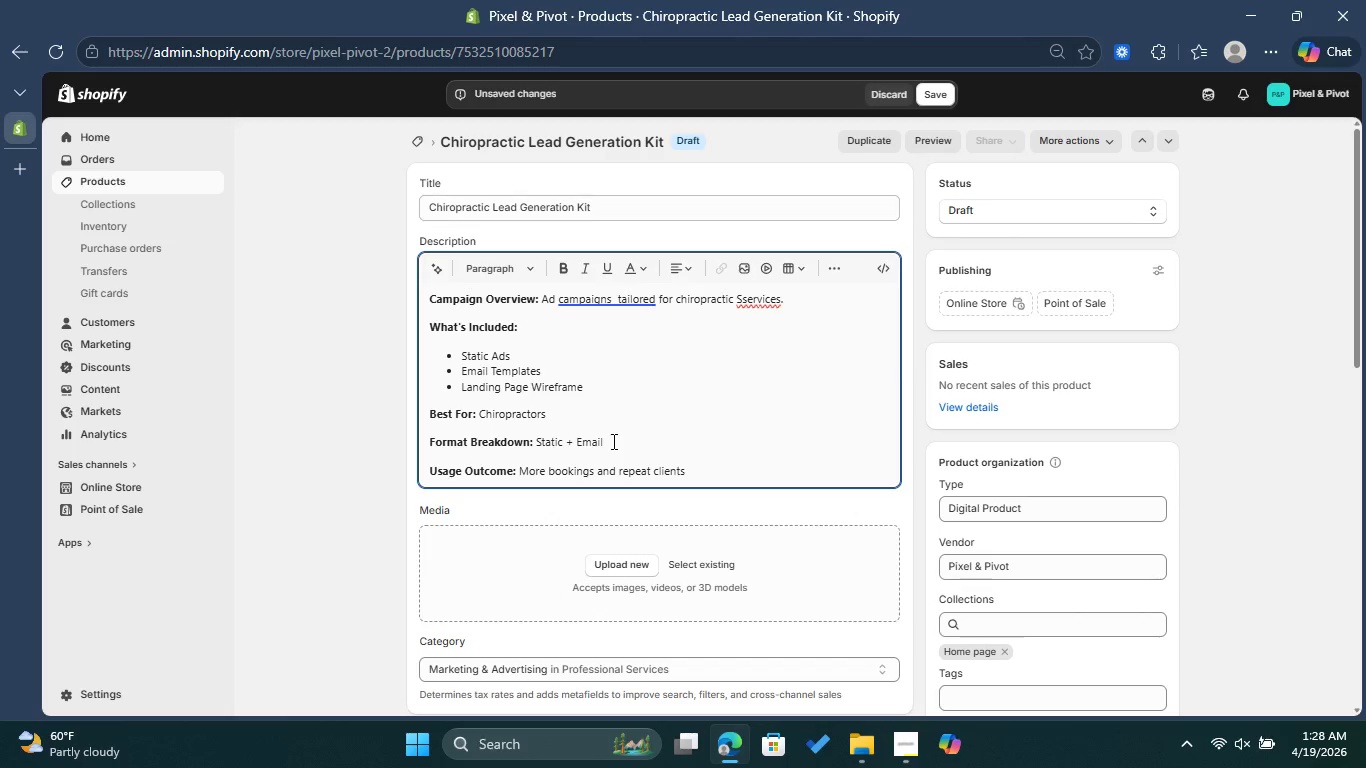 
wait(5.61)
 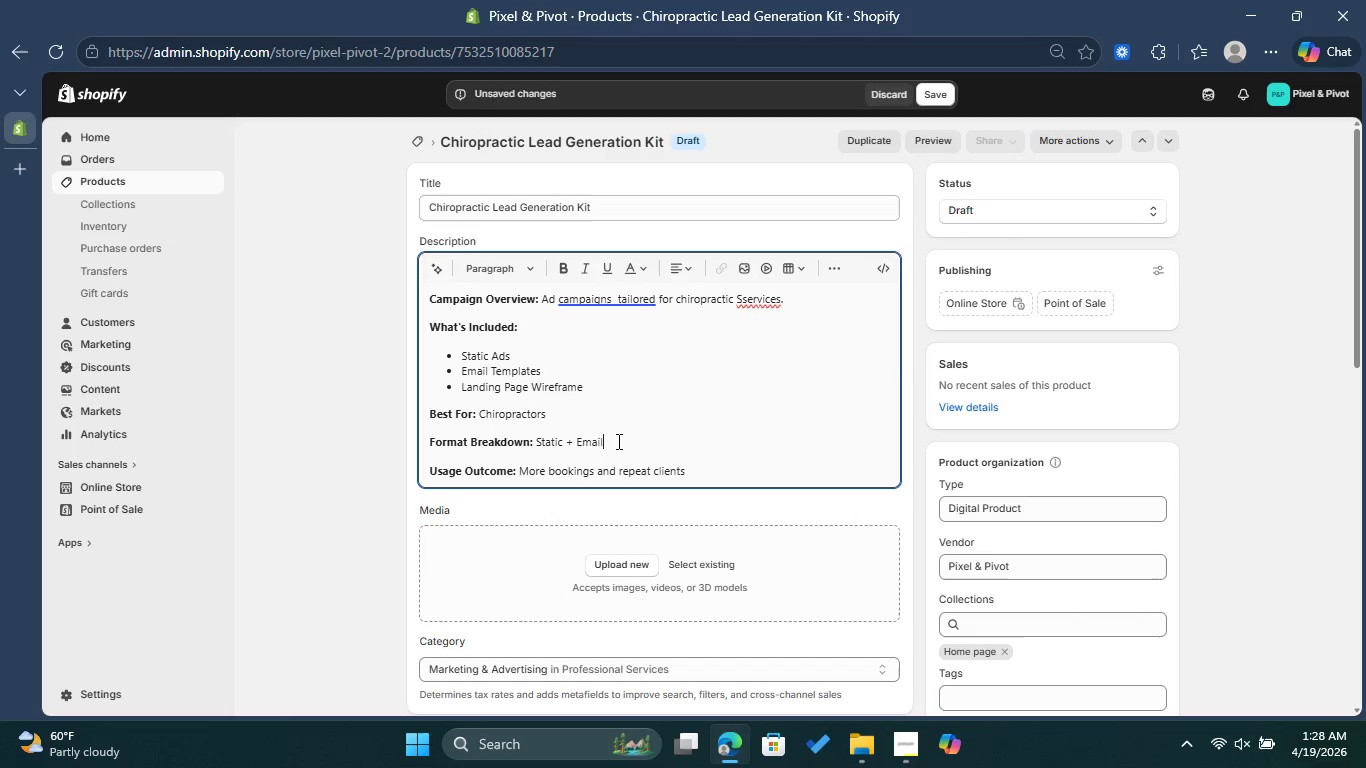 
left_click_drag(start_coordinate=[612, 441], to_coordinate=[576, 449])
 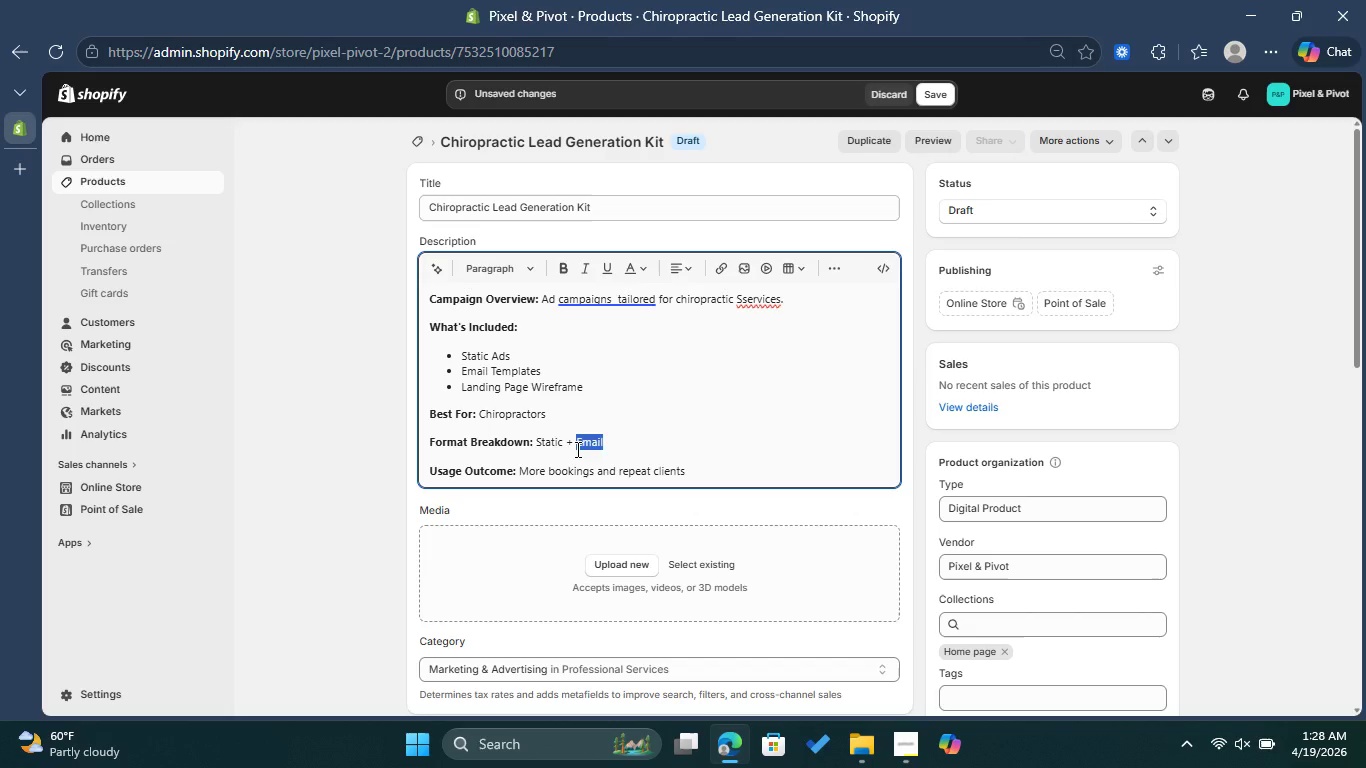 
key(Backspace)
key(Backspace)
key(Backspace)
type(Ads)
 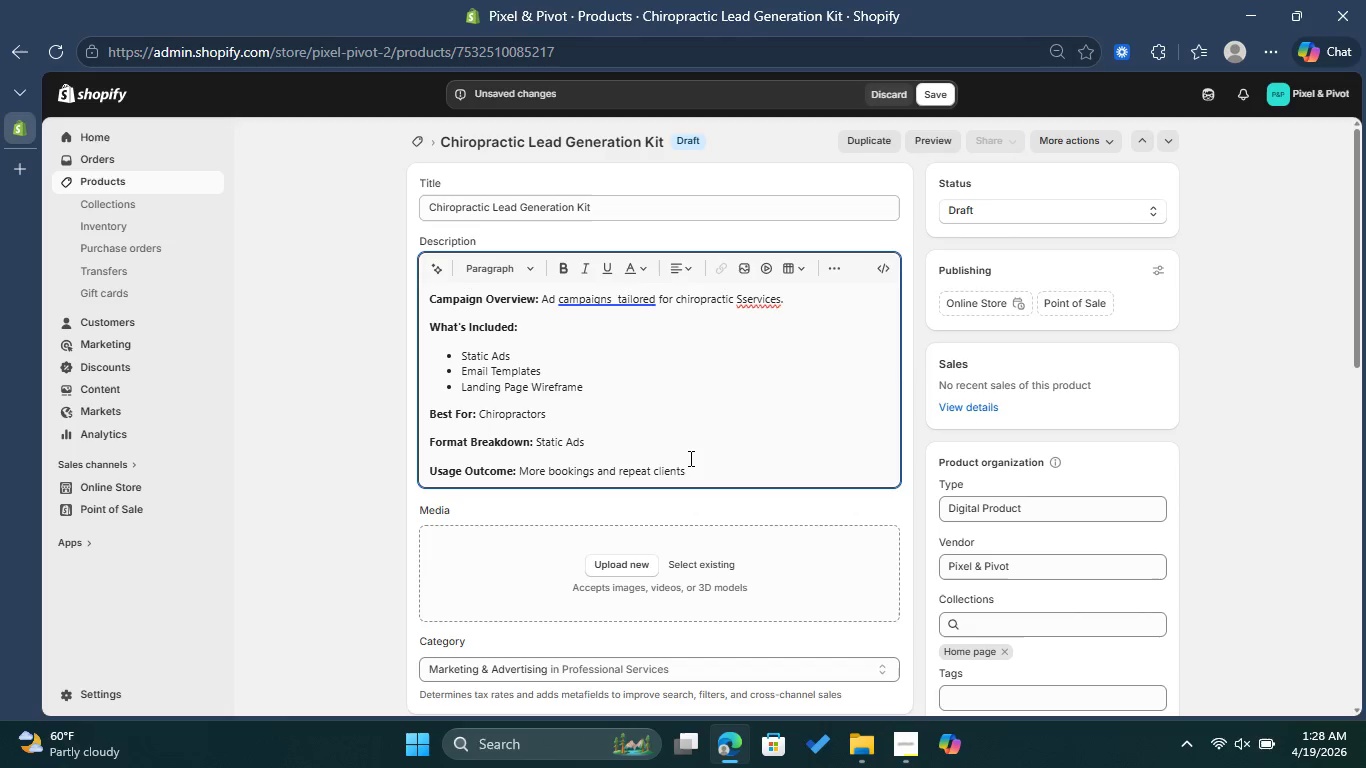 
wait(7.08)
 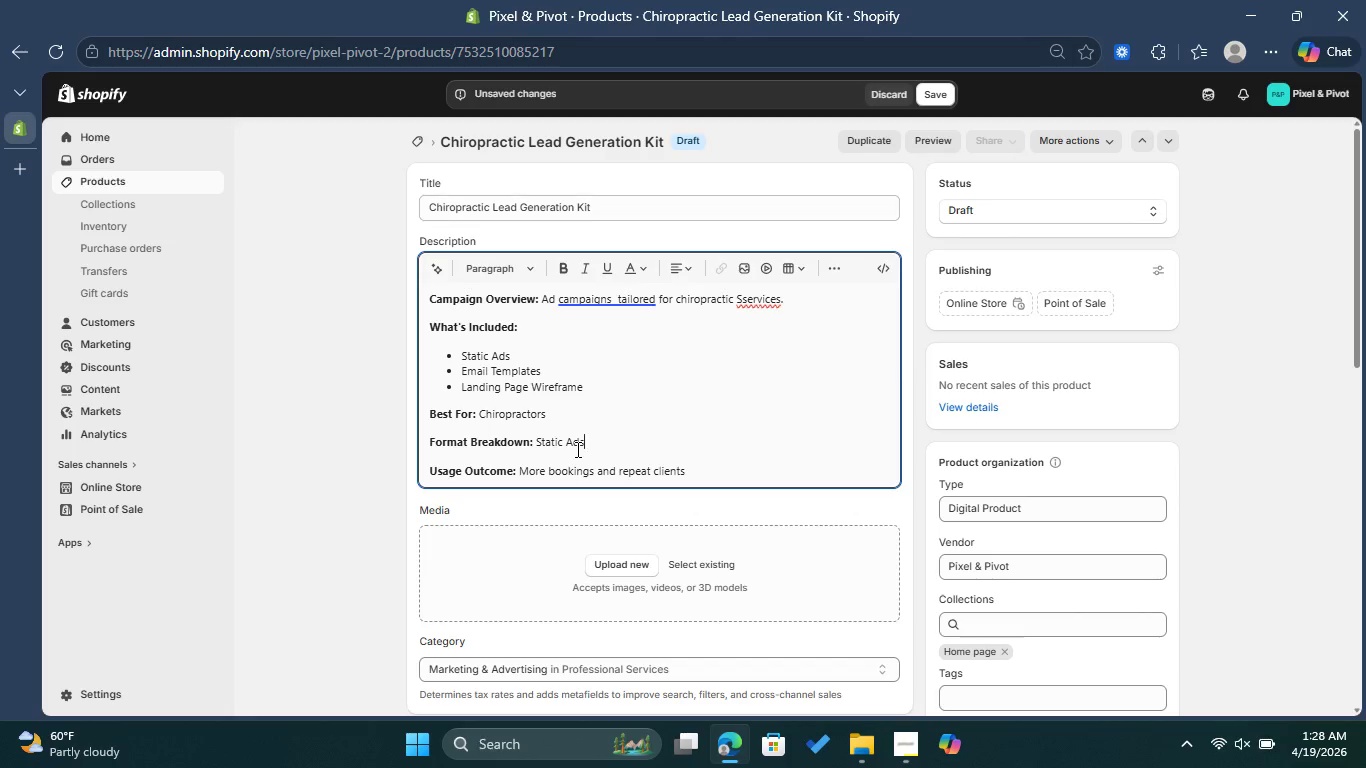 
left_click_drag(start_coordinate=[595, 470], to_coordinate=[711, 468])
 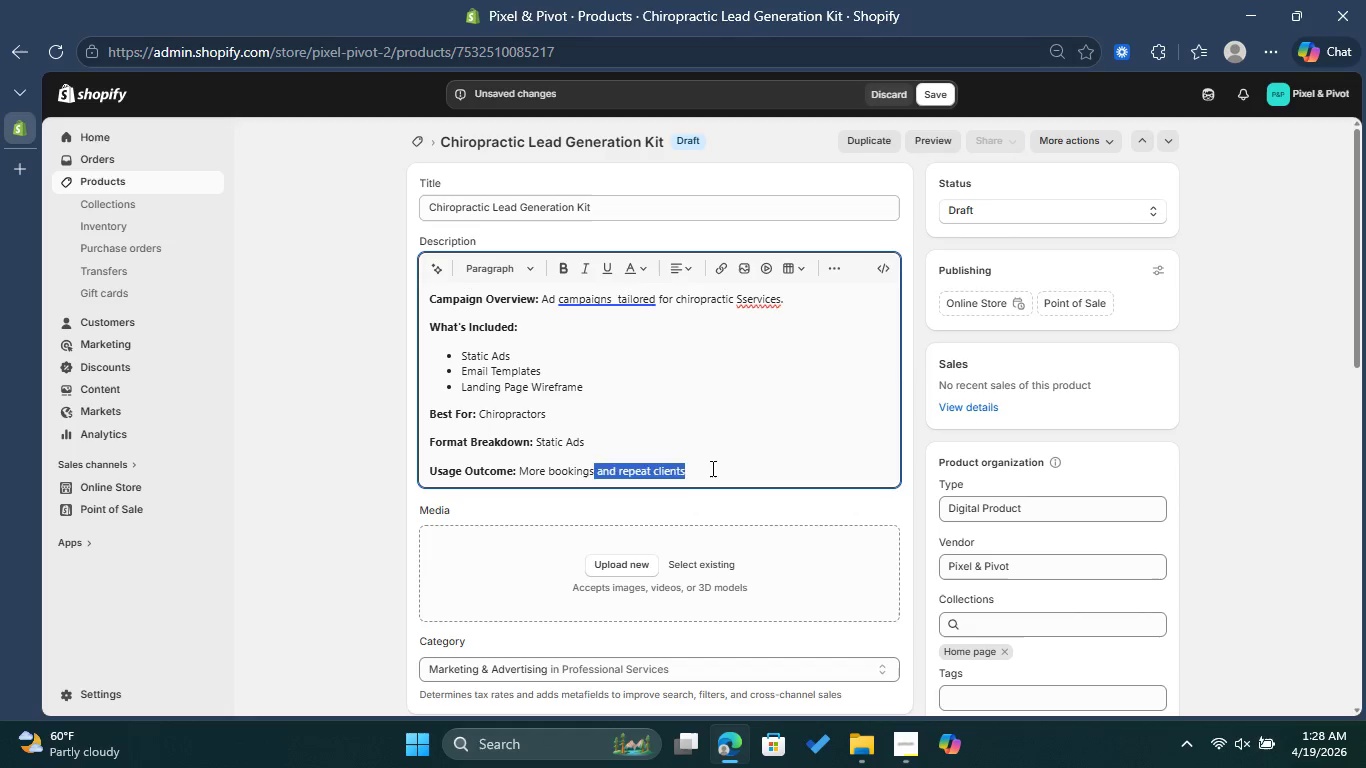 
key(Backspace)
 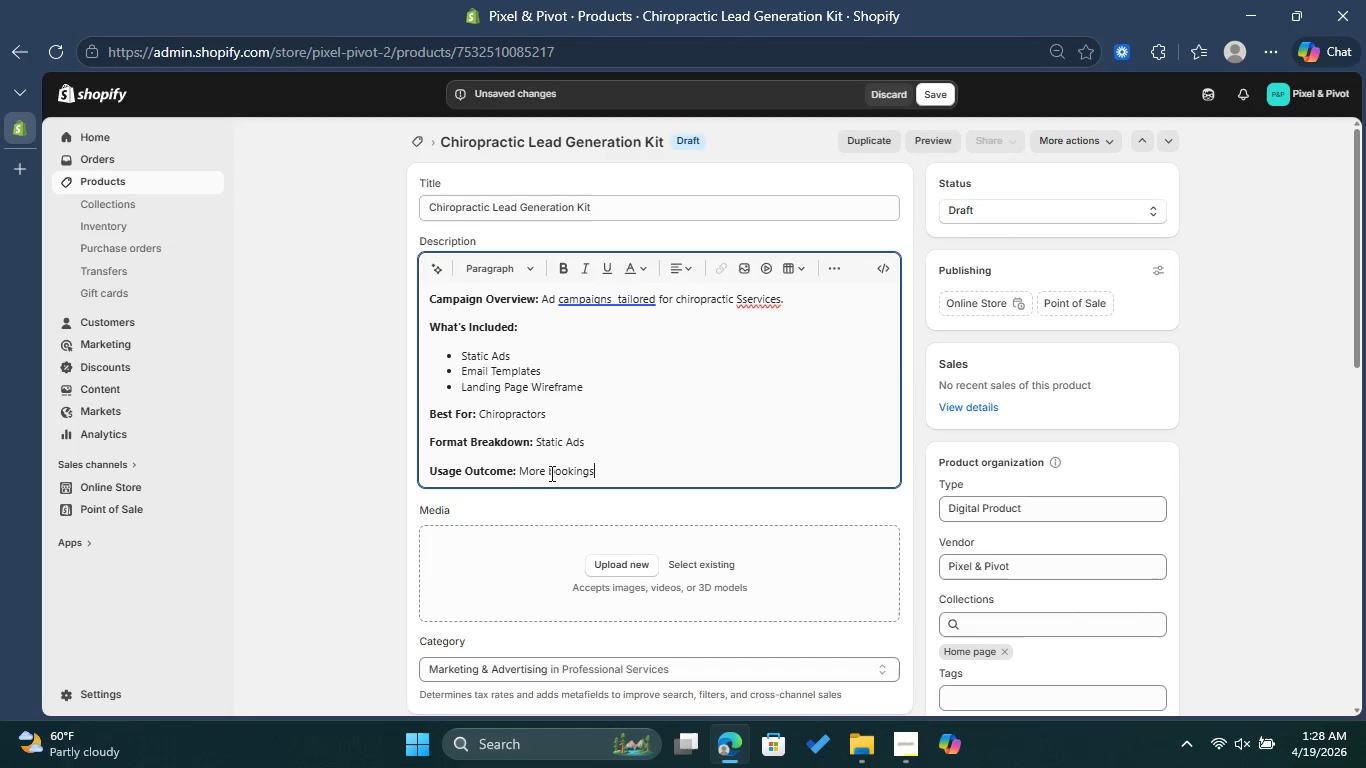 
left_click([552, 471])
 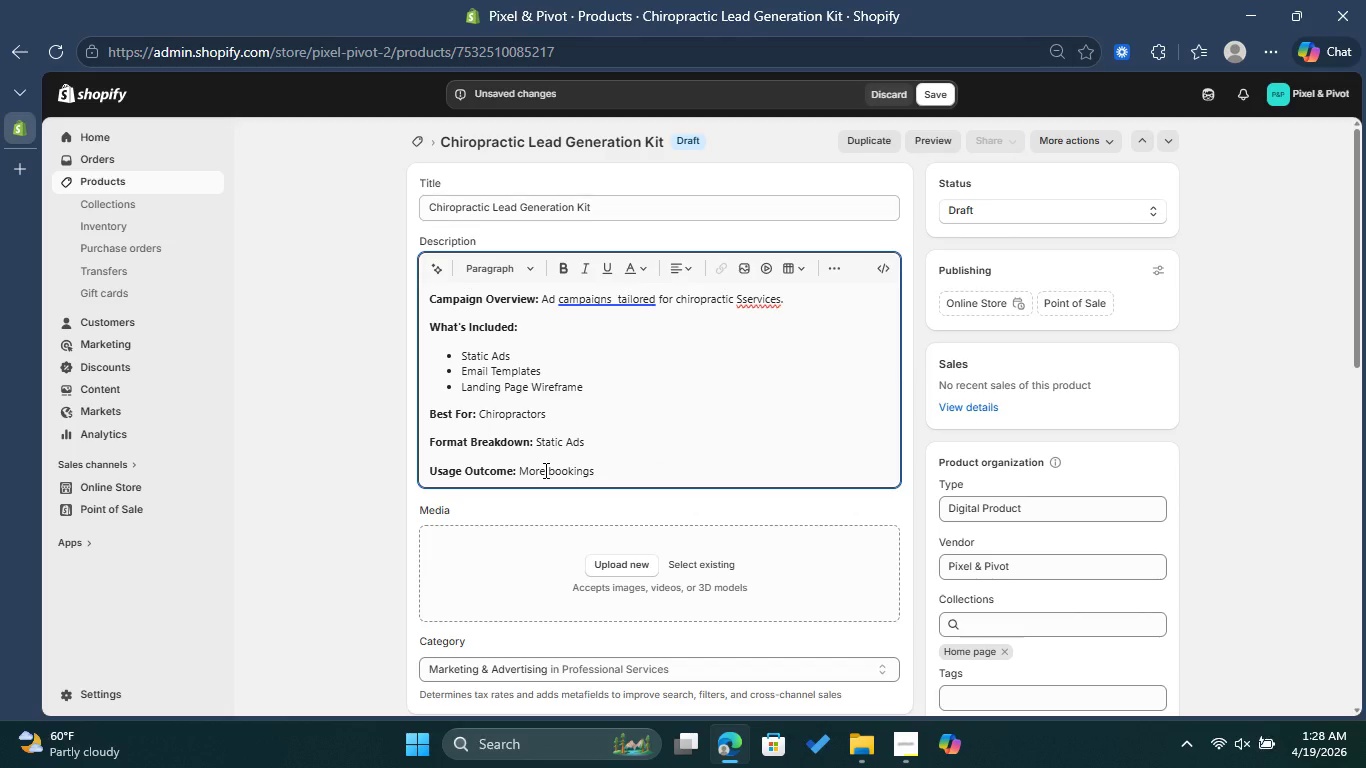 
type(consultation )
 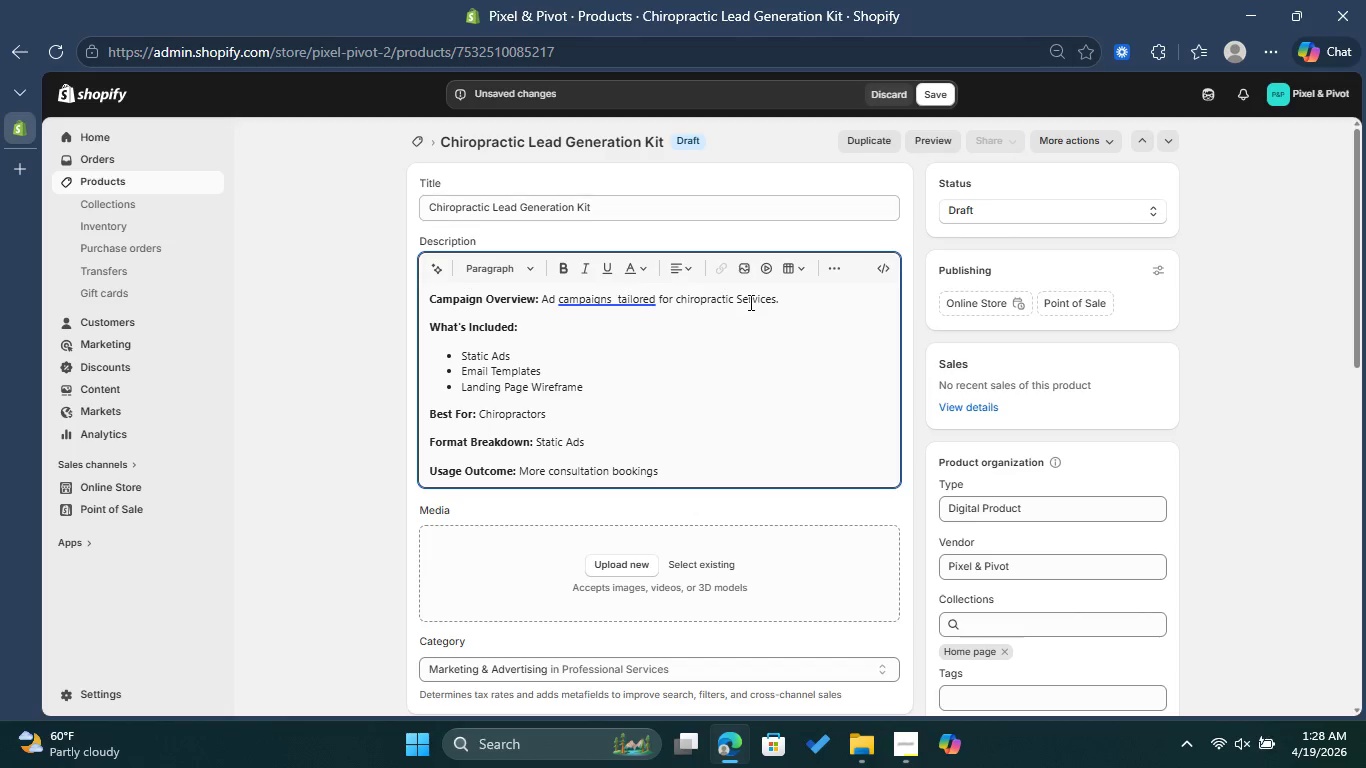 
wait(8.94)
 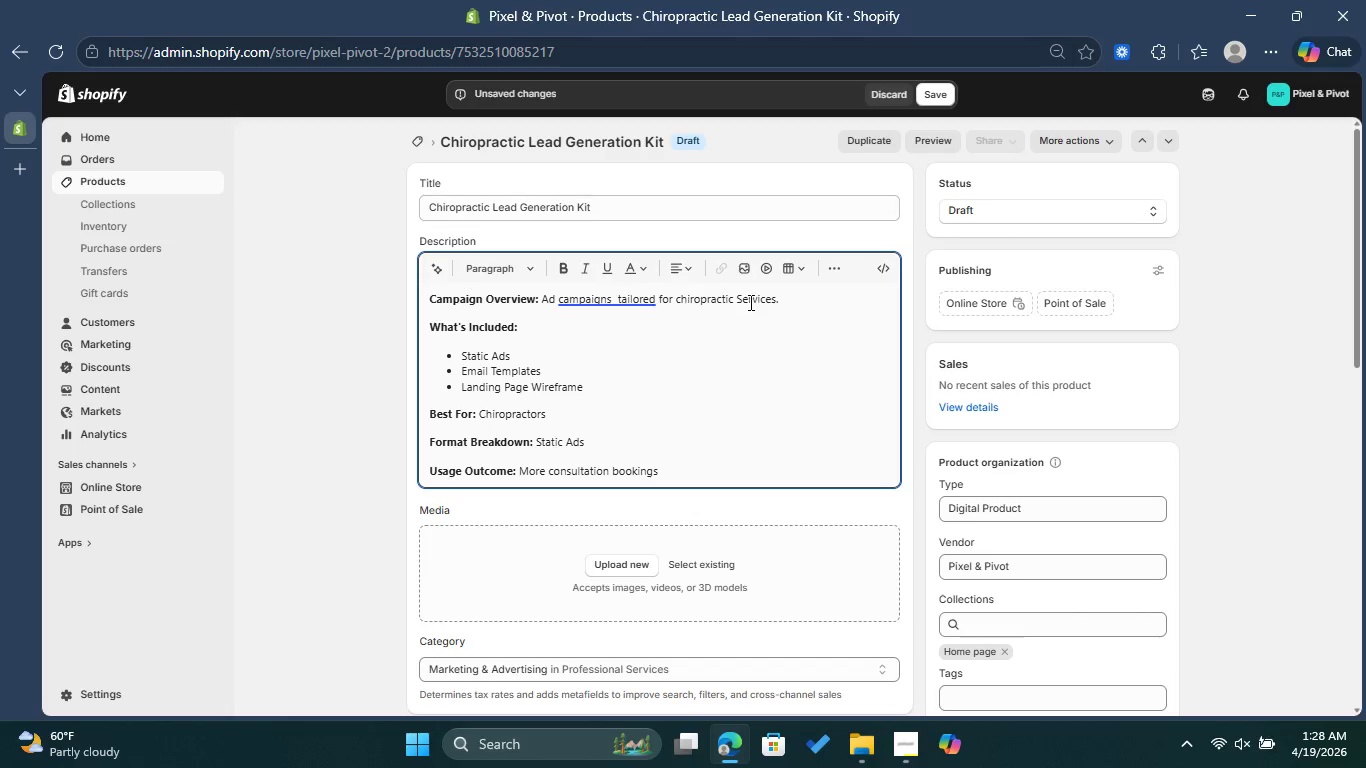 
scroll: coordinate [923, 250], scroll_direction: down, amount: 2.0
 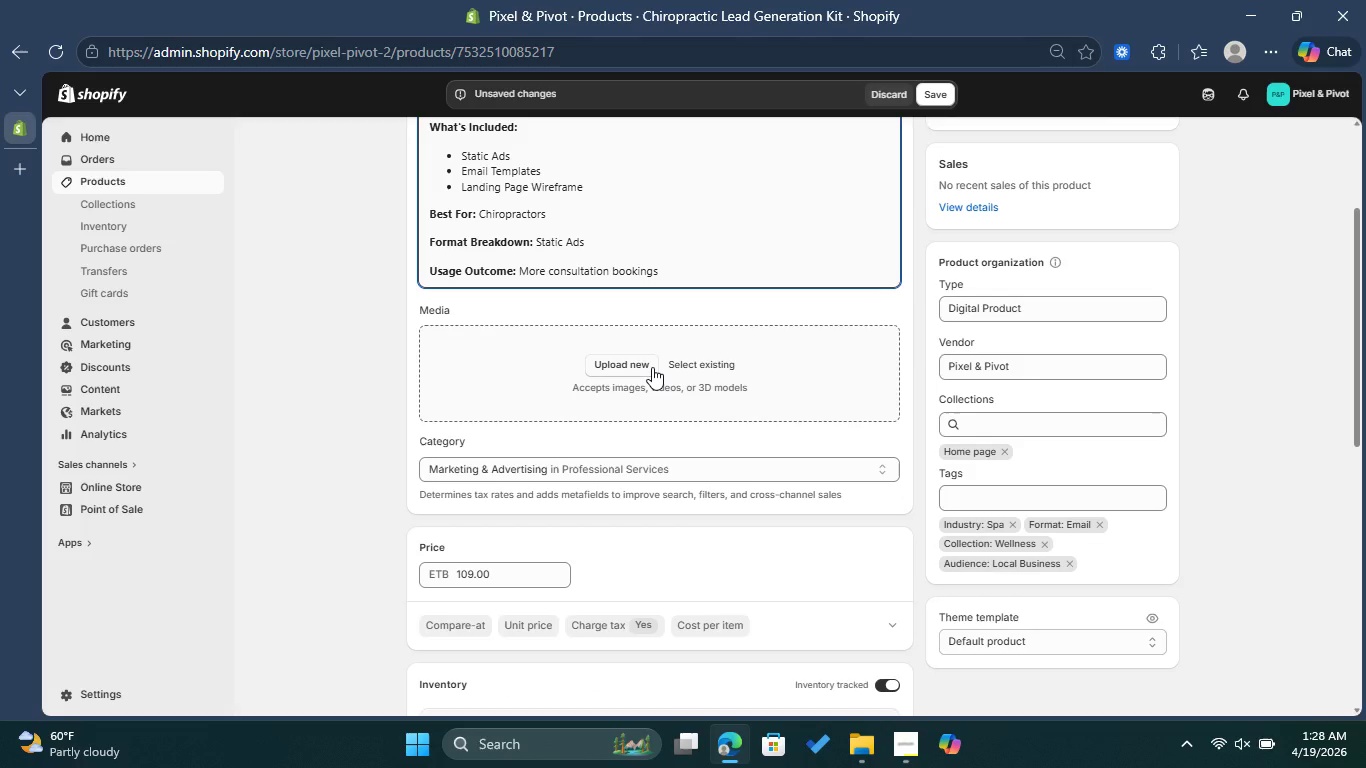 
left_click([652, 367])
 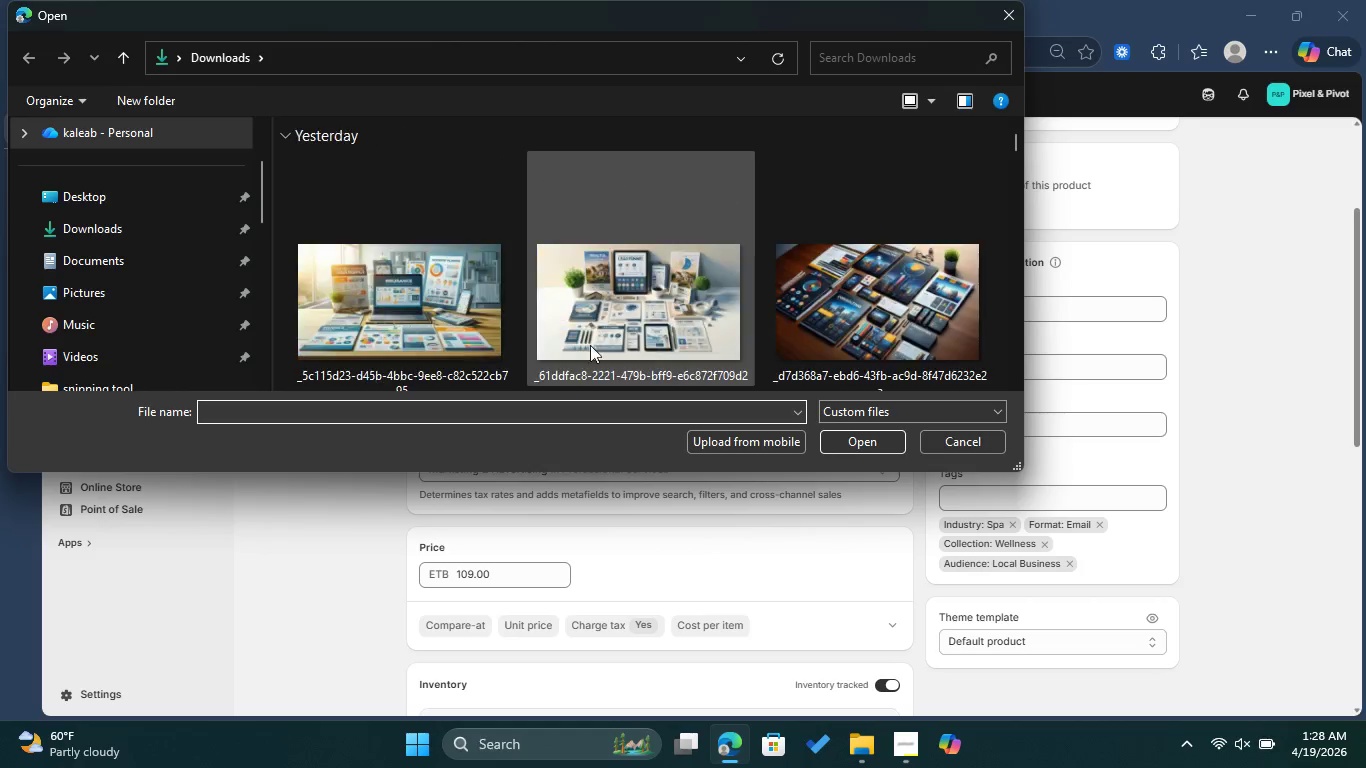 
scroll: coordinate [594, 285], scroll_direction: down, amount: 2.0
 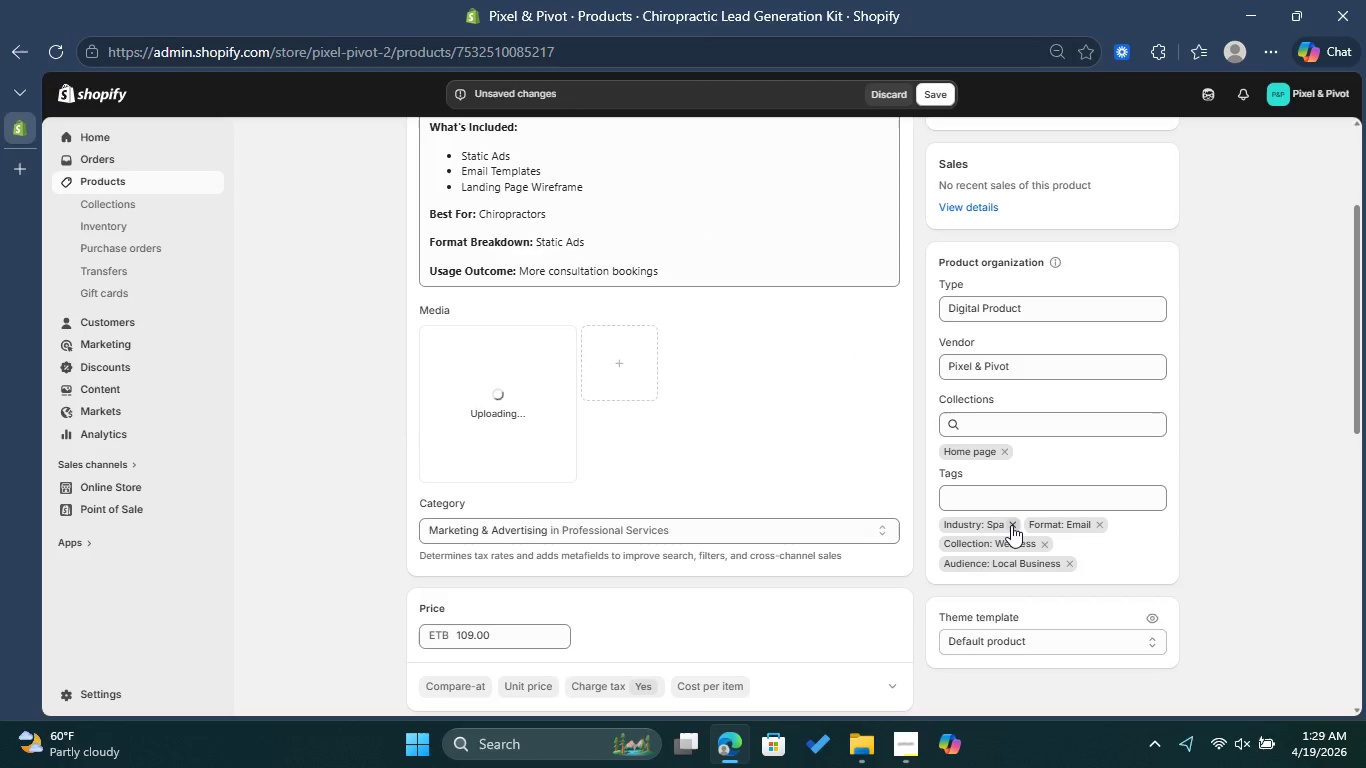 
wait(7.2)
 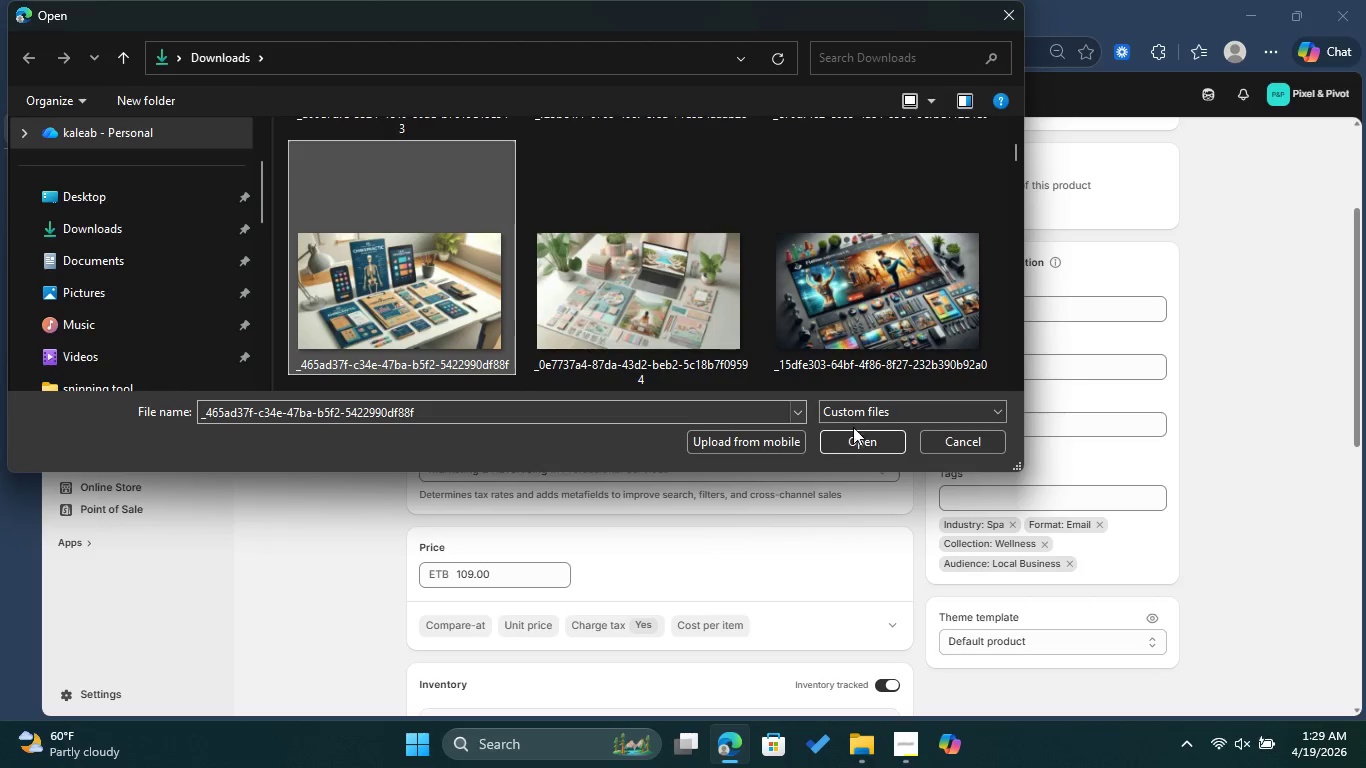 
left_click([1011, 524])
 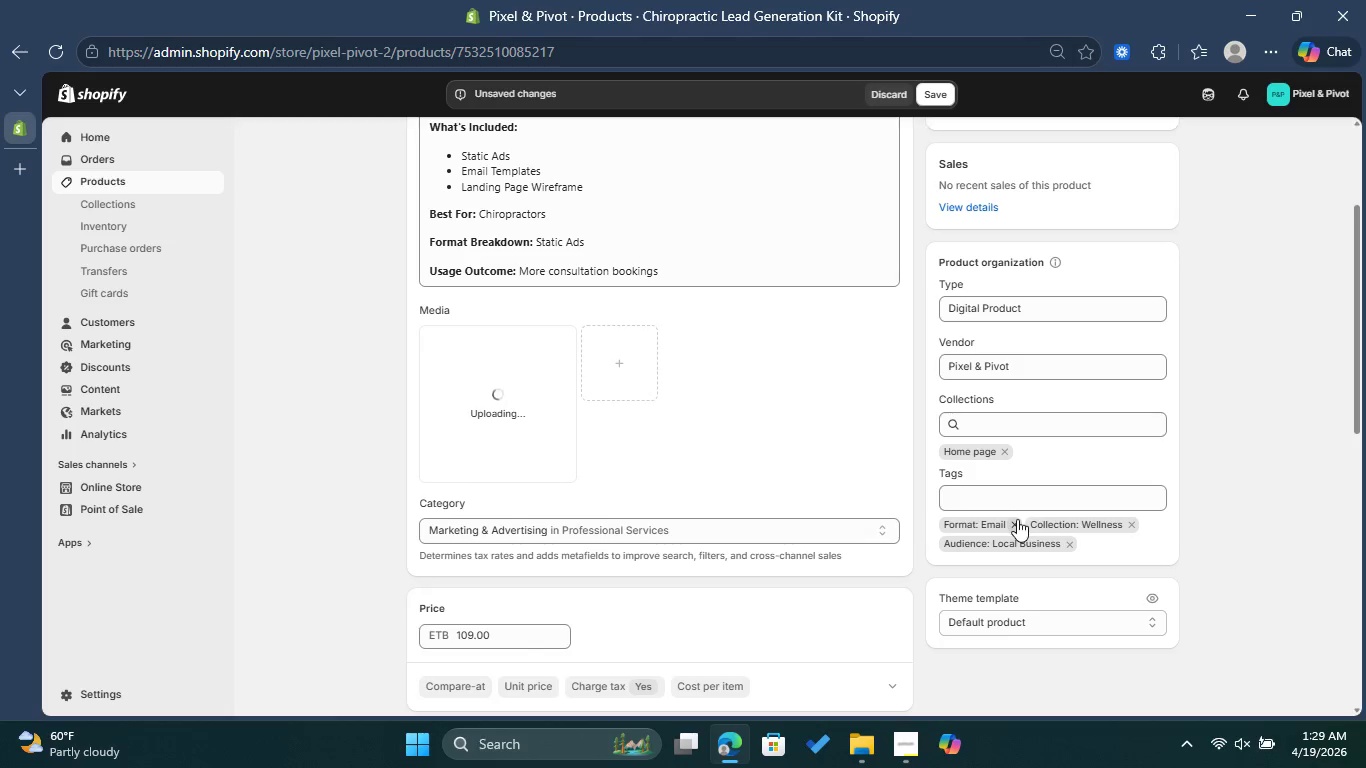 
mouse_move([1036, 527])
 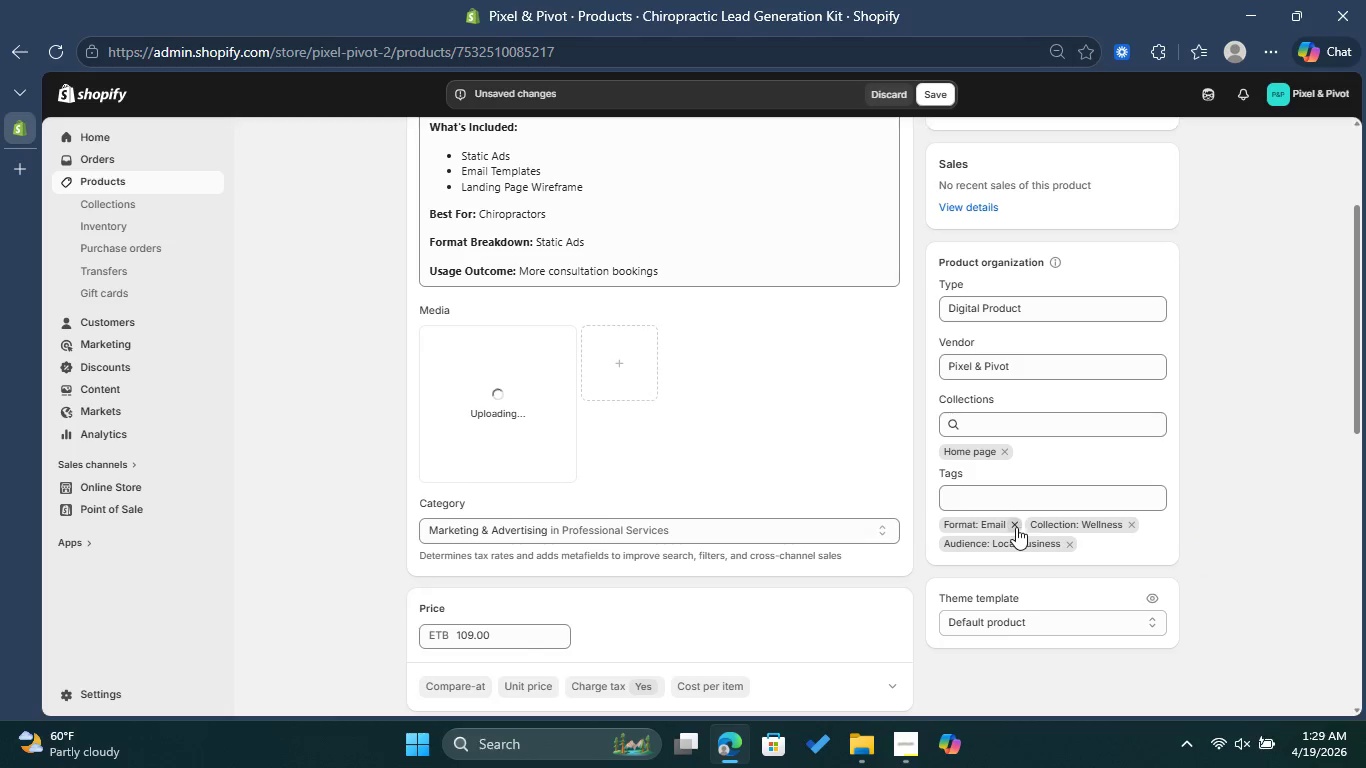 
left_click([1014, 527])
 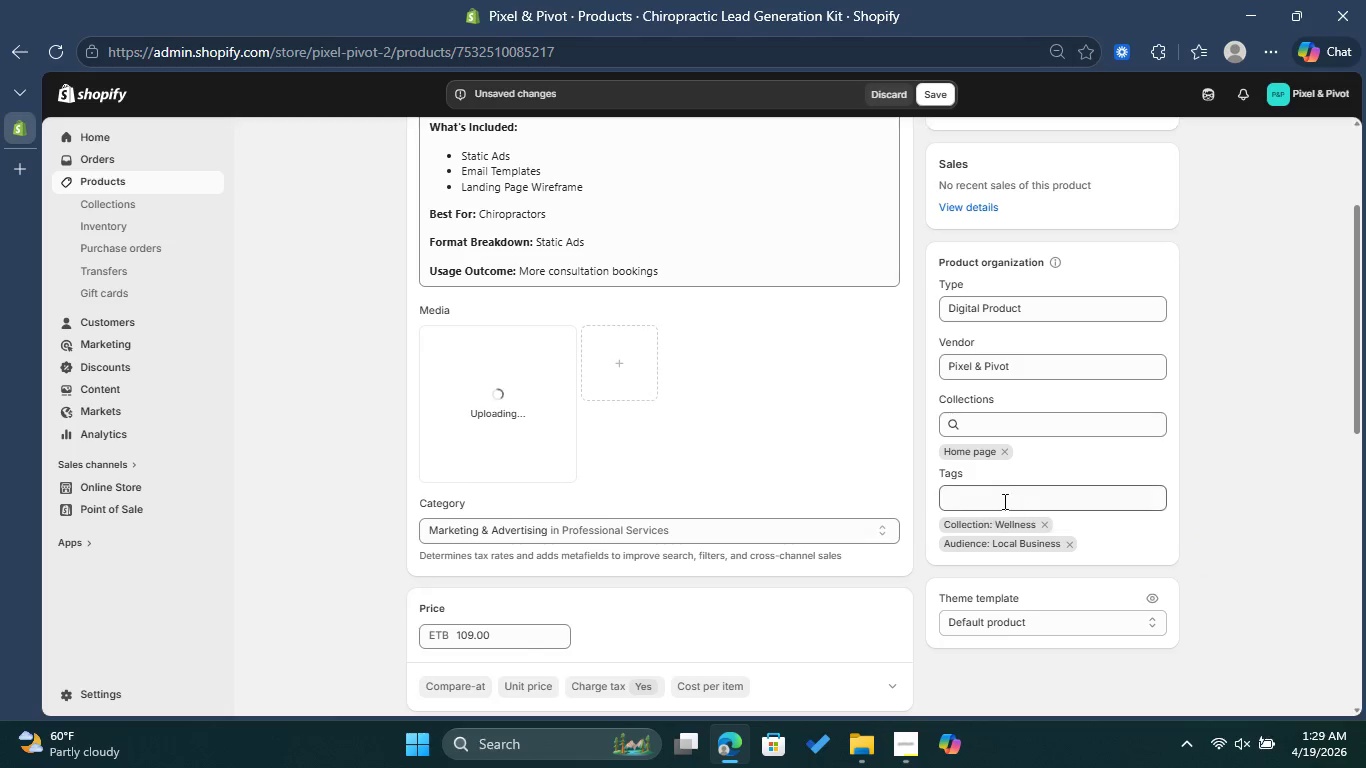 
left_click([1002, 500])
 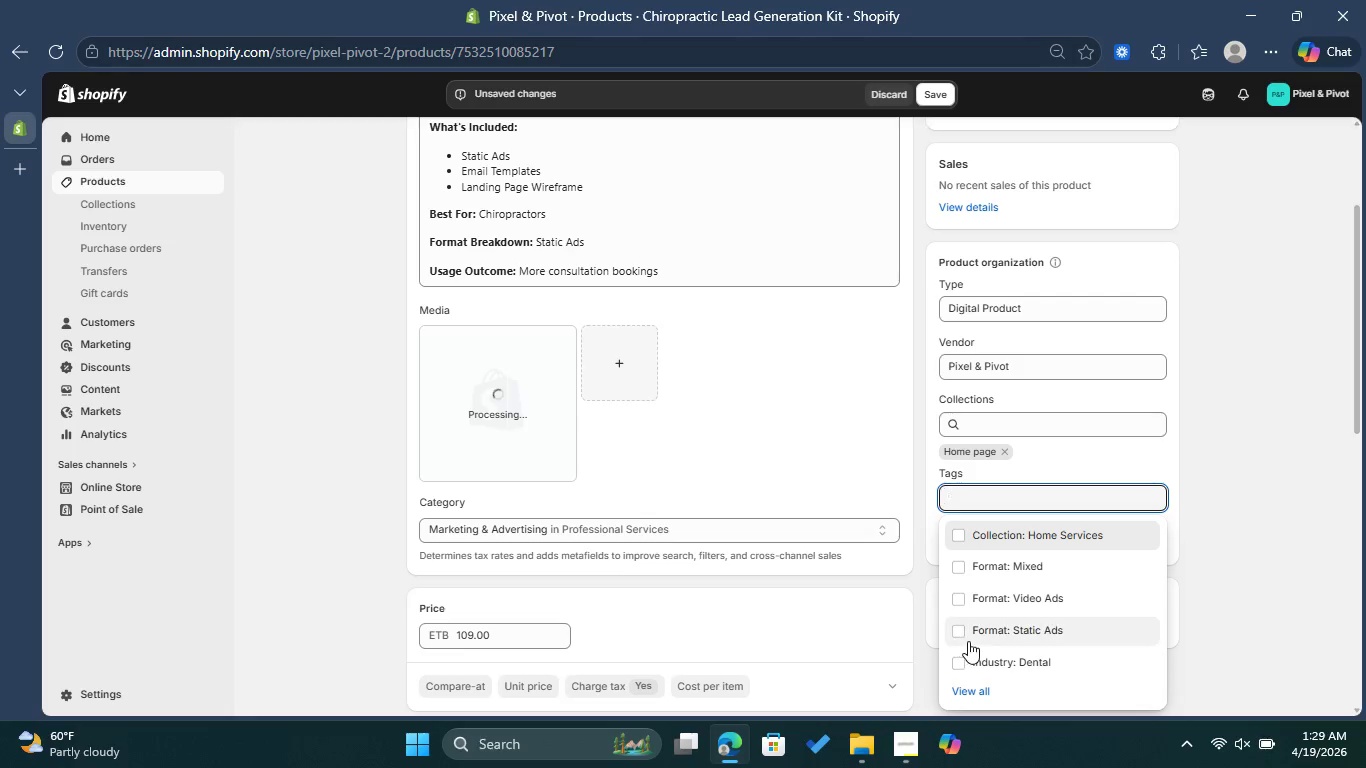 
left_click([958, 627])
 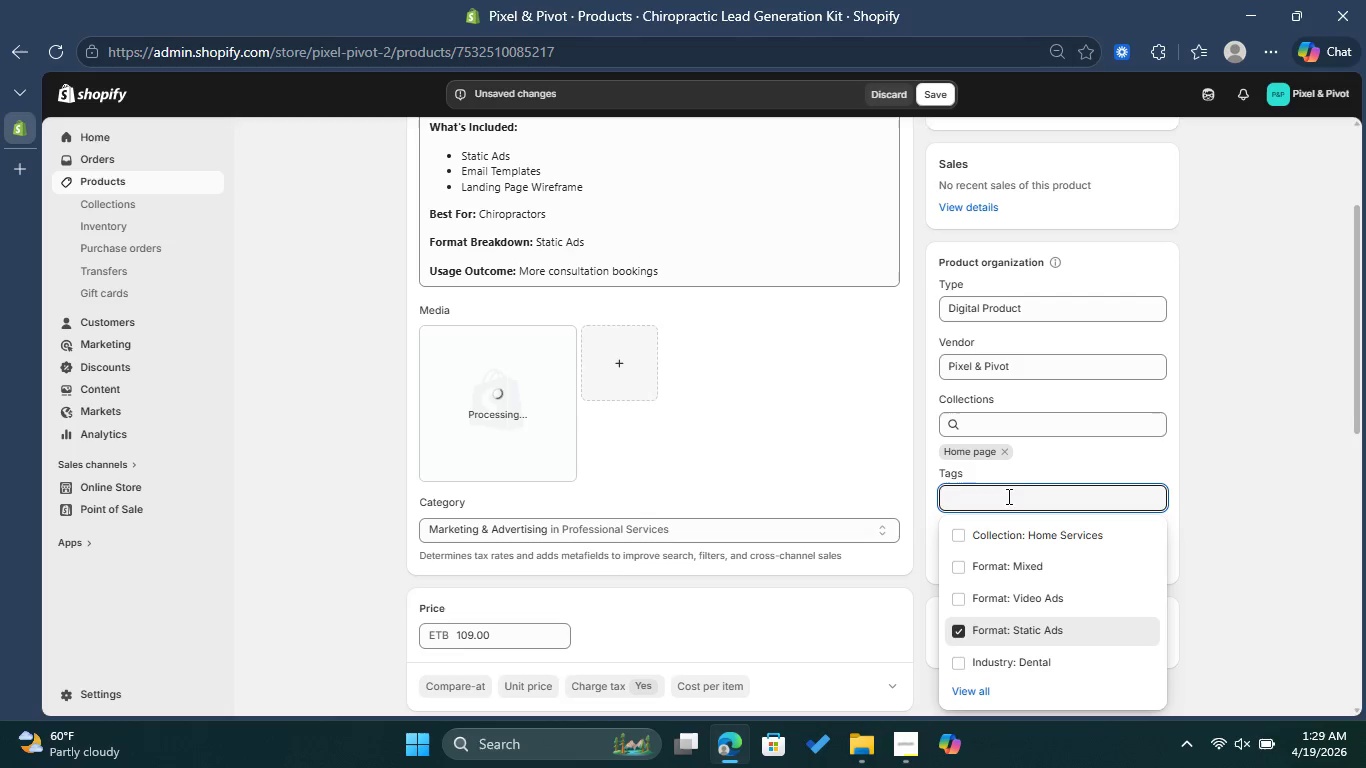 
left_click([1006, 493])
 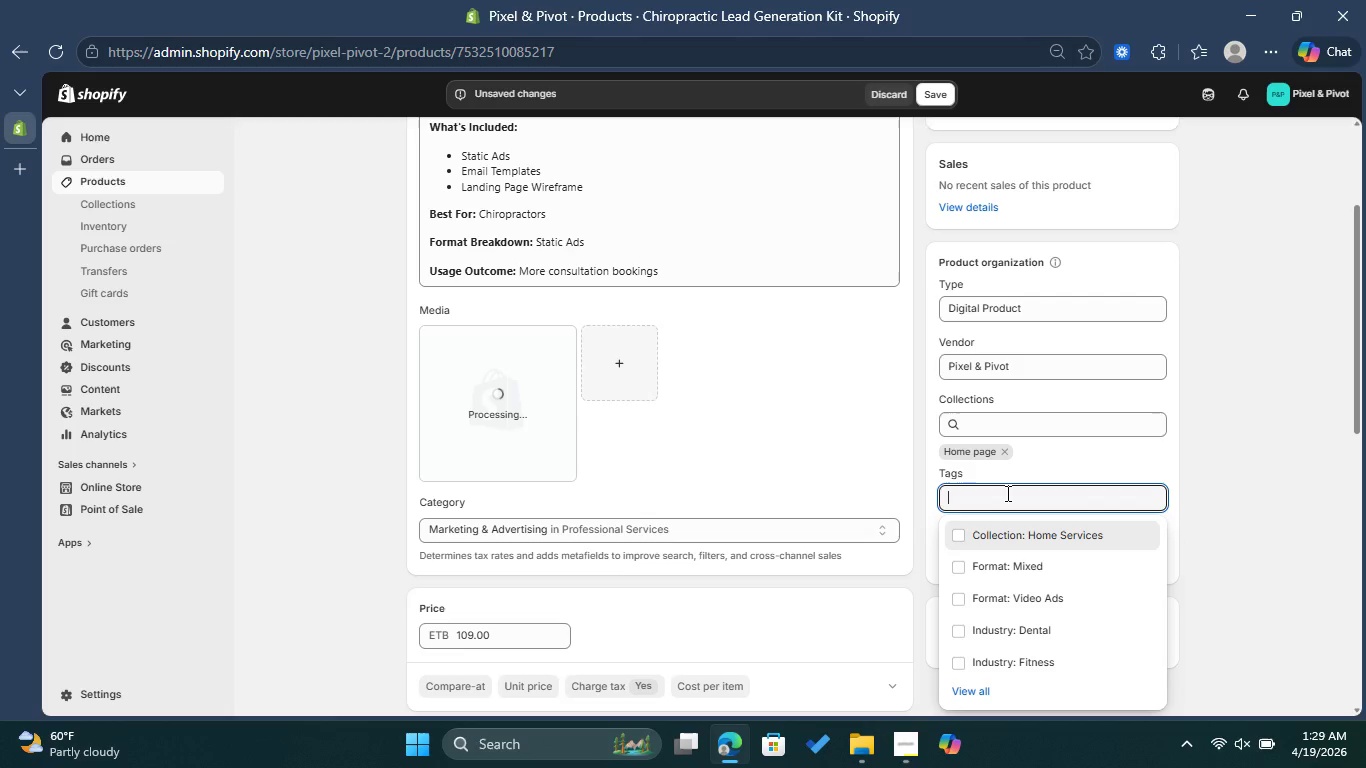 
left_click([1267, 464])
 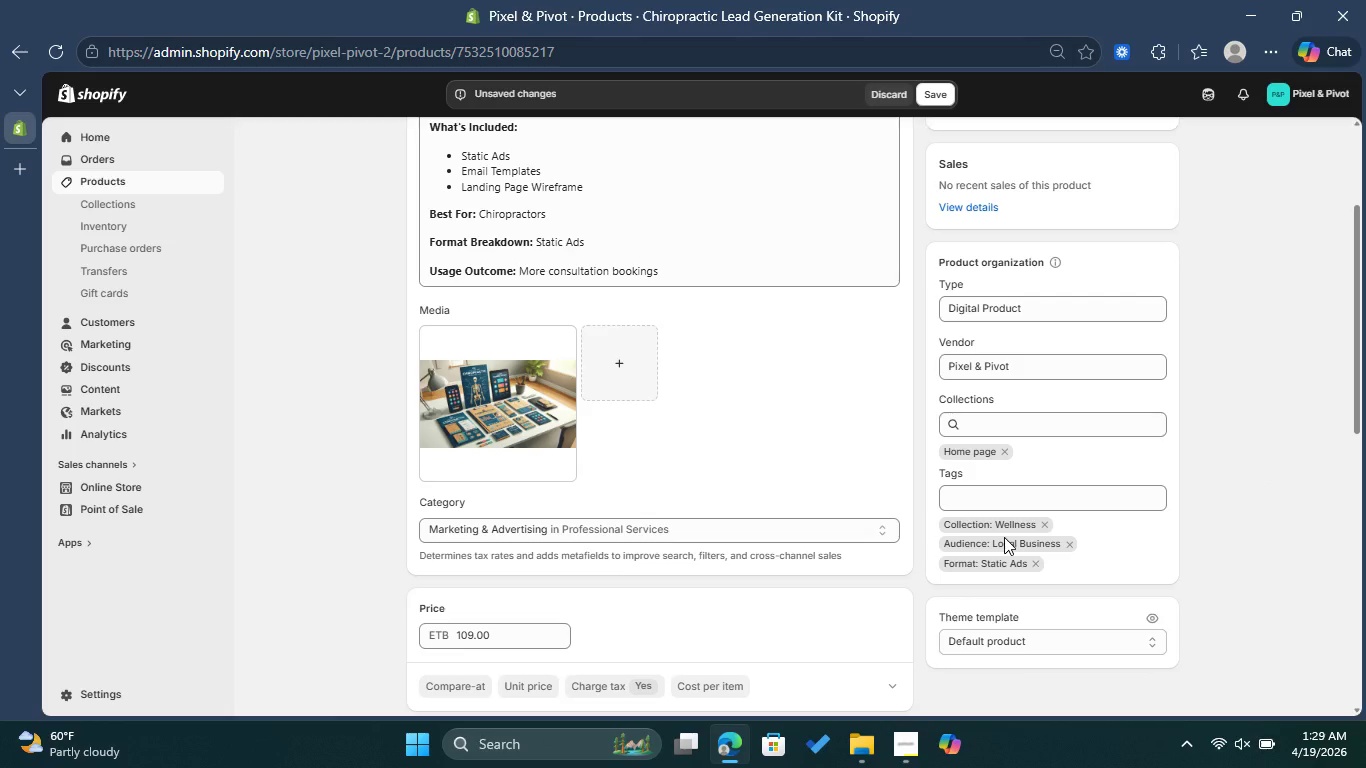 
left_click([997, 495])
 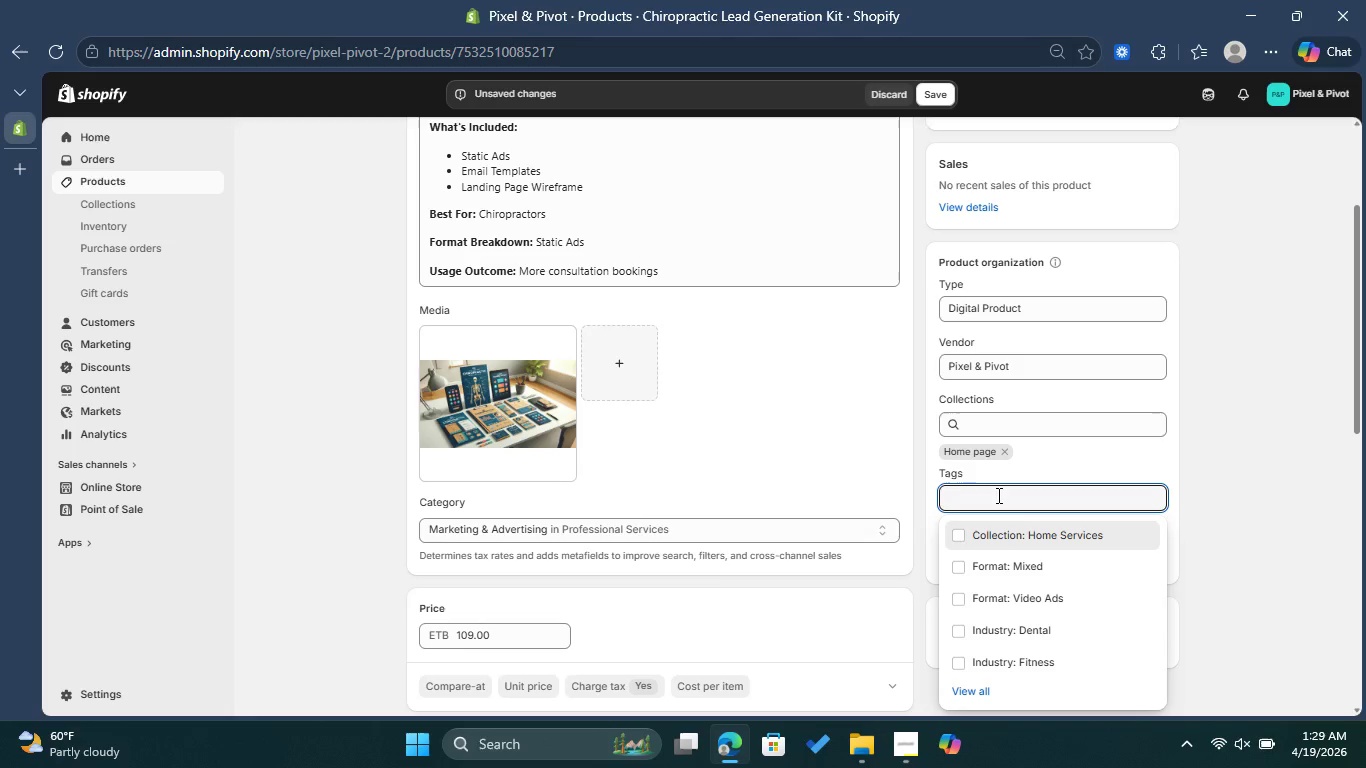 
type(Industry: Chiropractic)
 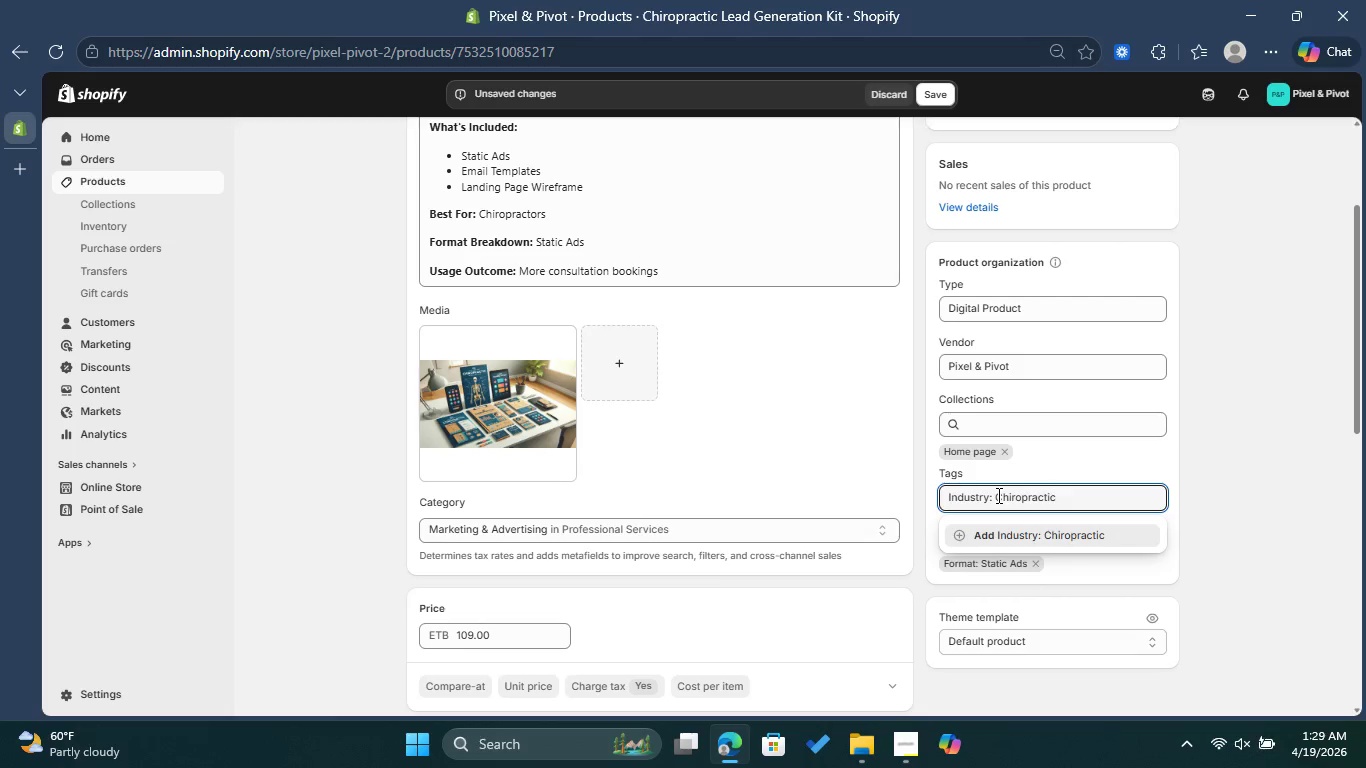 
wait(5.94)
 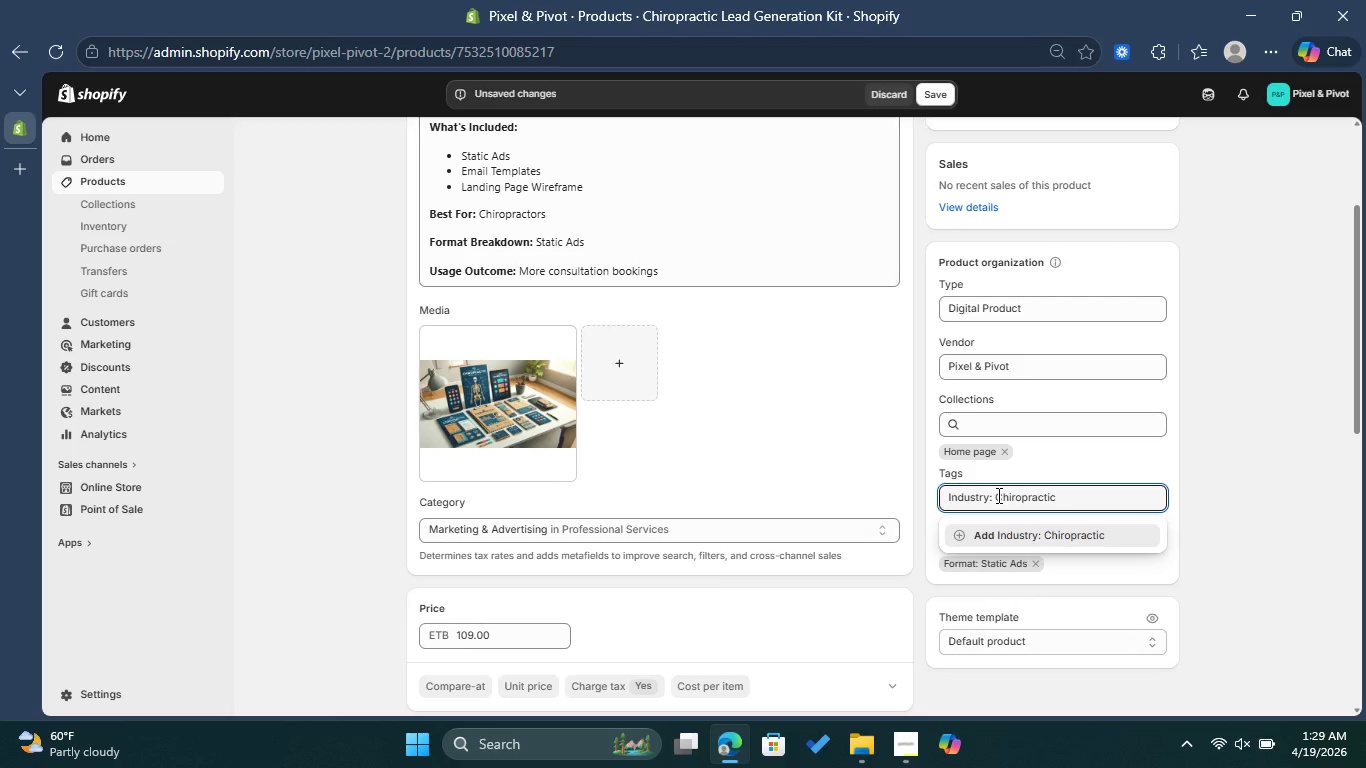 
left_click([1112, 531])
 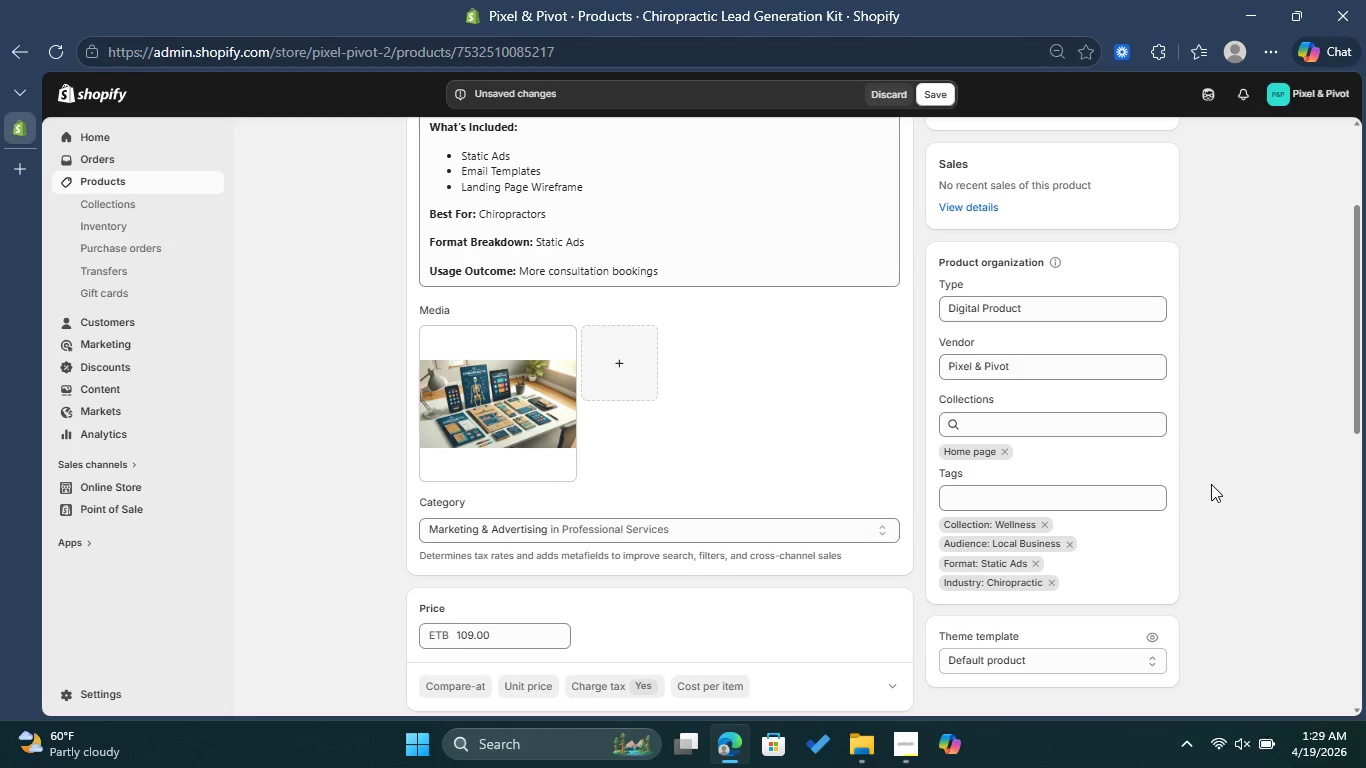 
wait(7.44)
 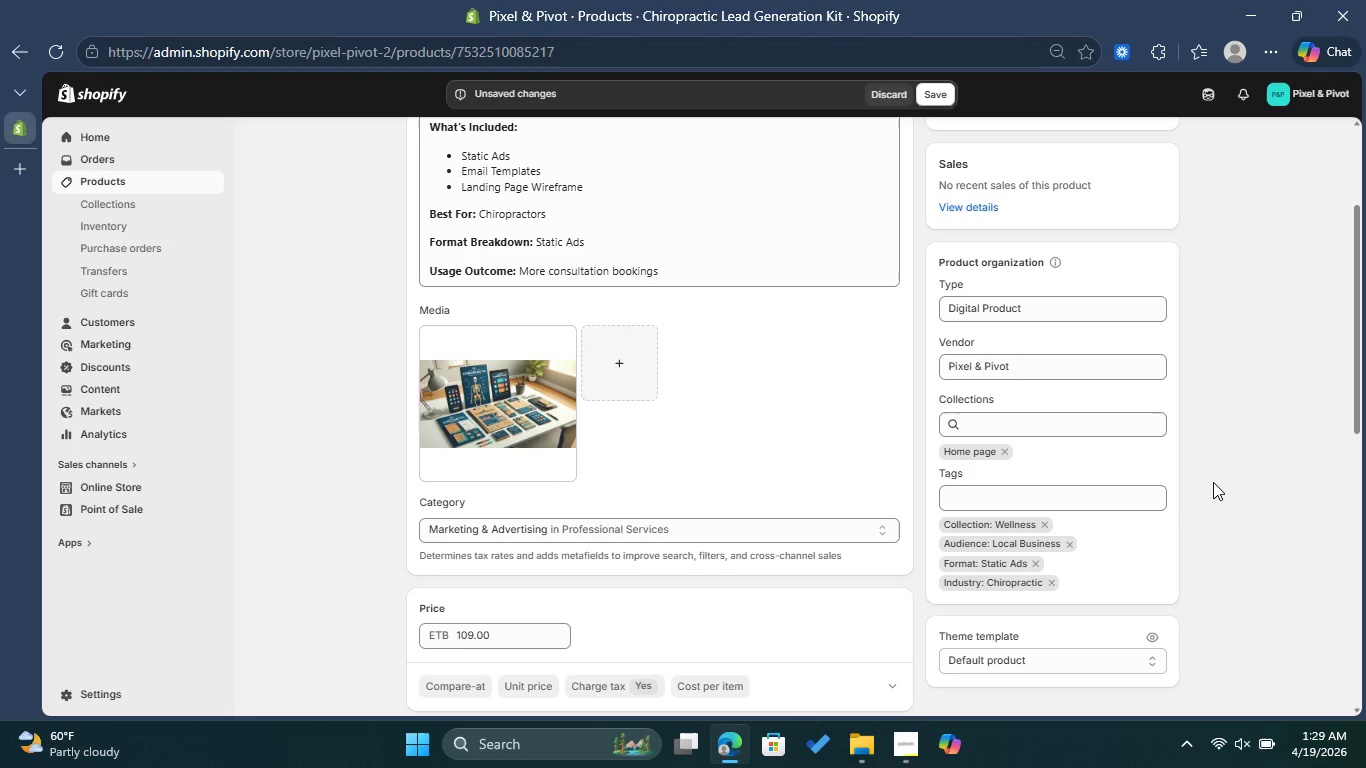 
scroll: coordinate [1211, 486], scroll_direction: up, amount: 3.0
 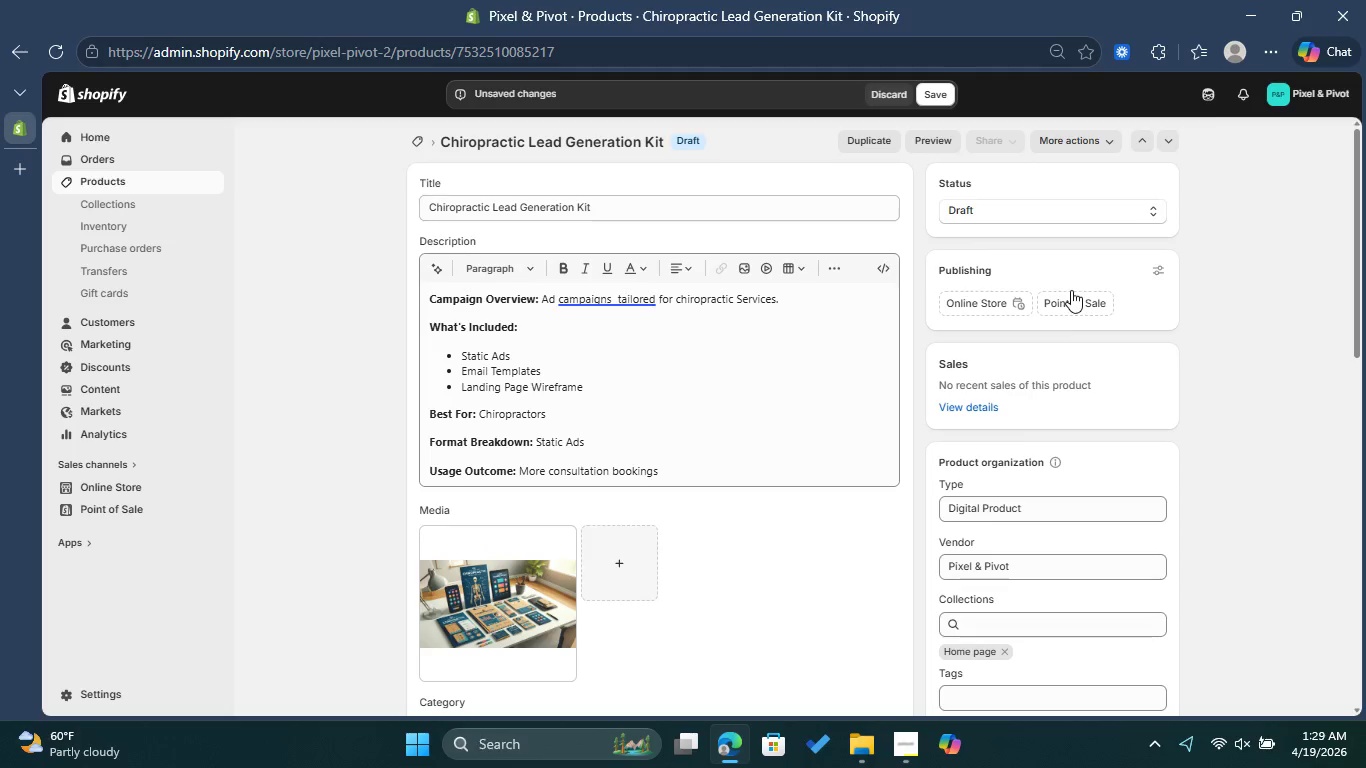 
left_click([1013, 204])
 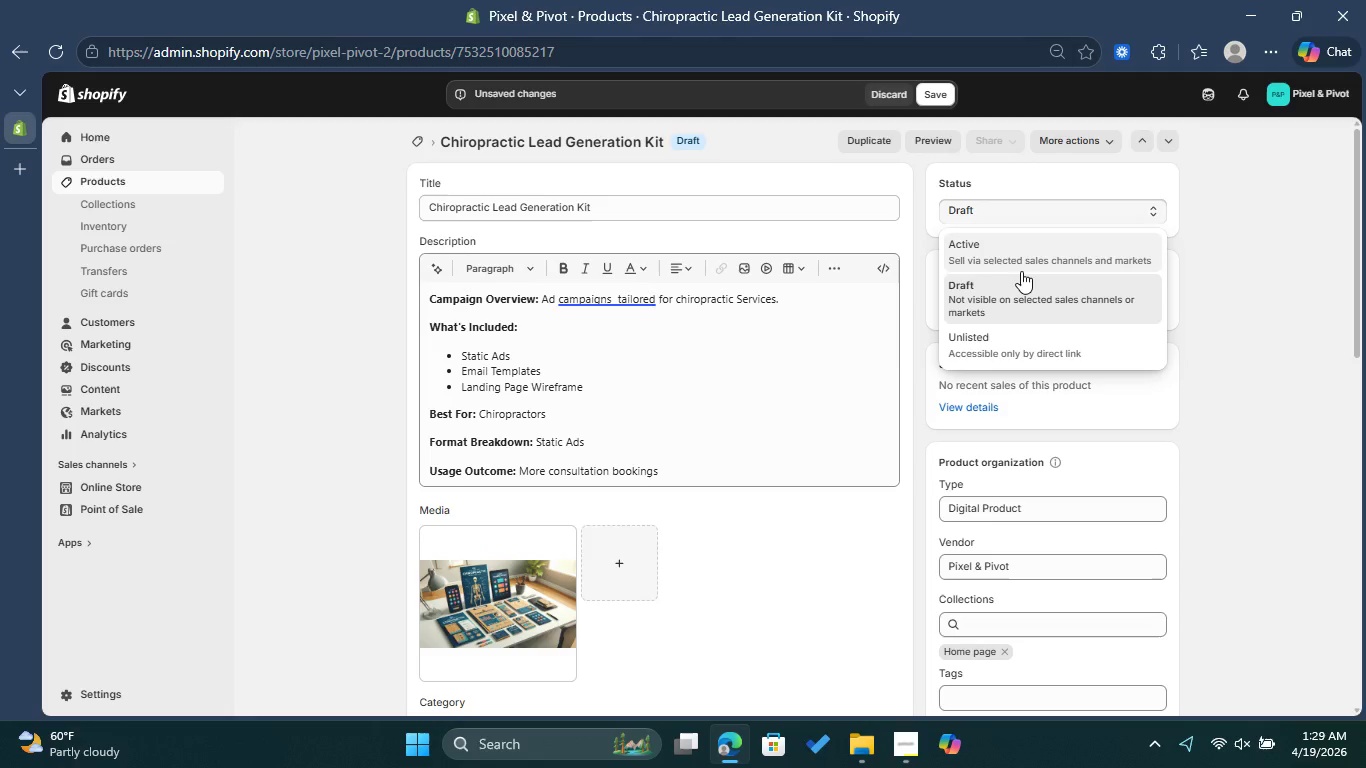 
left_click([1026, 263])
 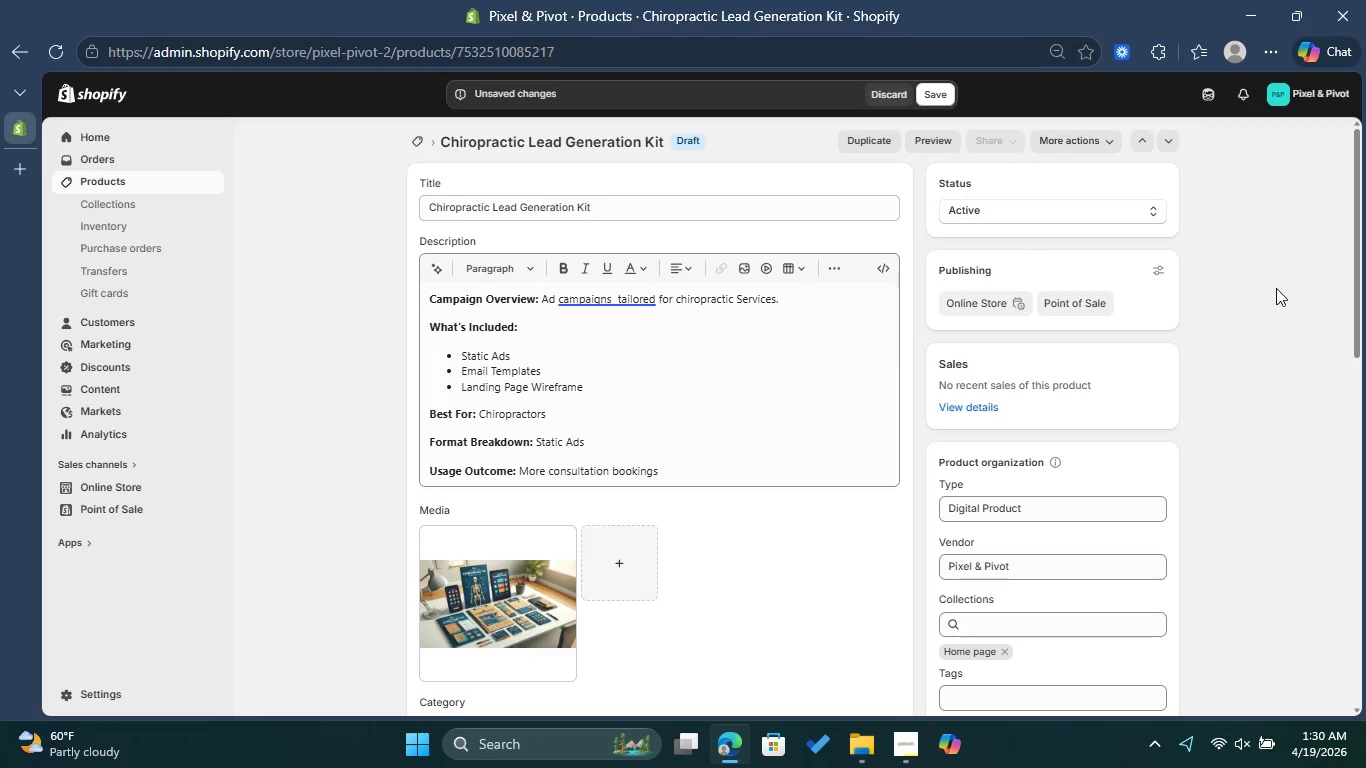 
scroll: coordinate [1290, 303], scroll_direction: down, amount: 3.0
 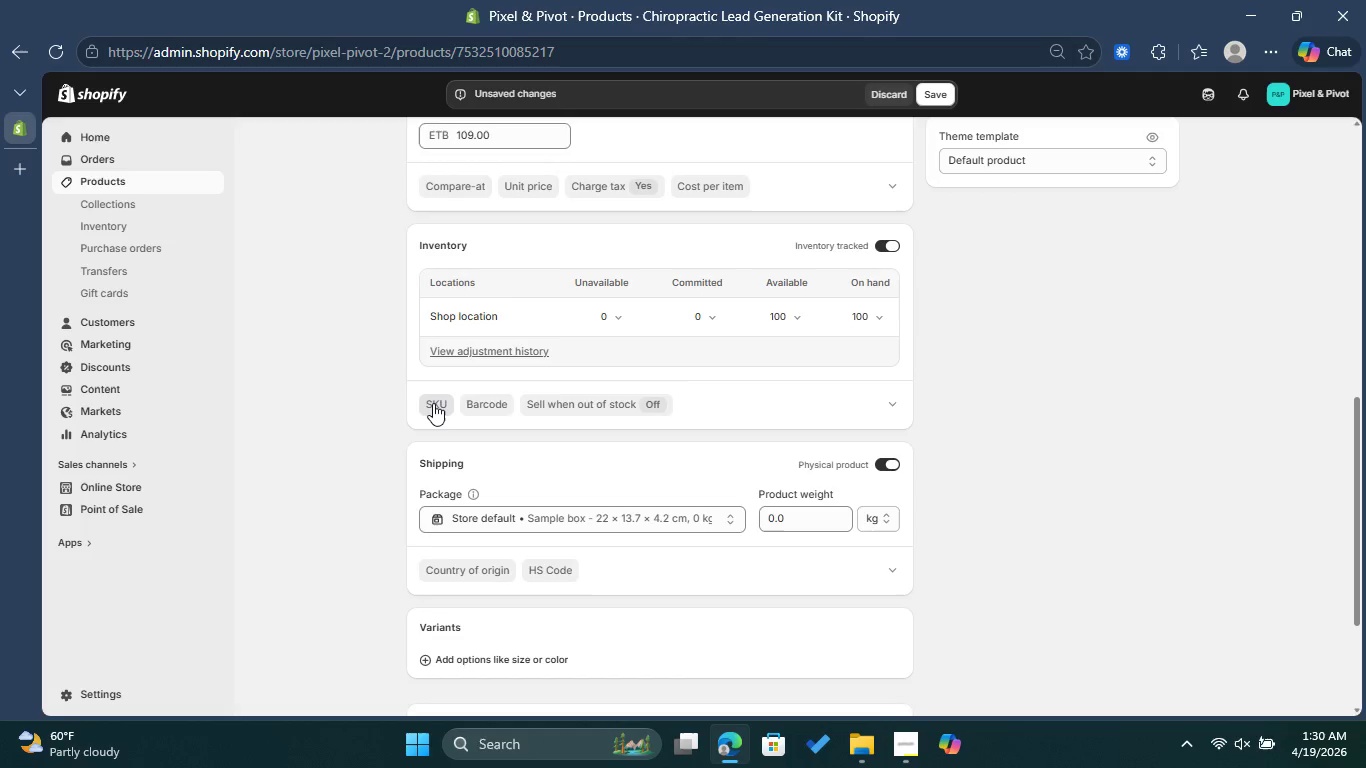 
left_click([496, 459])
 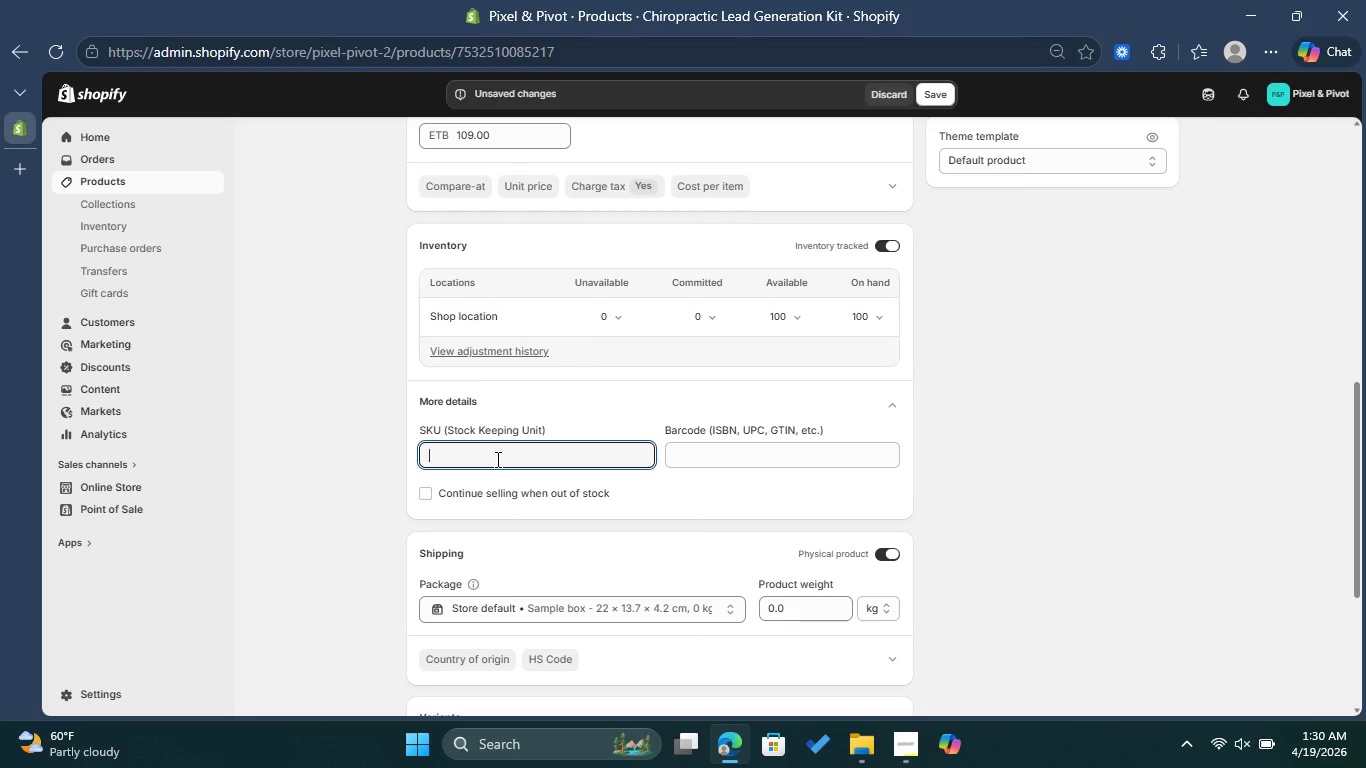 
wait(7.58)
 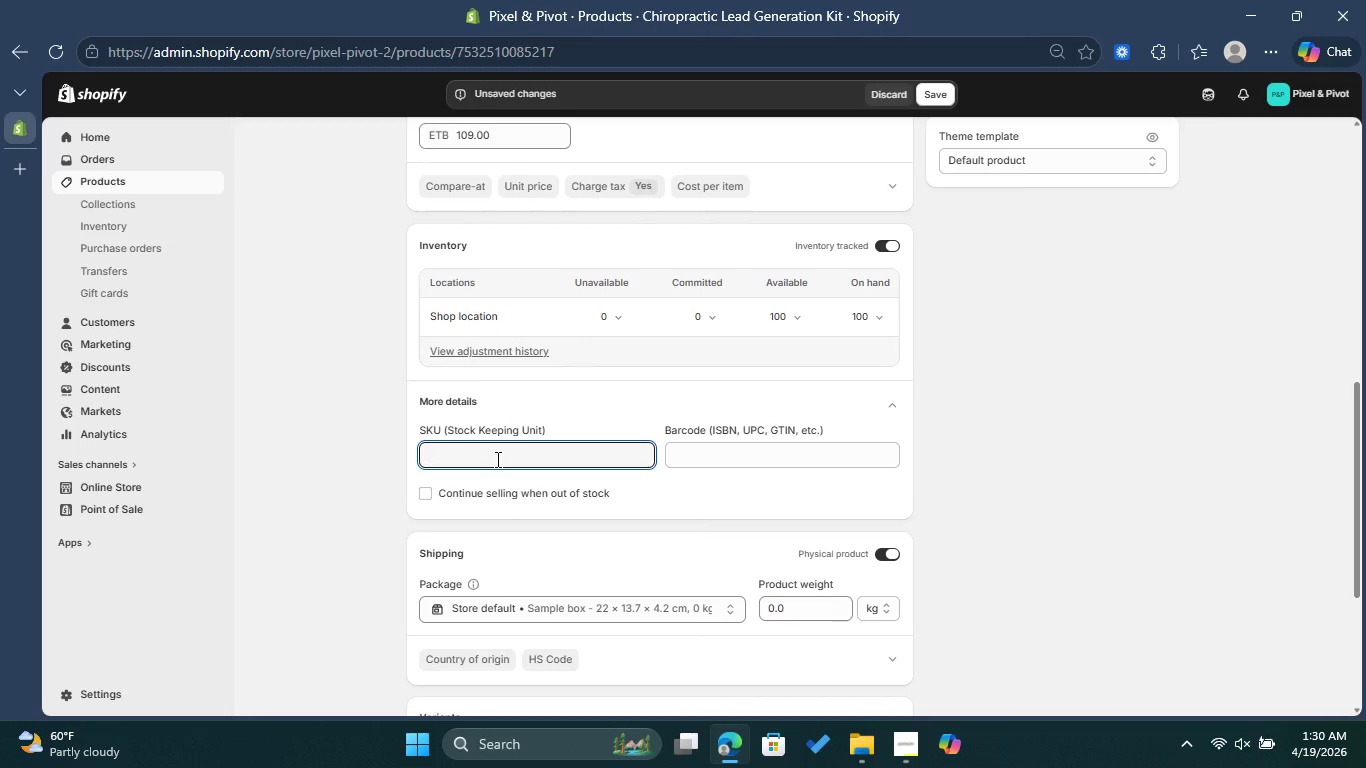 
type(PP-CHIRO-009)
 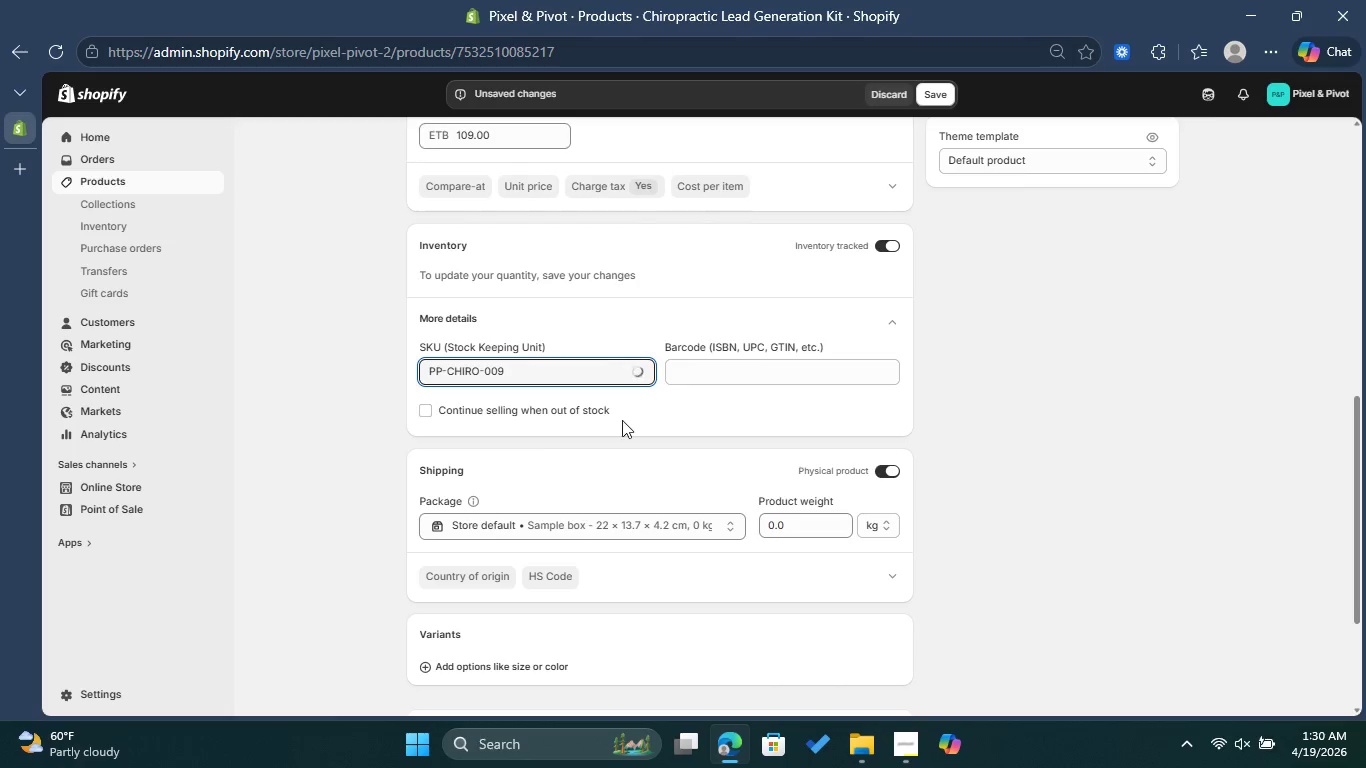 
left_click([985, 370])
 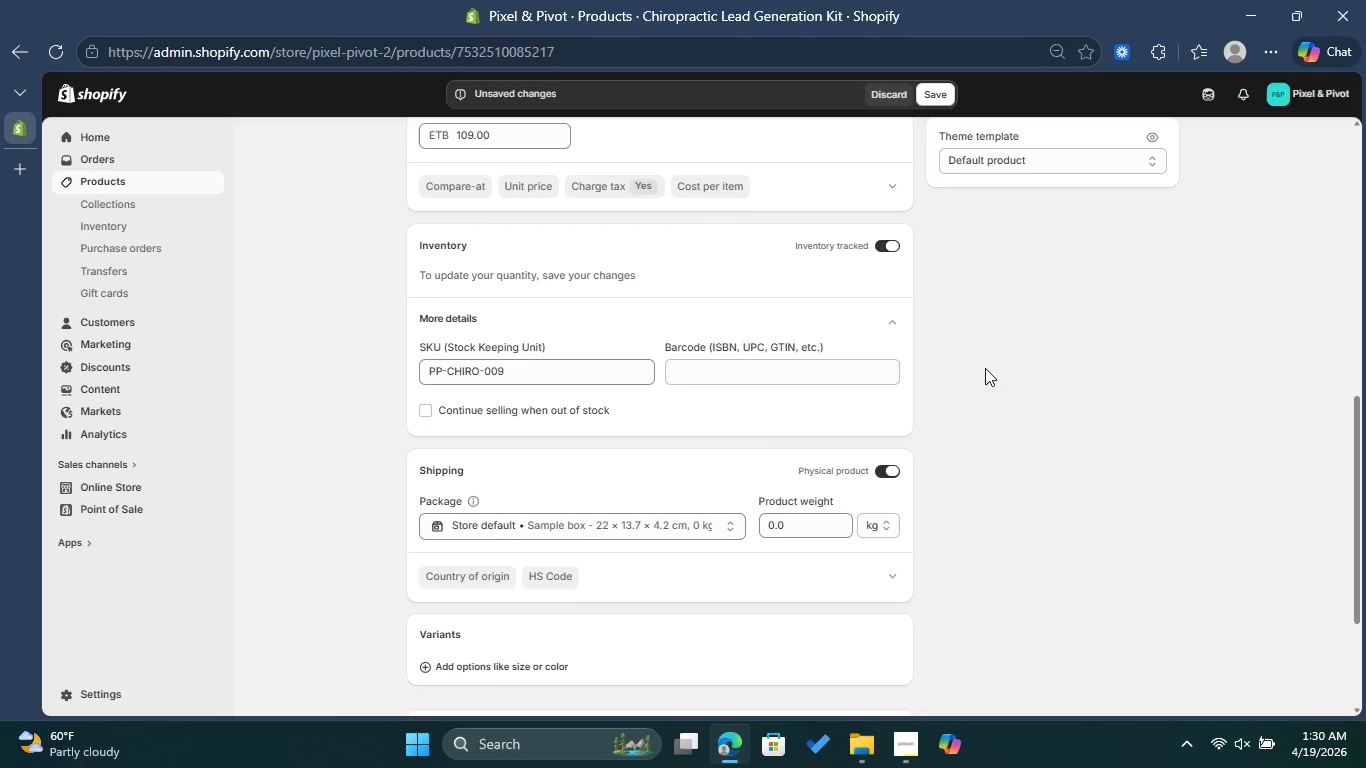 
scroll: coordinate [985, 368], scroll_direction: up, amount: 2.0
 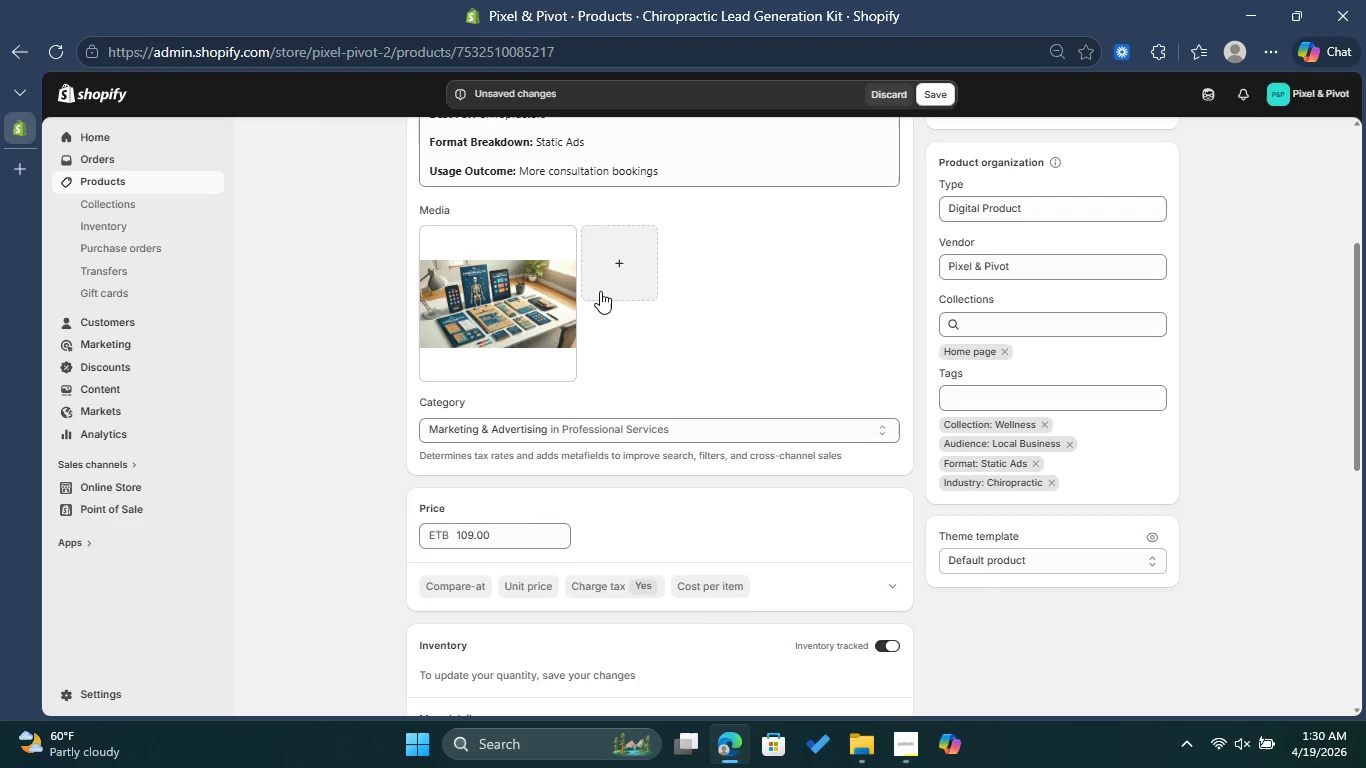 
left_click([532, 315])
 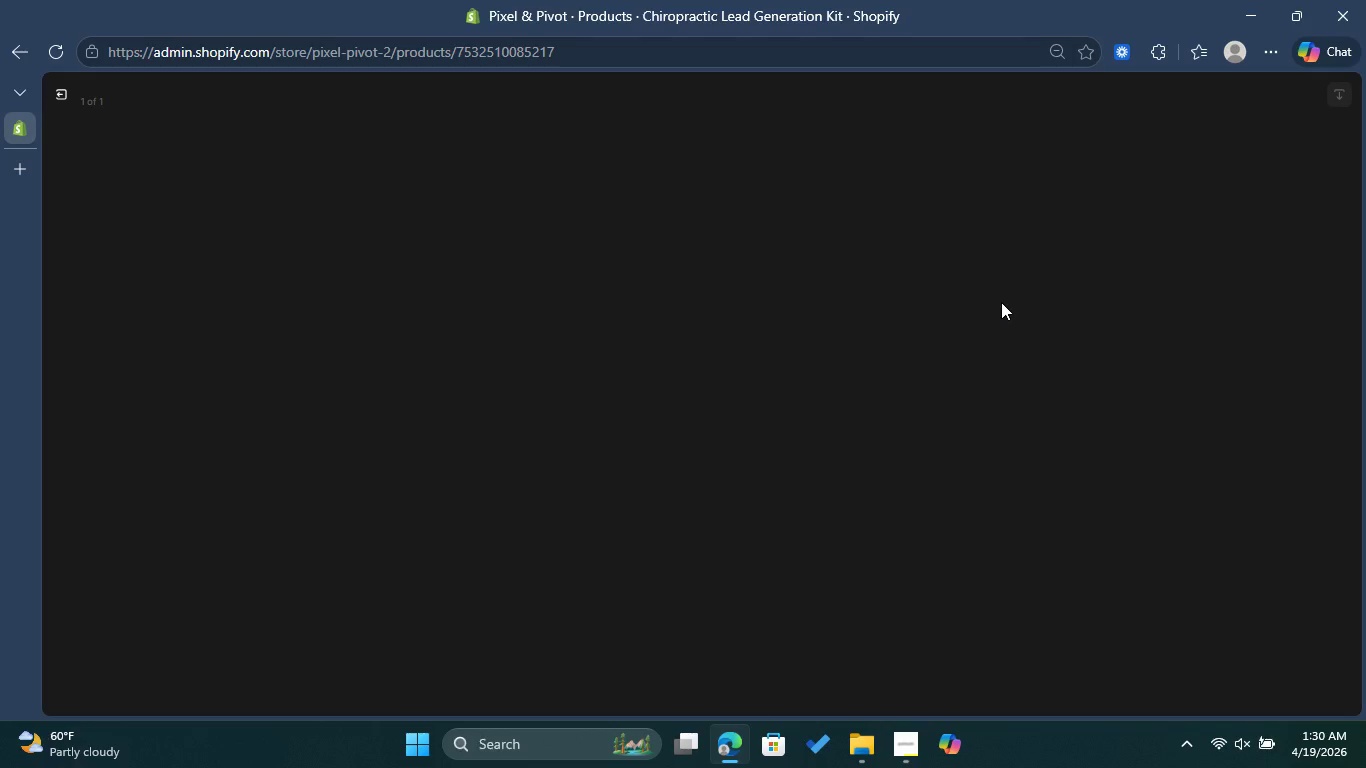 
wait(11.97)
 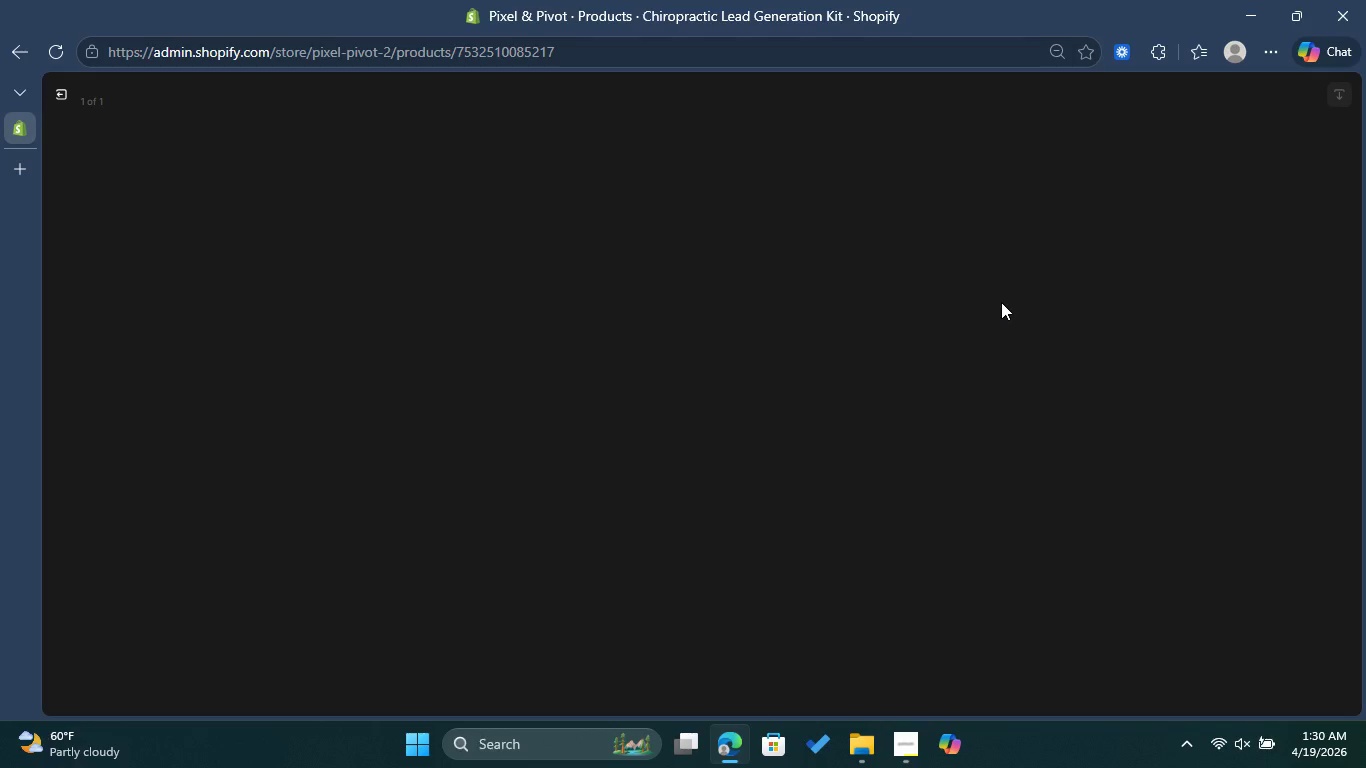 
left_click([1203, 279])
 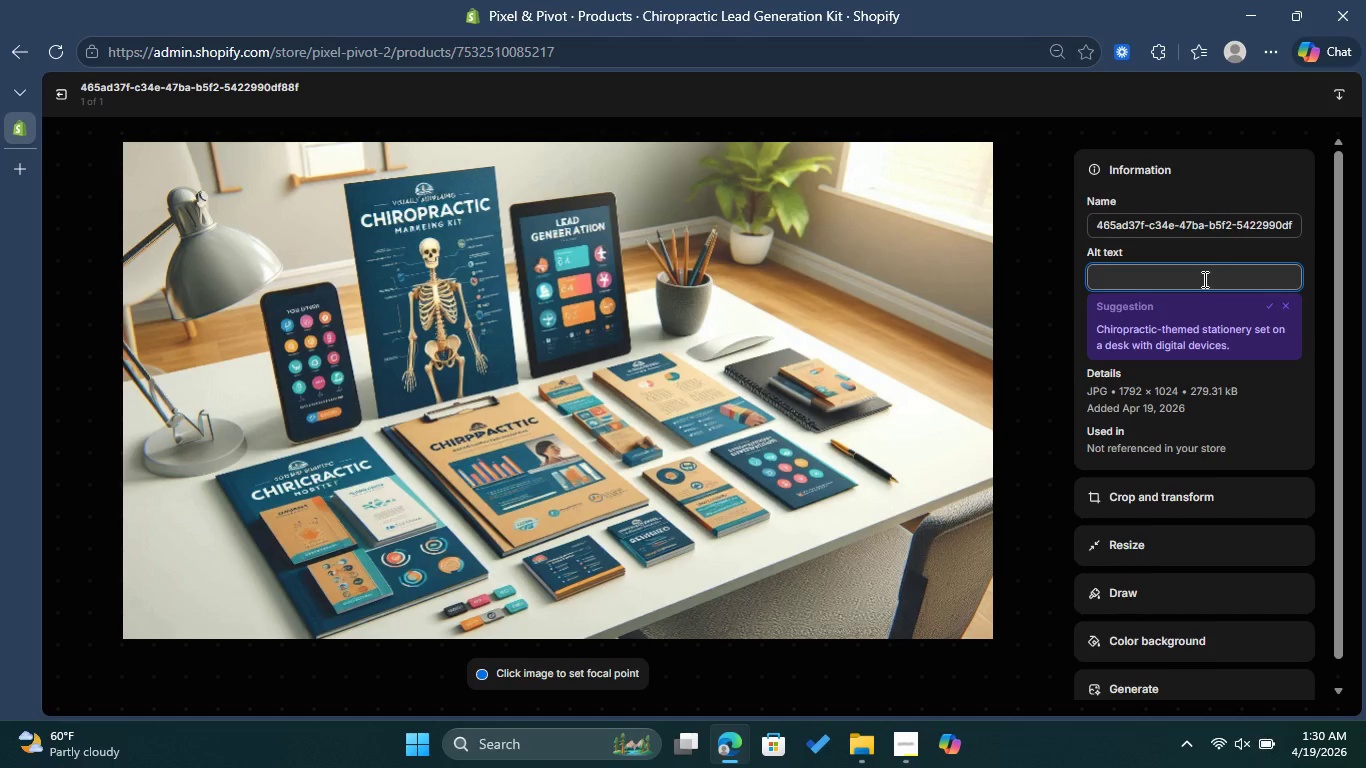 
type(C)
key(Backspace)
type(cHIROPRACTT)
key(Backspace)
type(U)
key(Backspace)
type(IC X)
key(Backspace)
type(CAMPAIG N PREVIEW )
 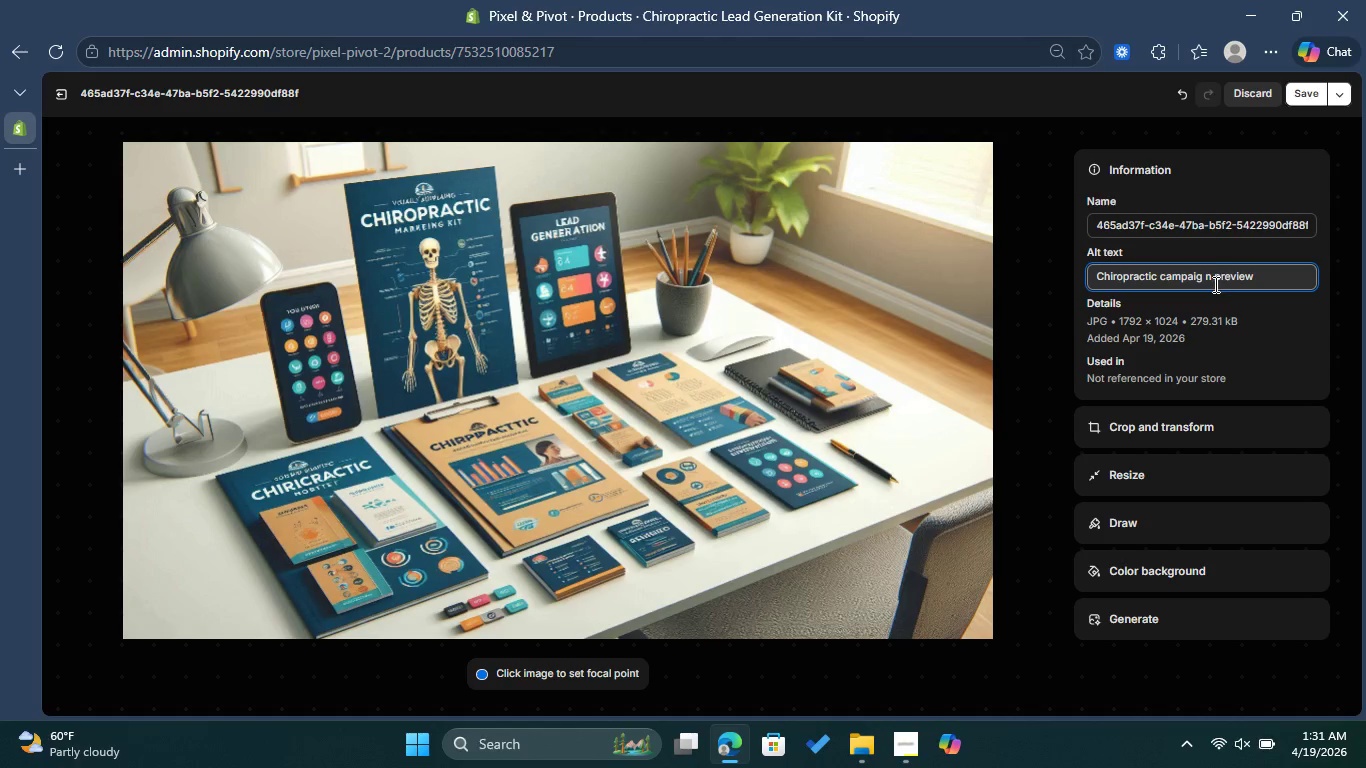 
left_click([1202, 276])
 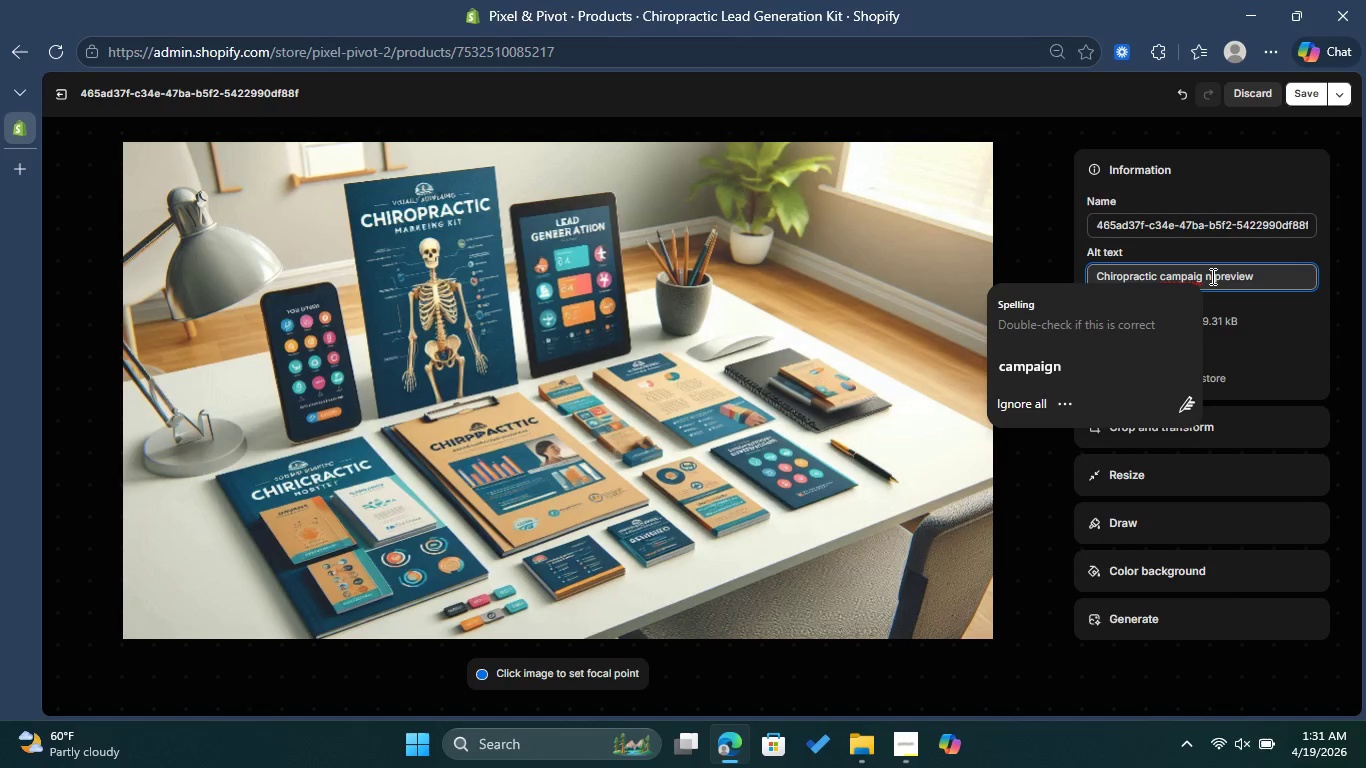 
left_click([1211, 276])
 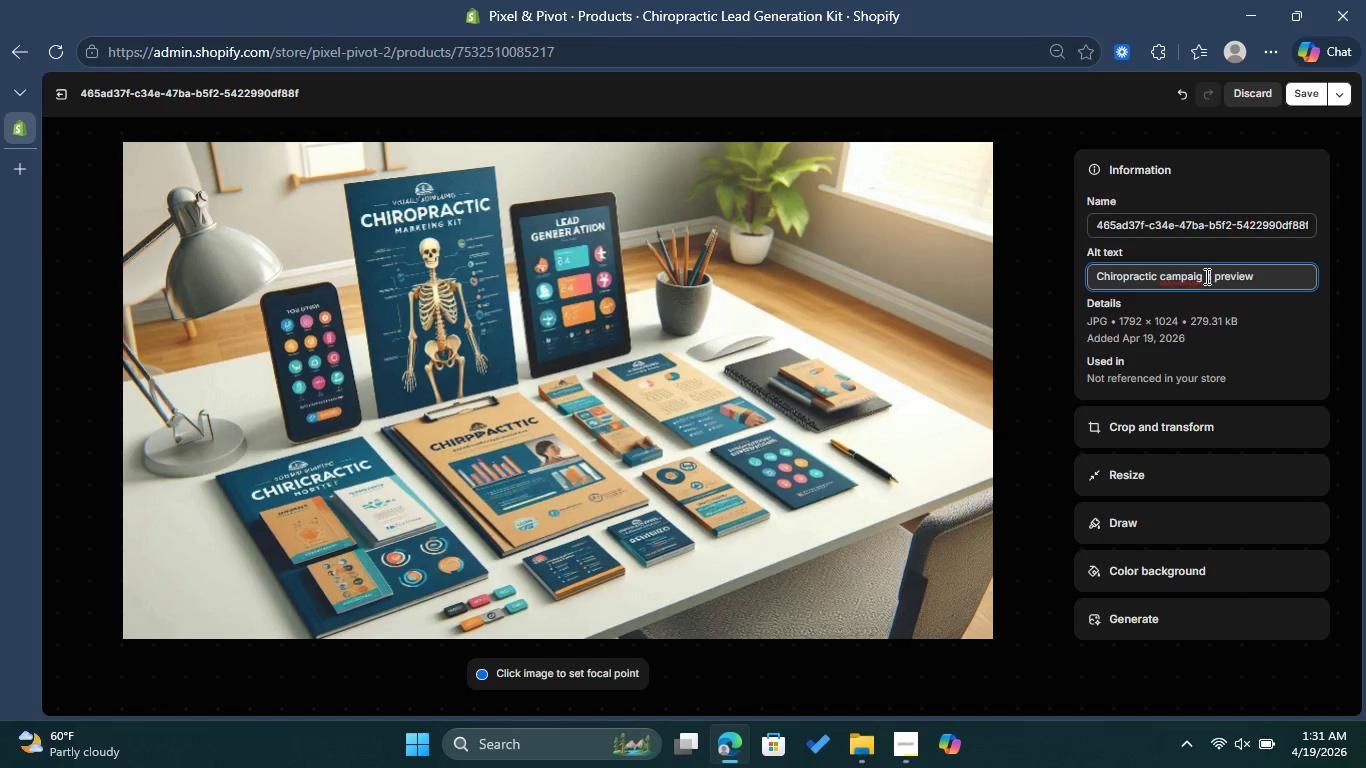 
left_click([1205, 276])
 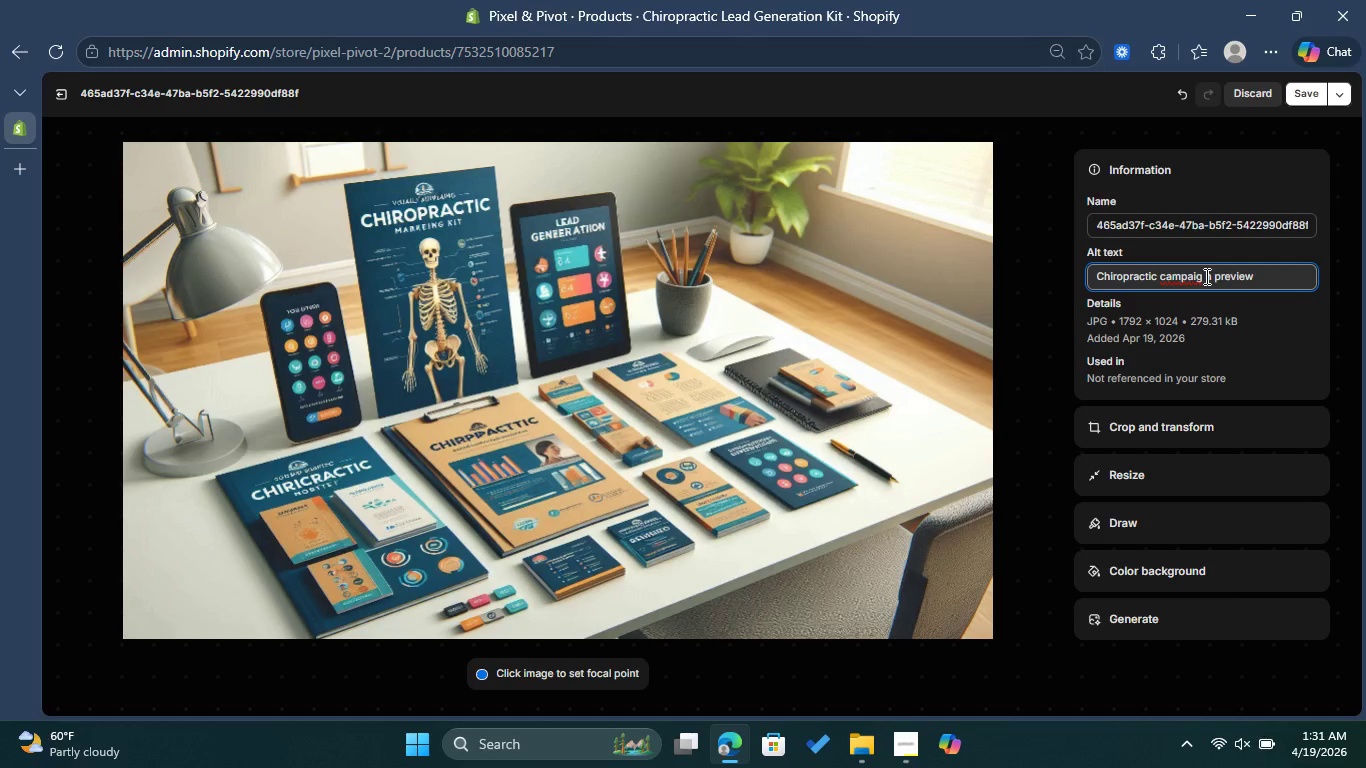 
key(Backspace)
 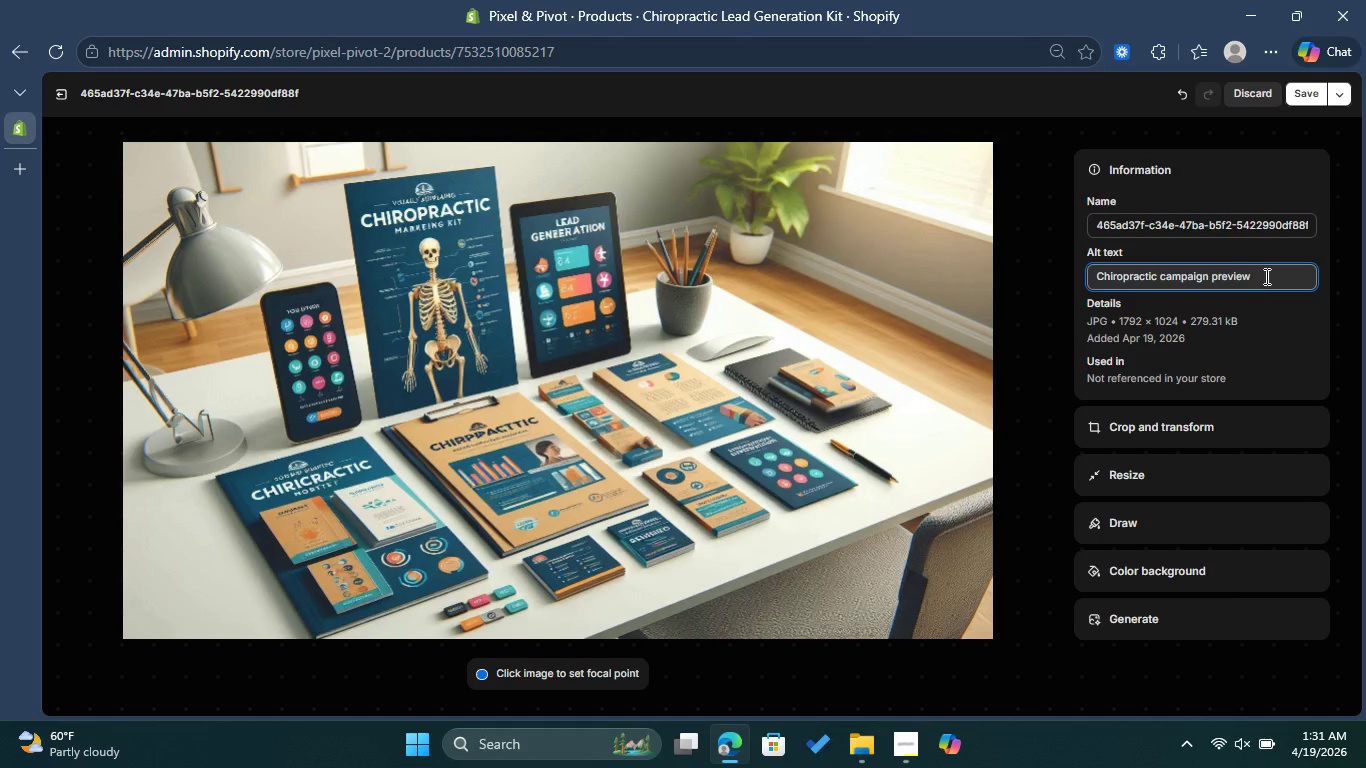 
left_click([1272, 270])
 